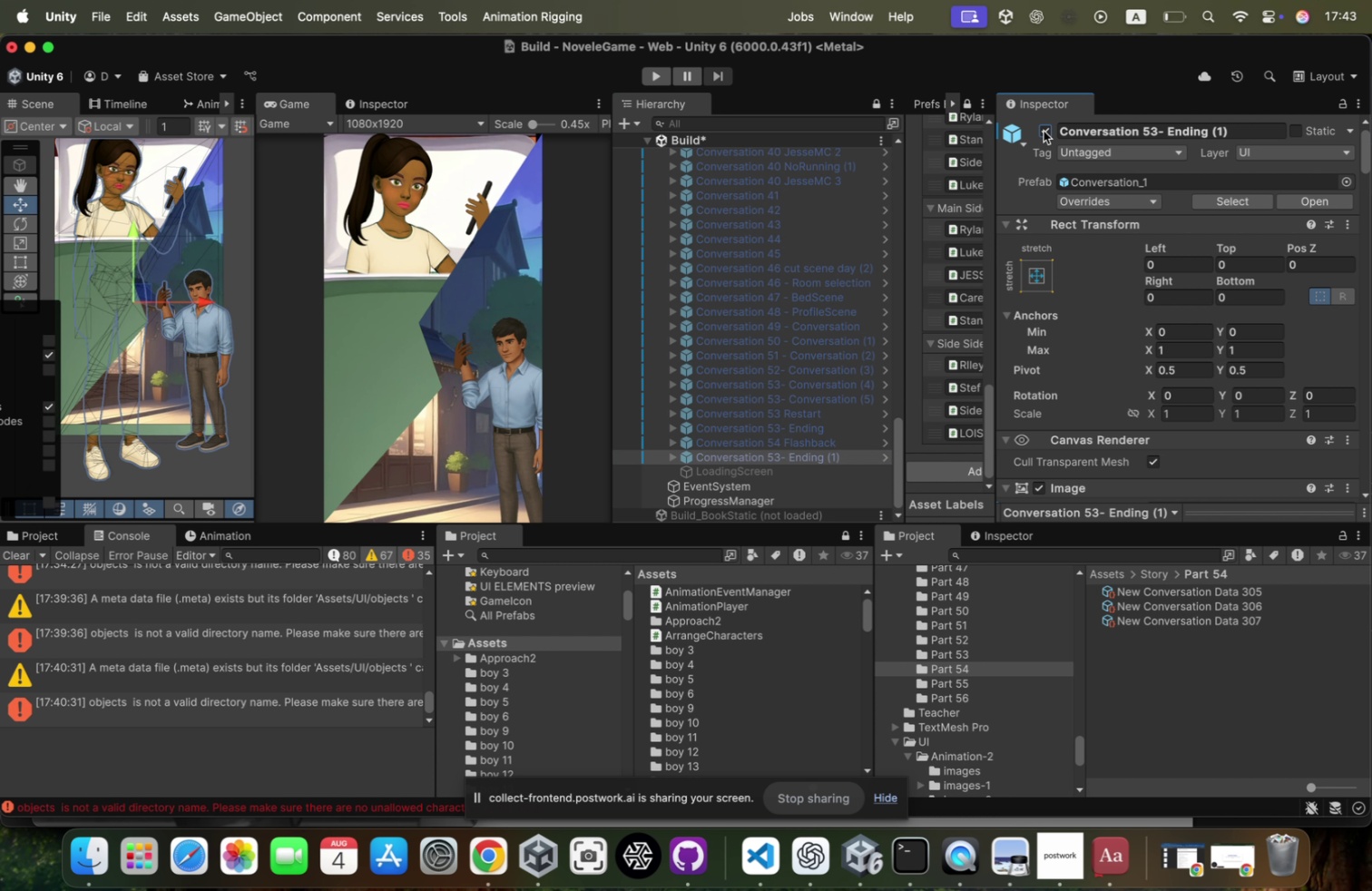 
key(Meta+Tab)
 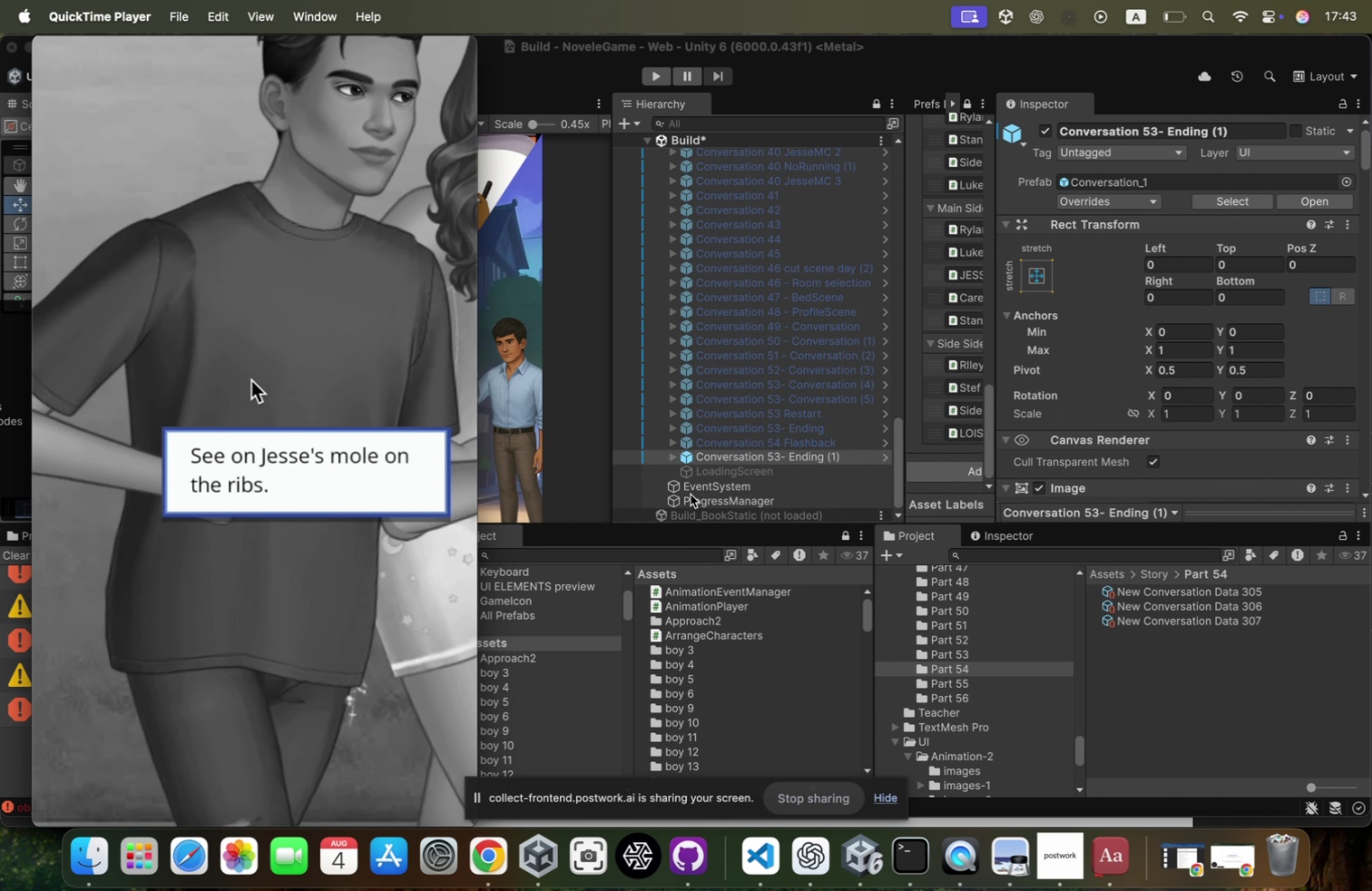 
left_click([260, 510])
 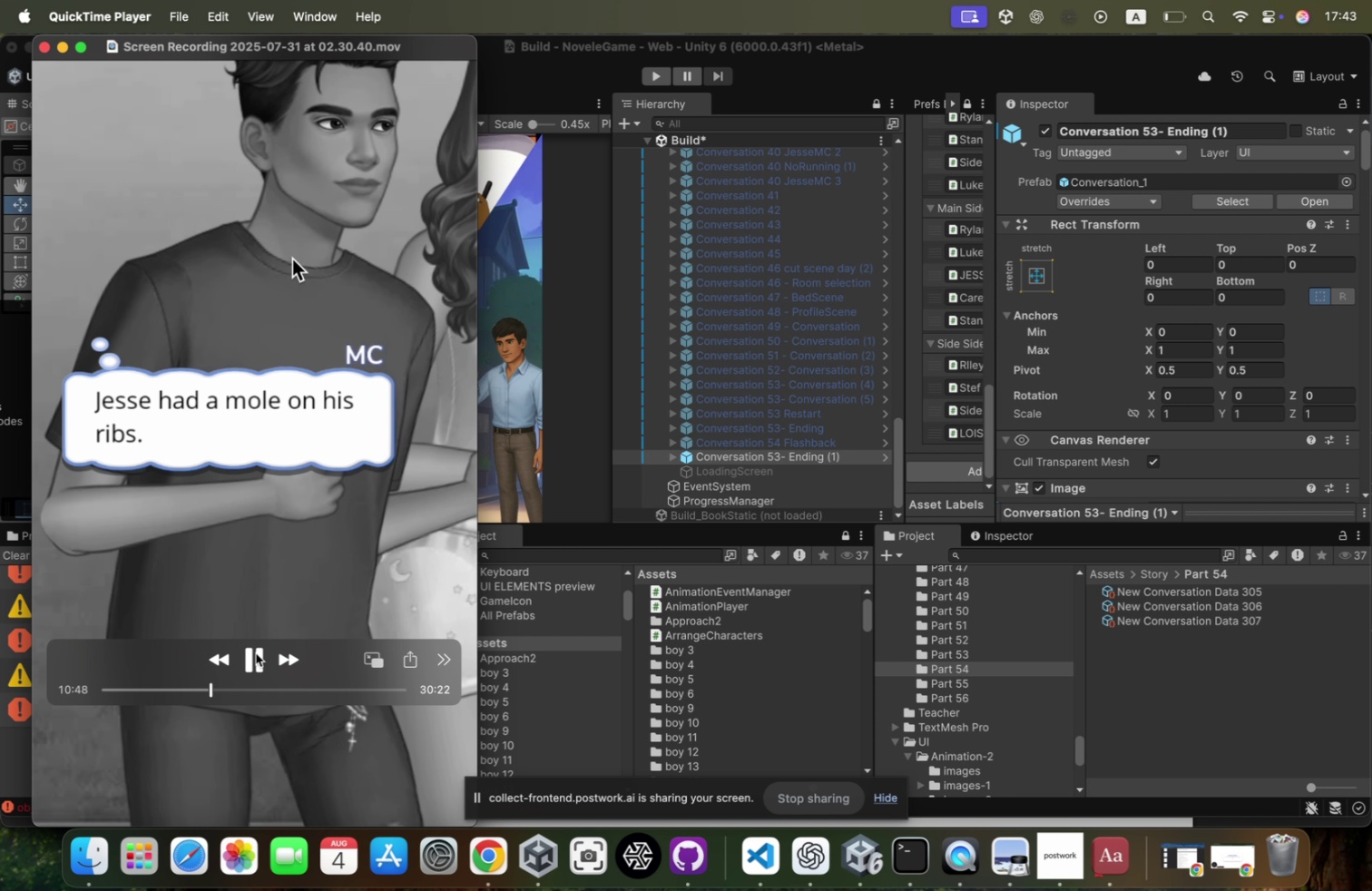 
wait(9.09)
 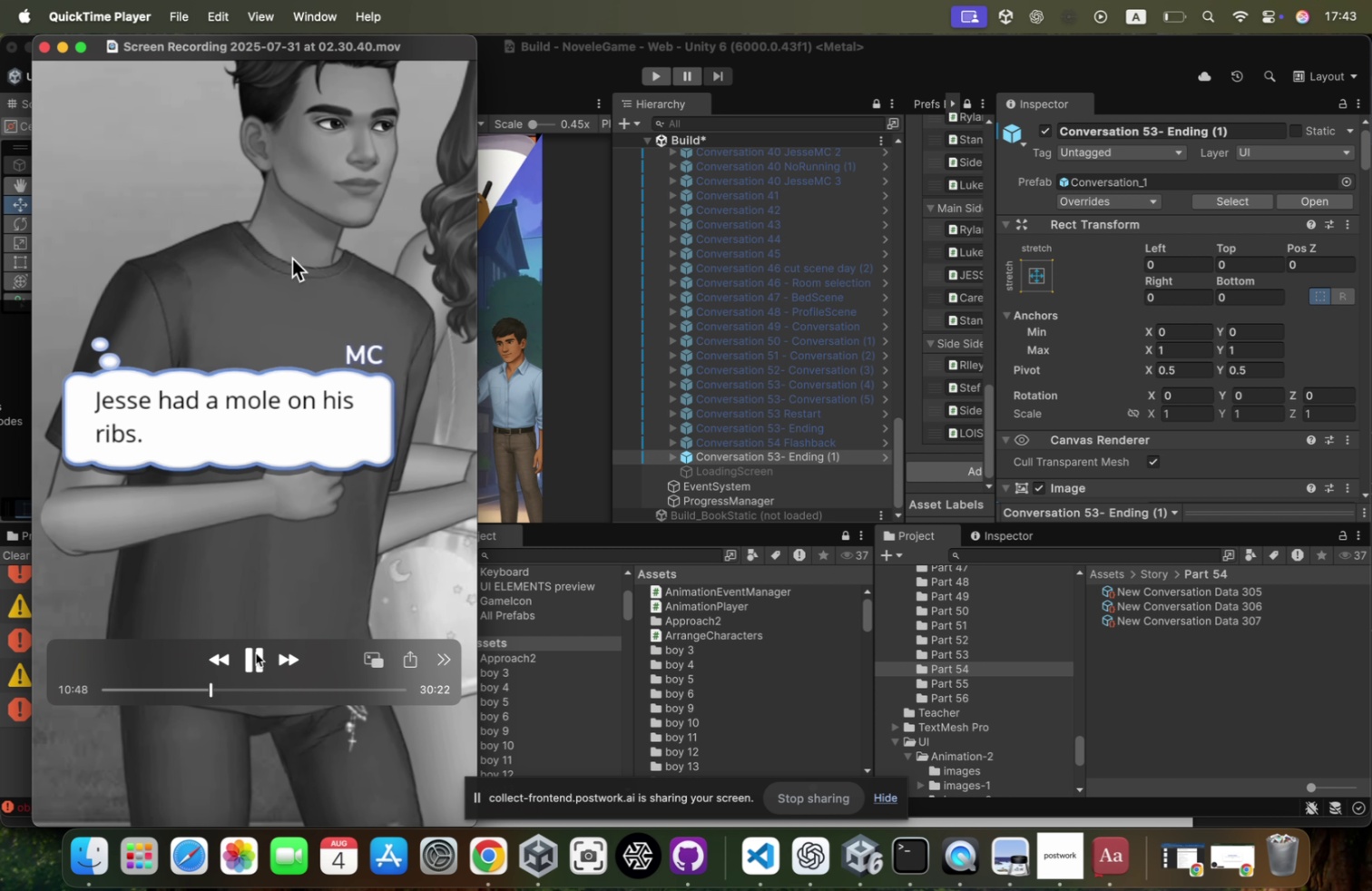 
left_click([256, 652])
 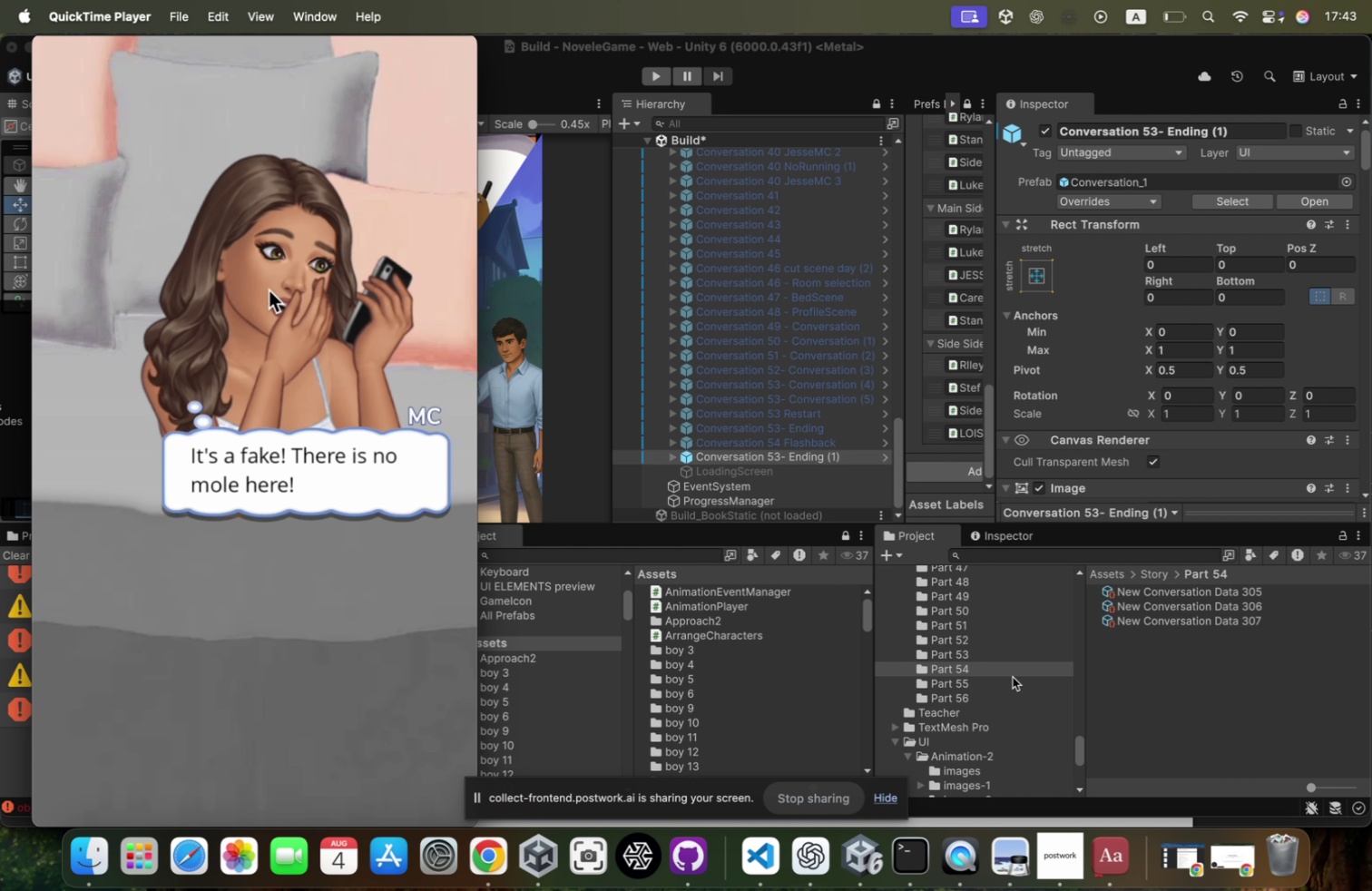 
left_click([1009, 679])
 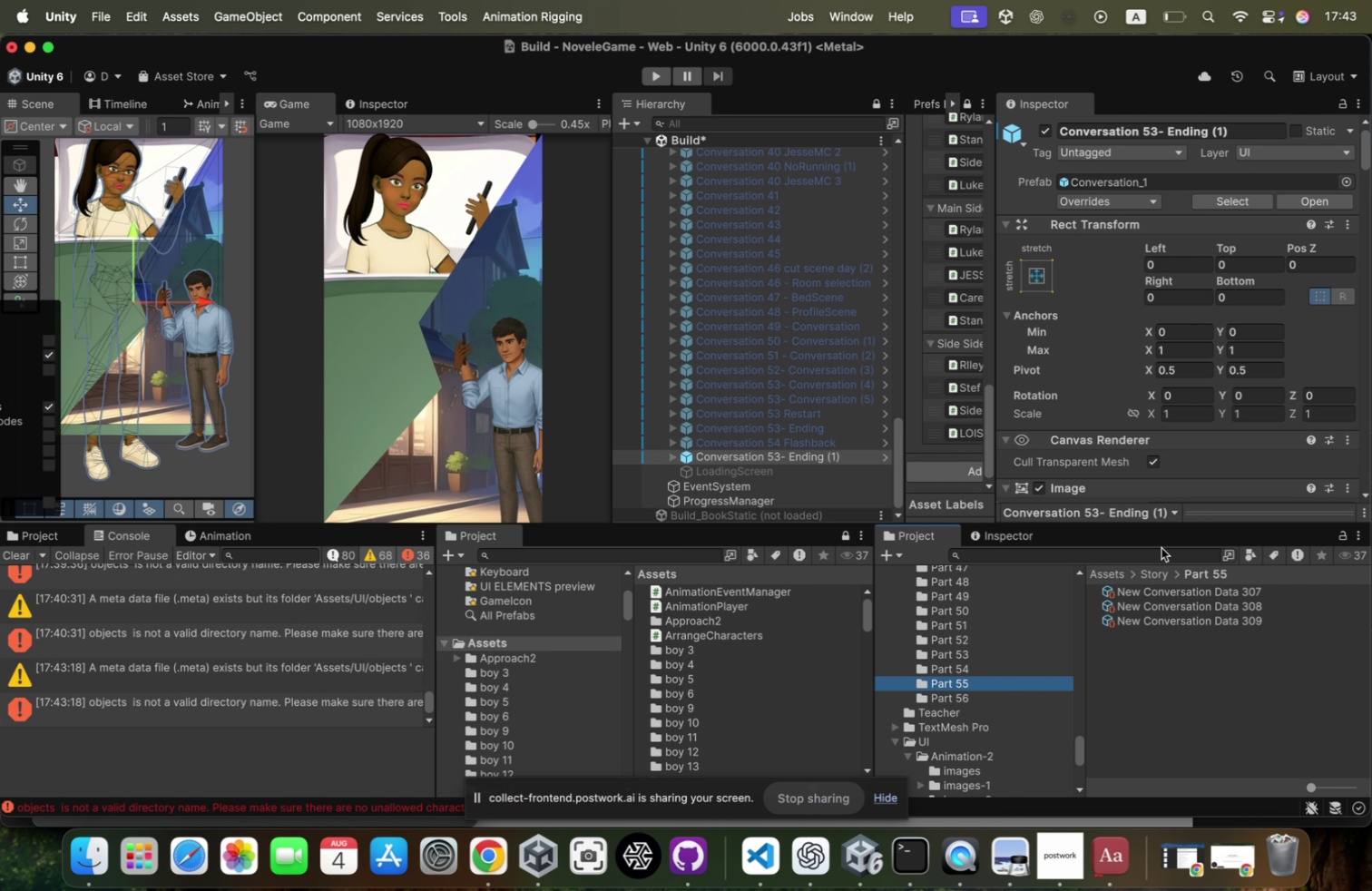 
scroll: coordinate [1223, 437], scroll_direction: down, amount: 90.0
 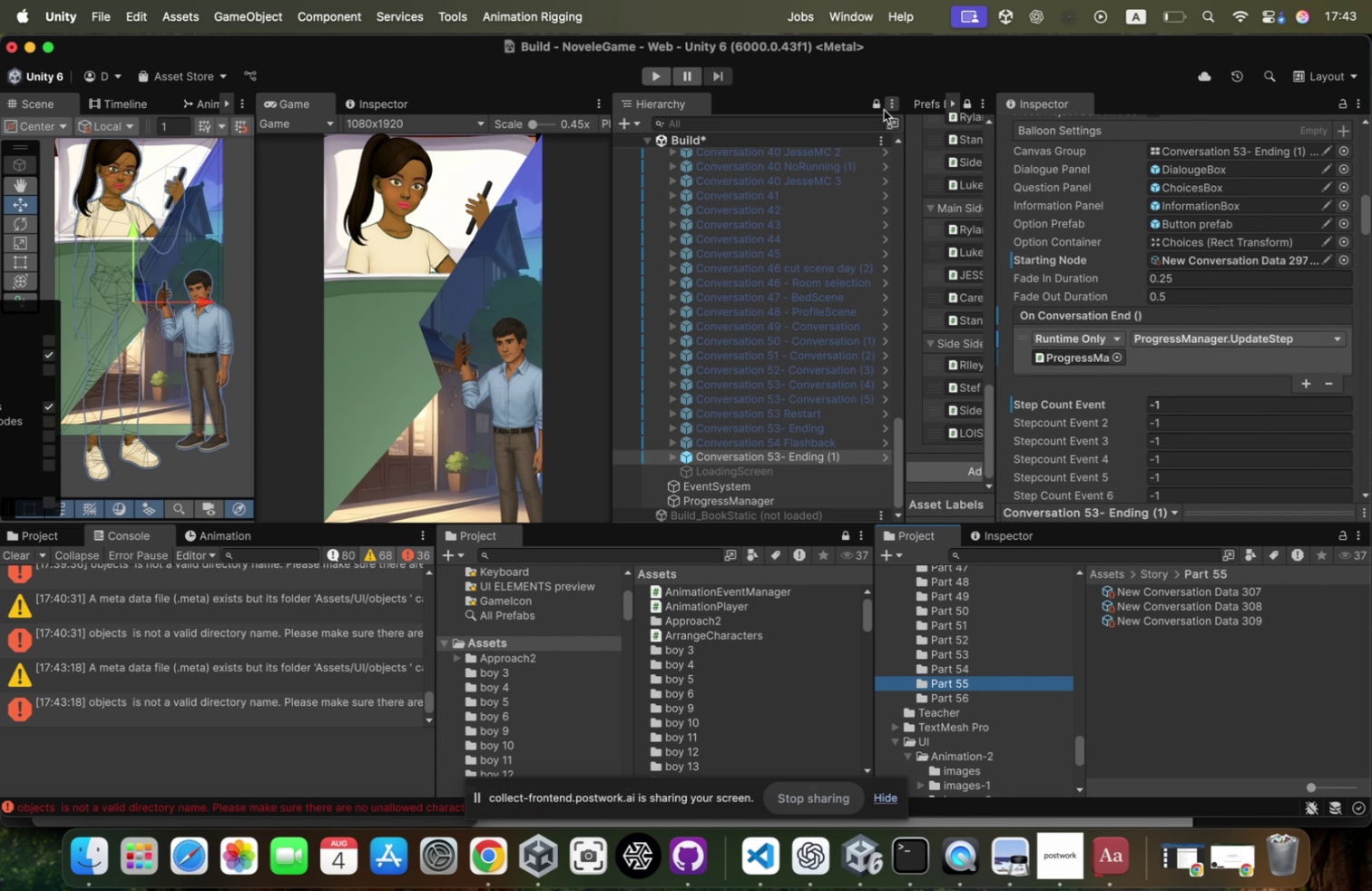 
left_click([1261, 588])
 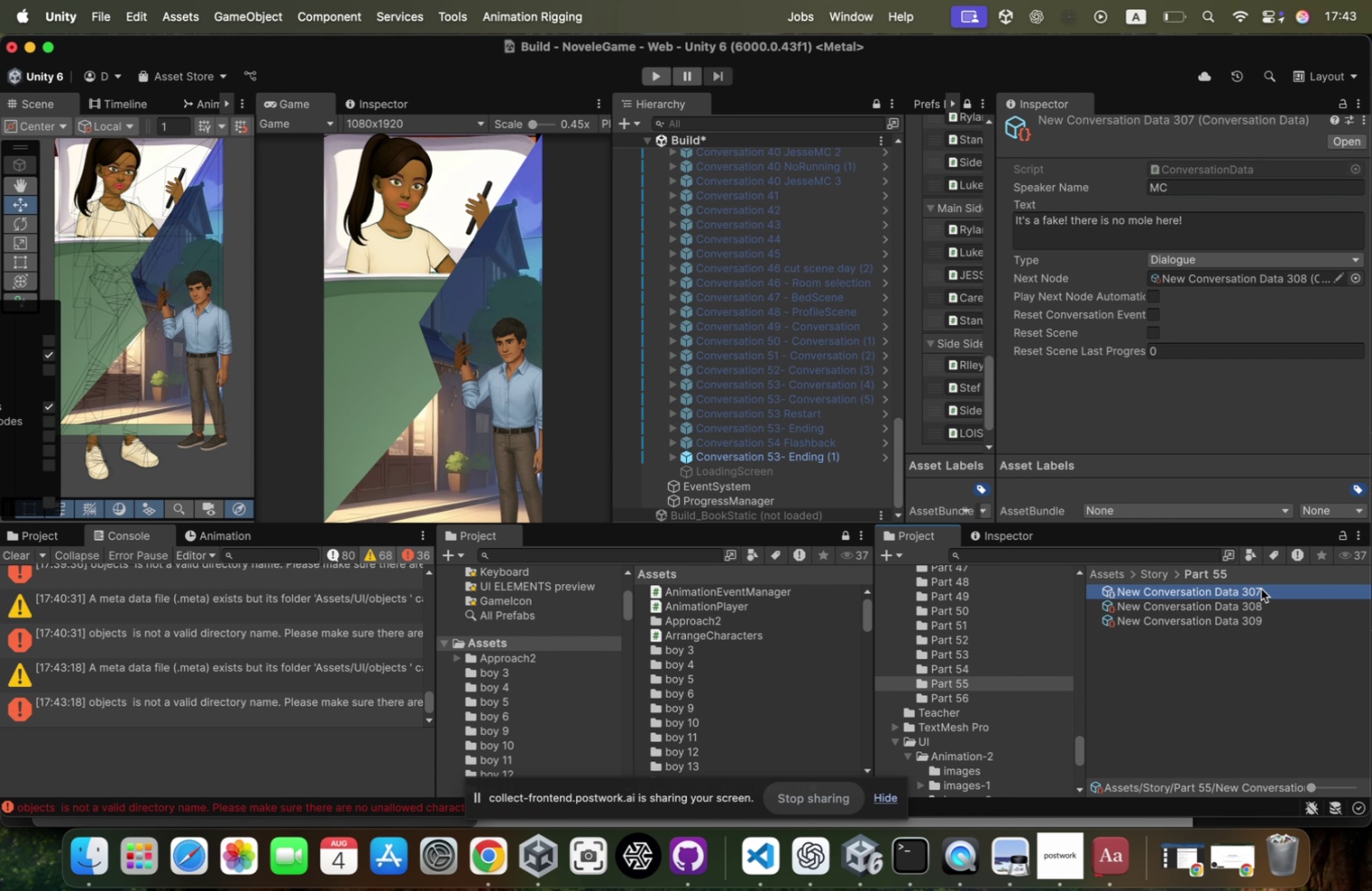 
key(ArrowDown)
 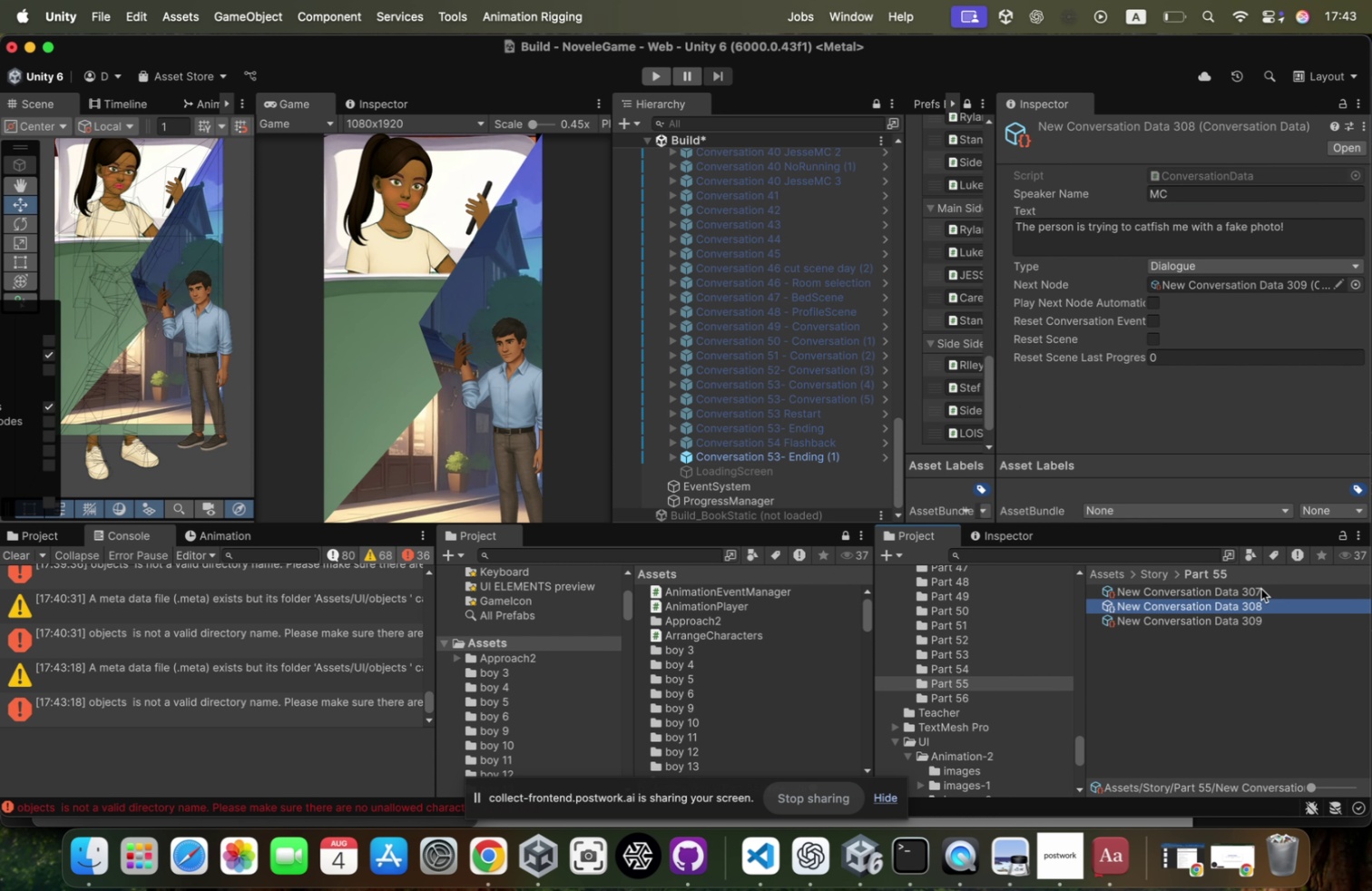 
key(ArrowDown)
 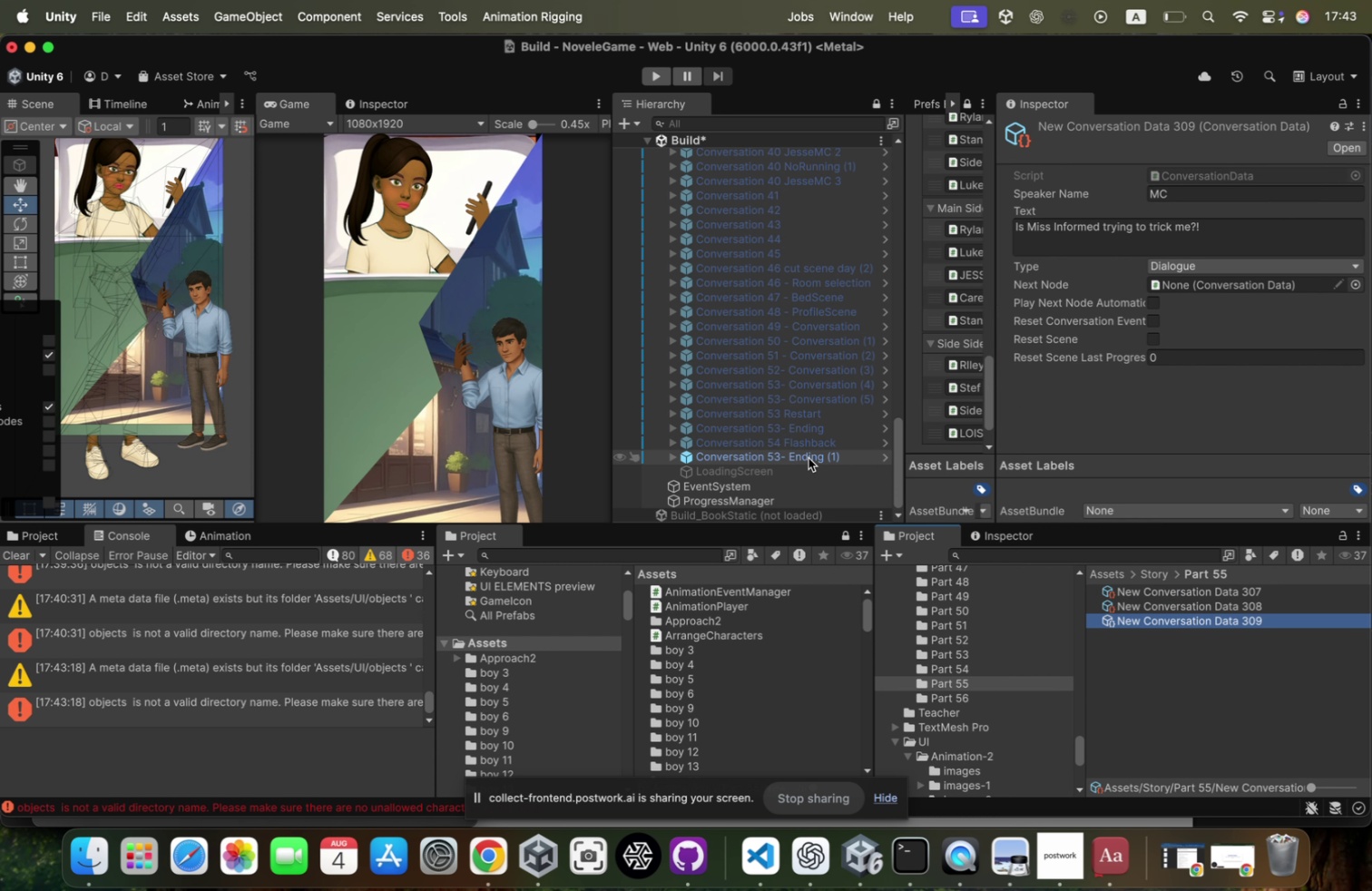 
scroll: coordinate [1255, 385], scroll_direction: down, amount: 49.0
 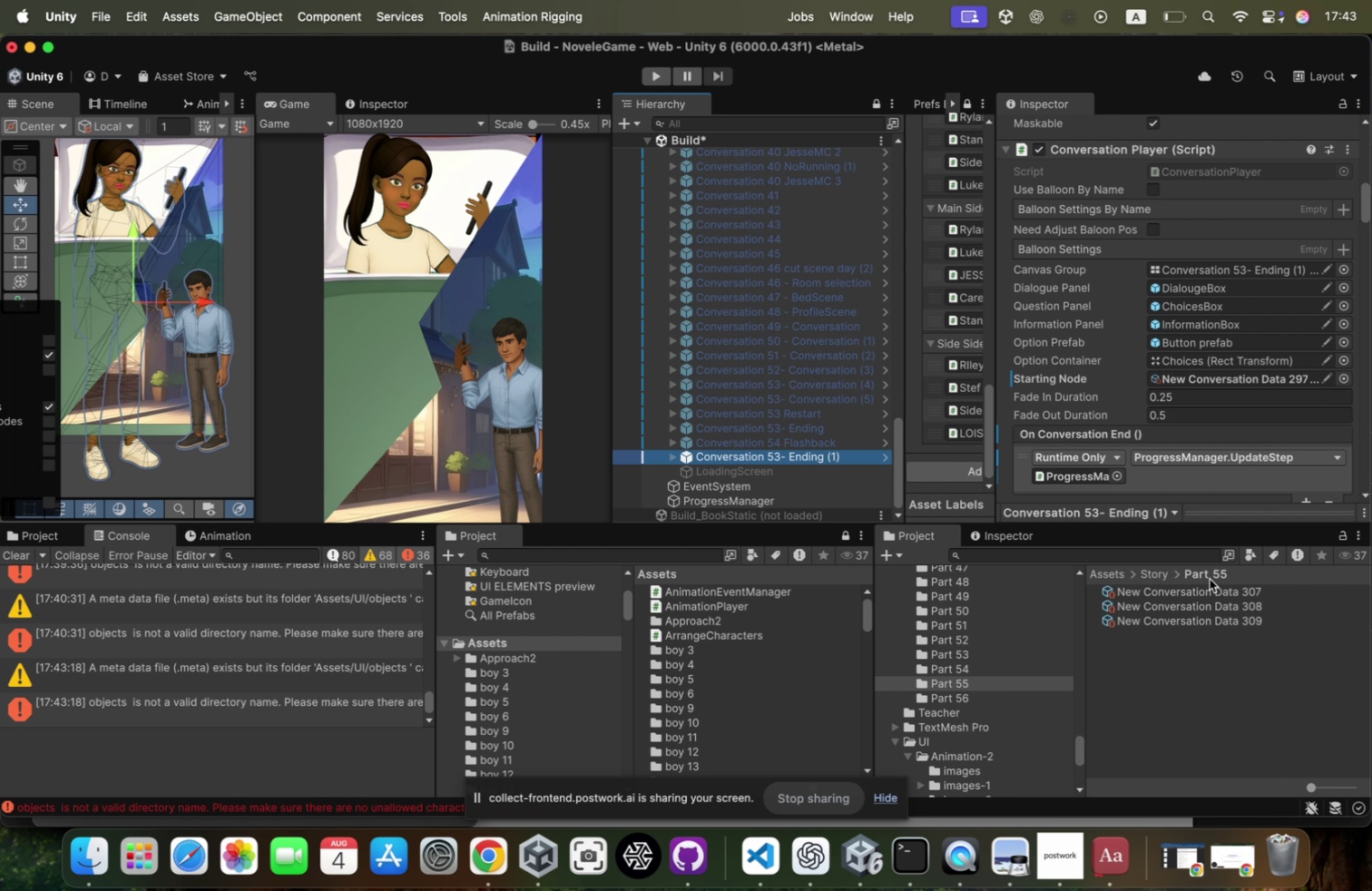 
left_click_drag(start_coordinate=[1208, 589], to_coordinate=[1240, 378])
 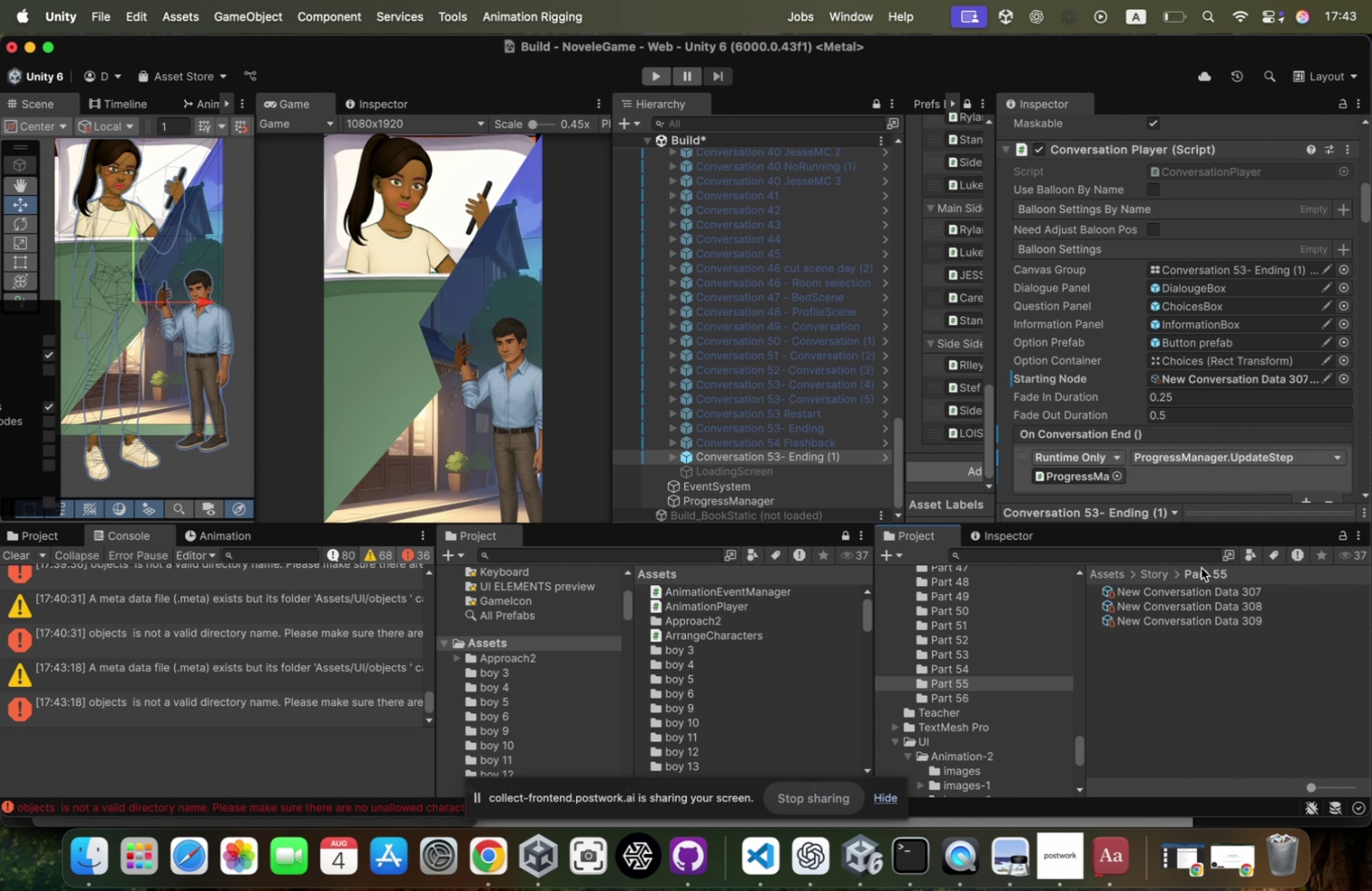 
left_click([1195, 588])
 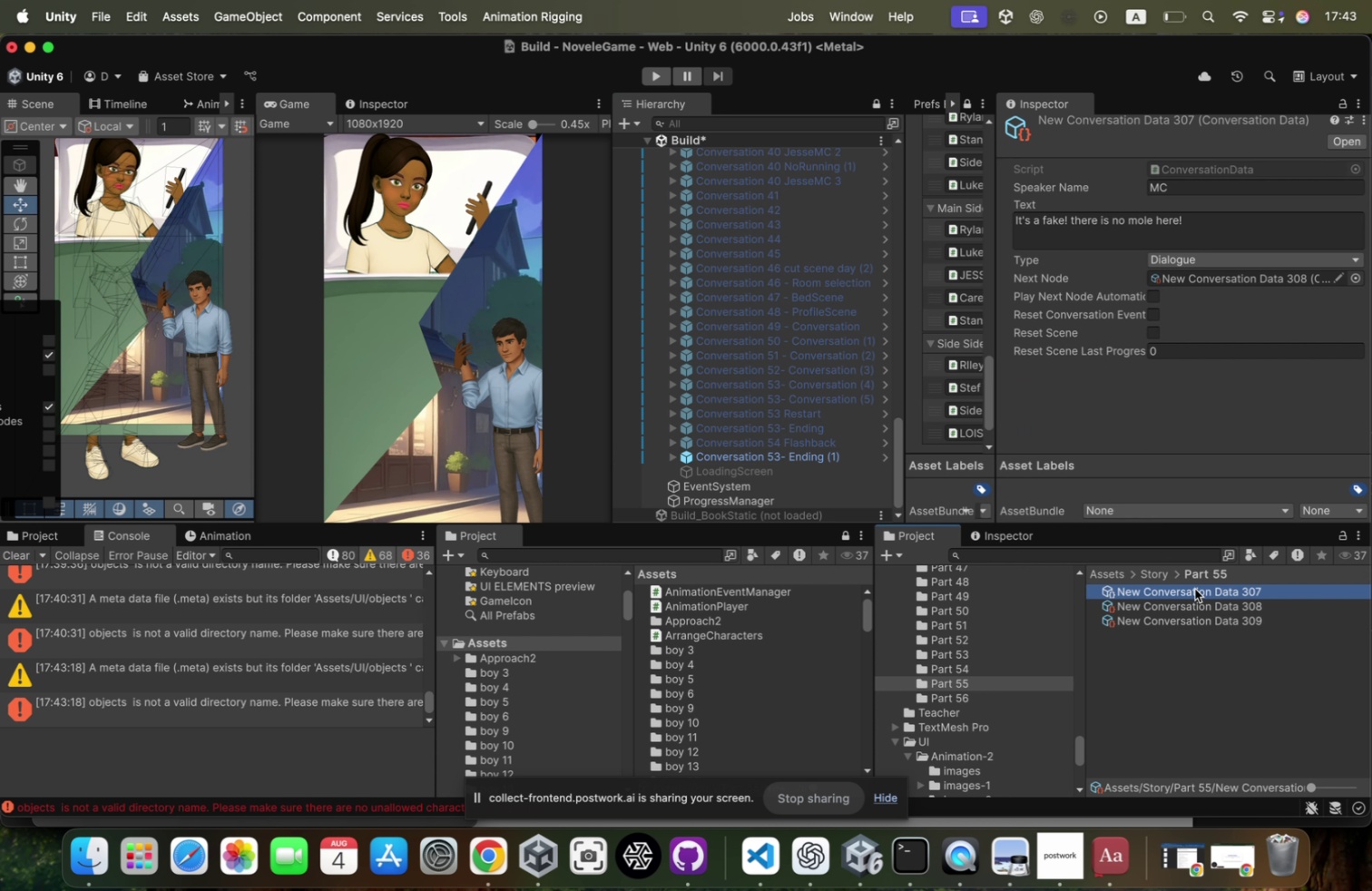 
key(Shift+ArrowDown)
 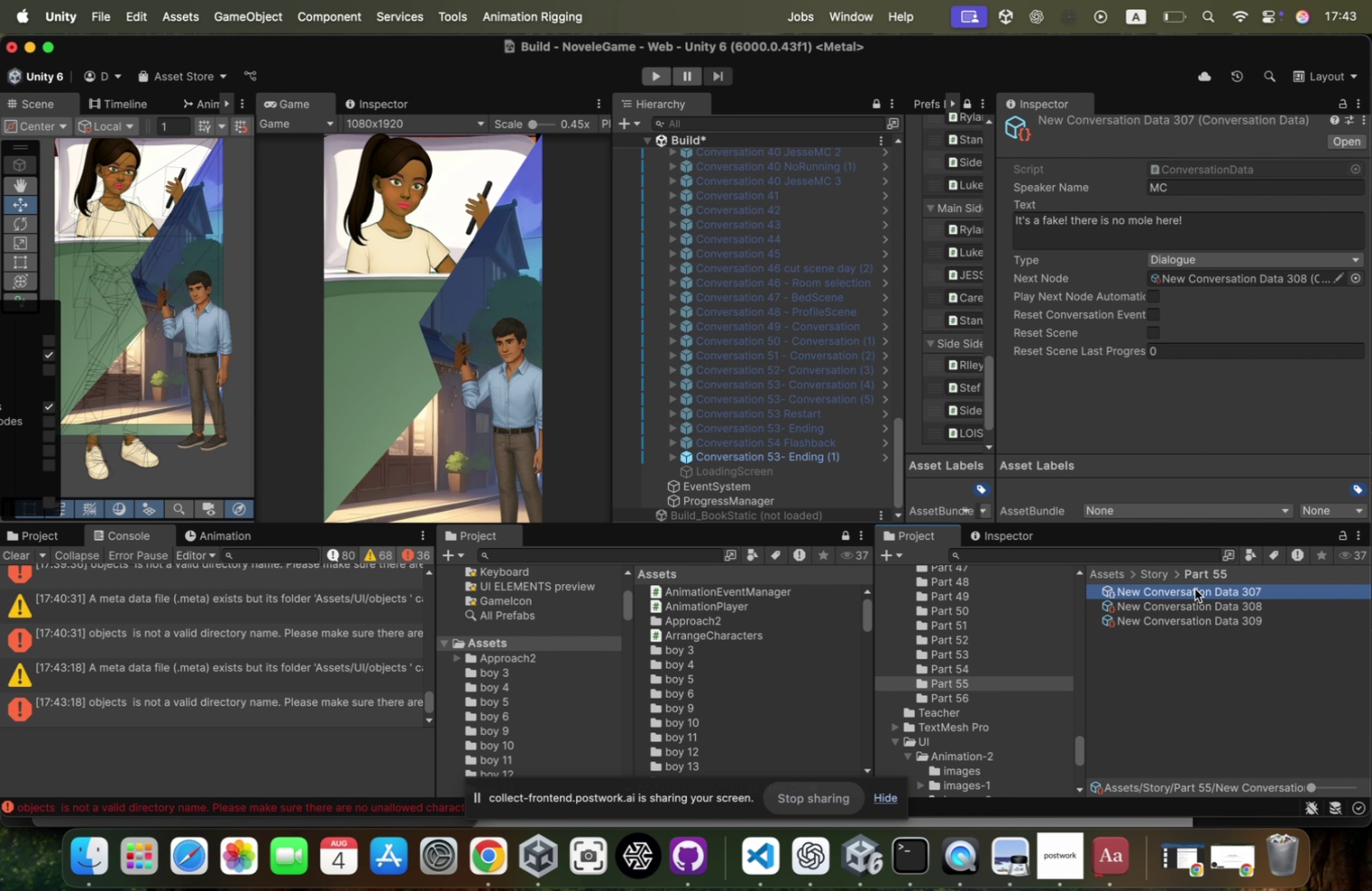 
key(Shift+ArrowDown)
 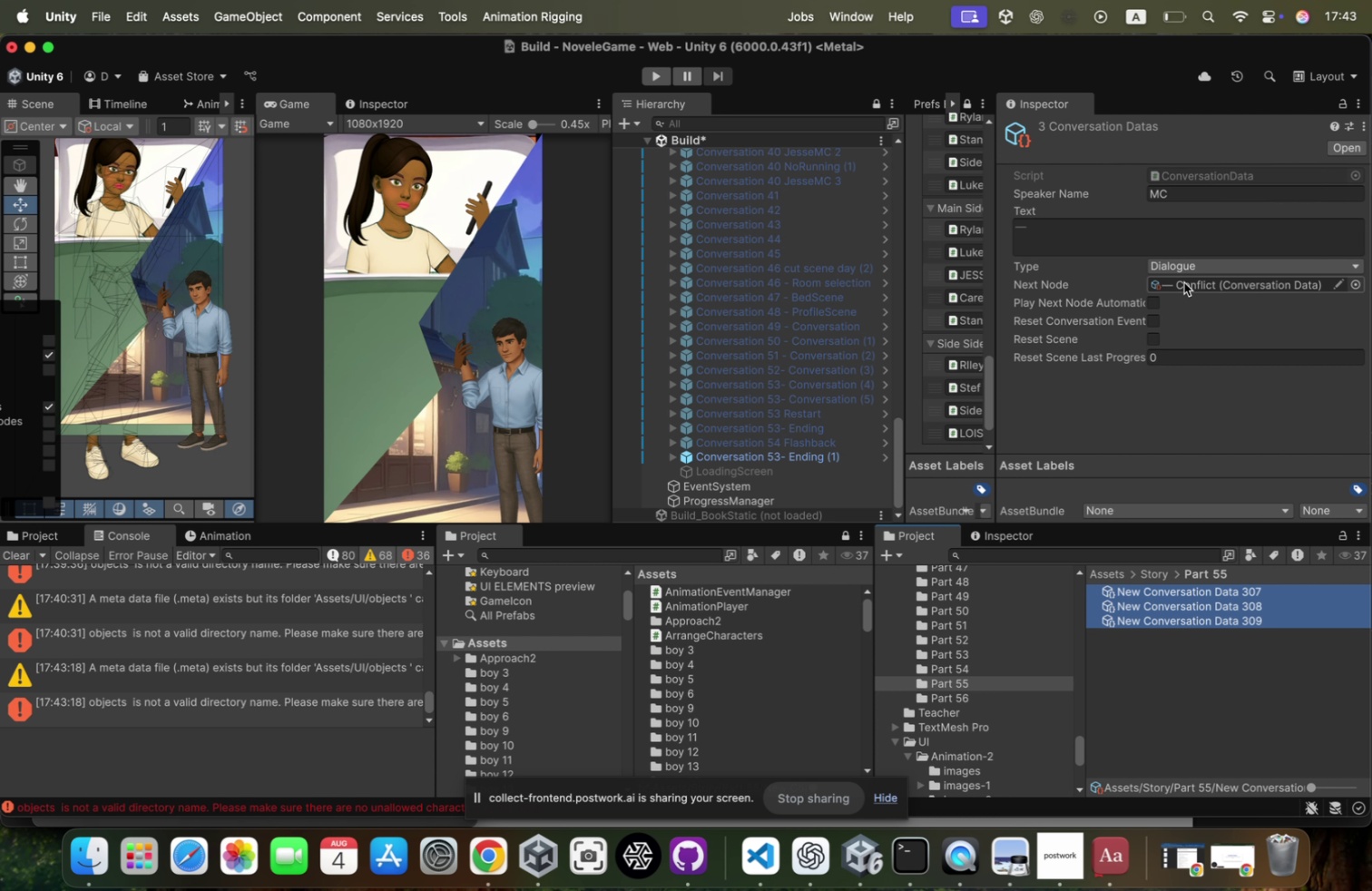 
left_click([1199, 265])
 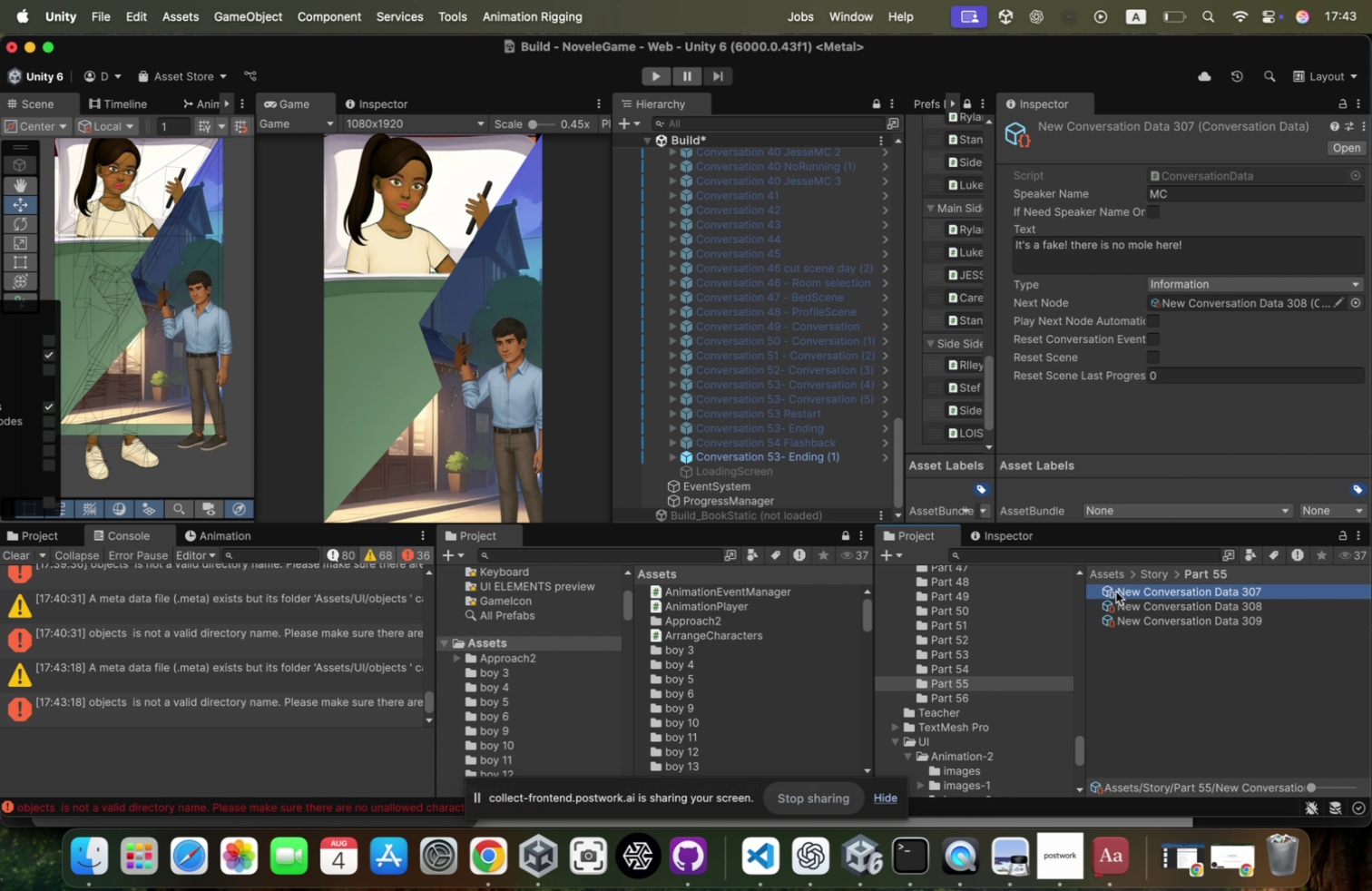 
left_click([1020, 241])
 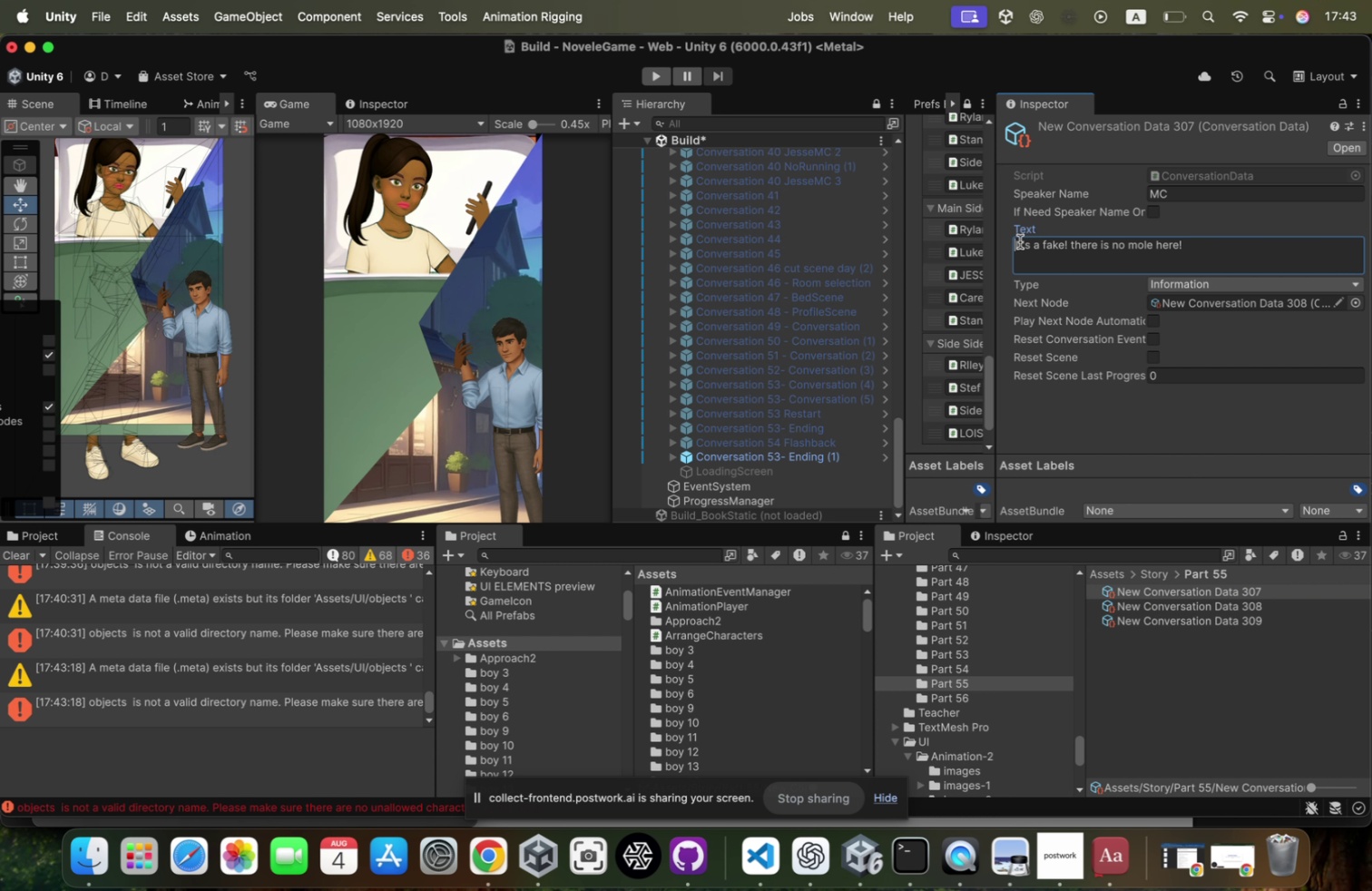 
key(ArrowLeft)
 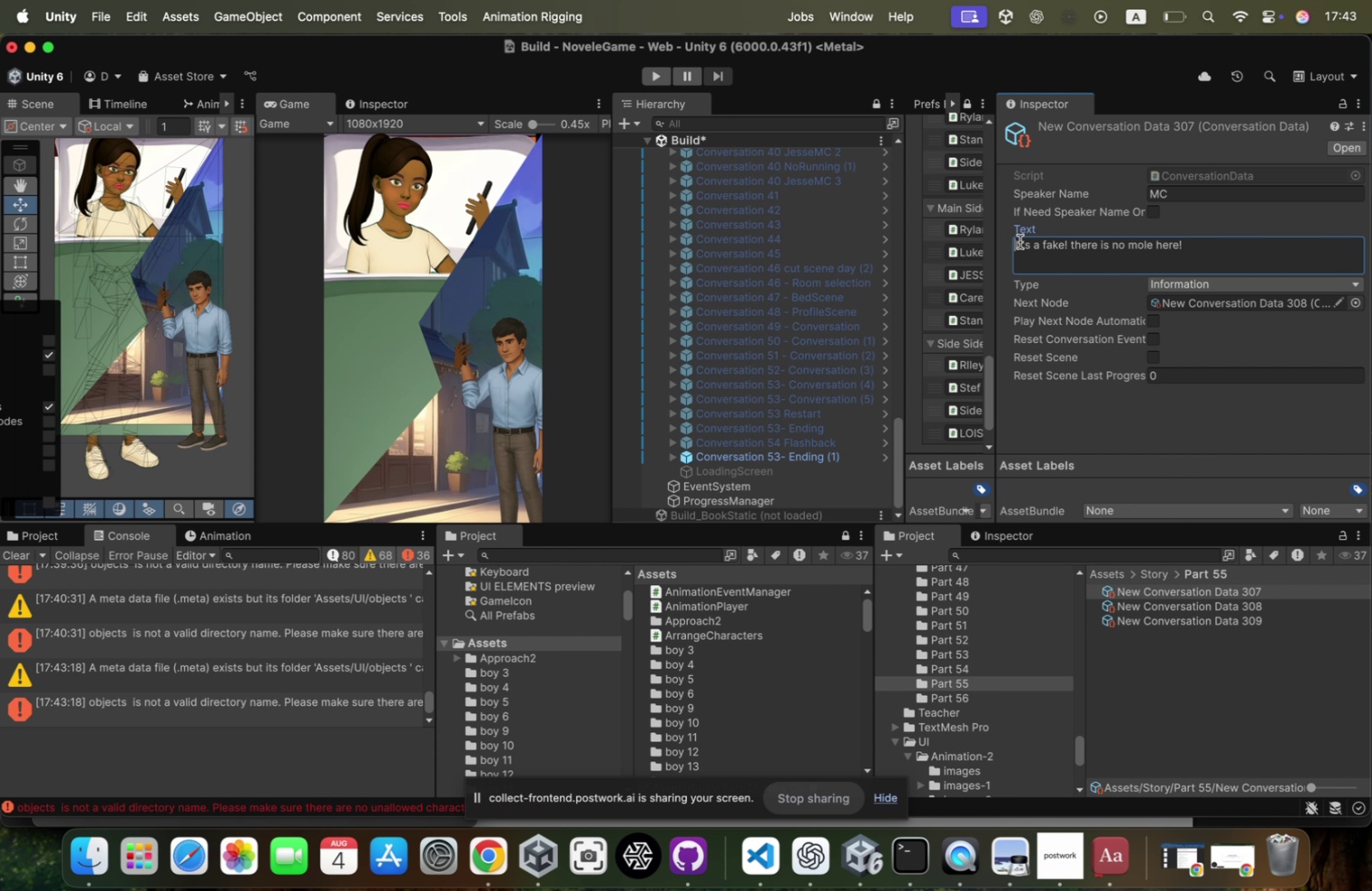 
key(Meta+CommandLeft)
 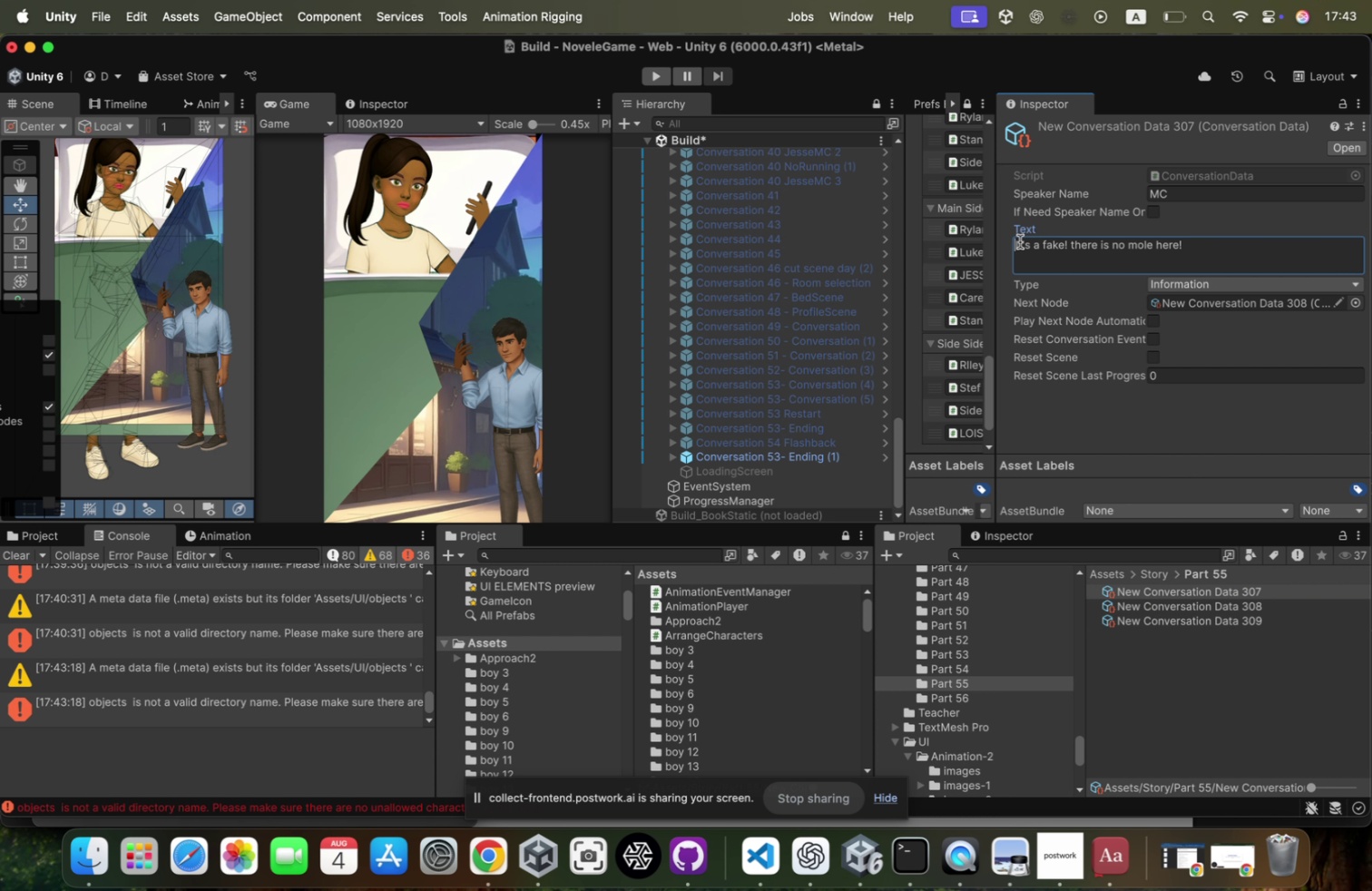 
key(Meta+Tab)
 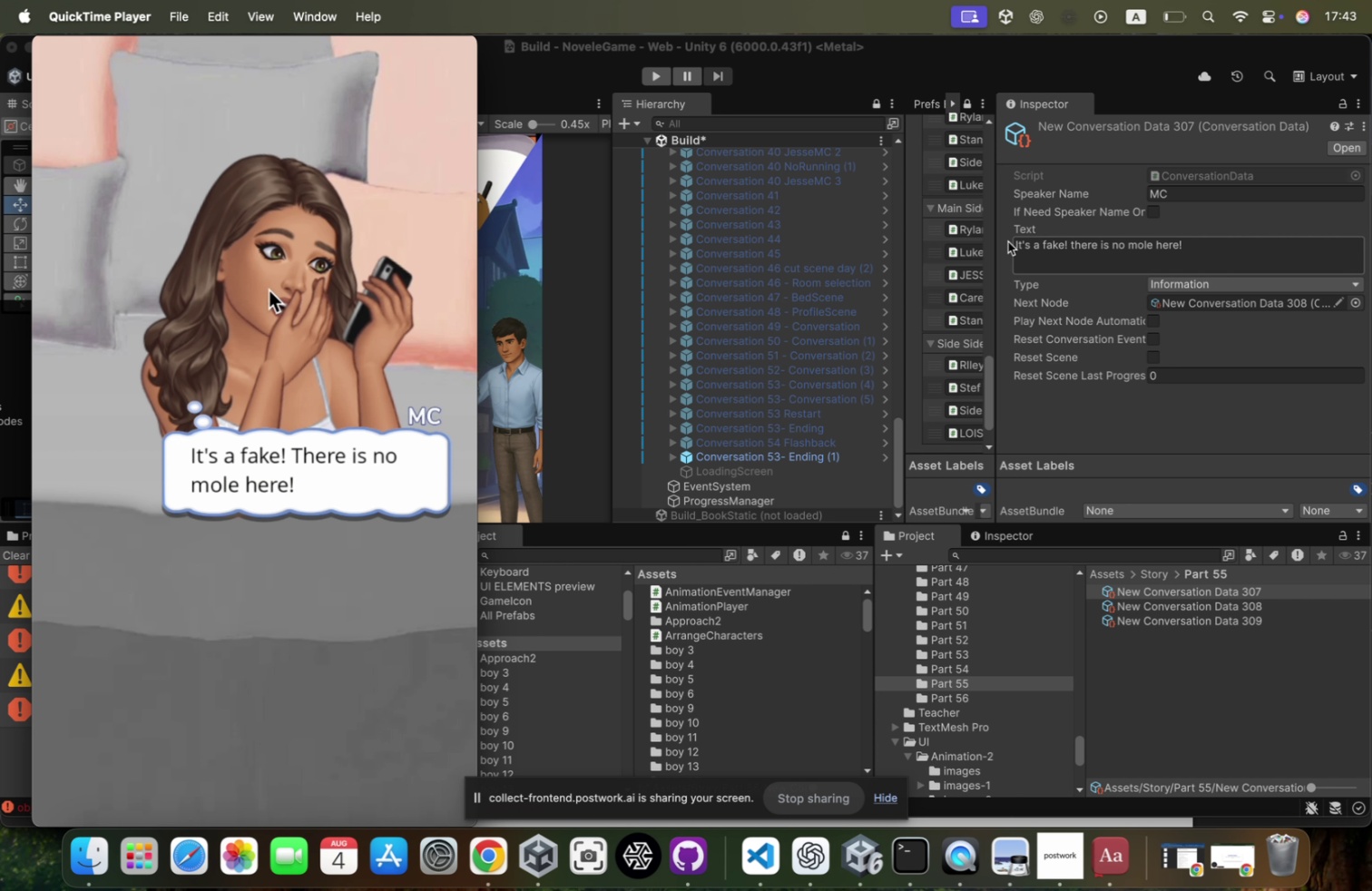 
key(Meta+CommandLeft)
 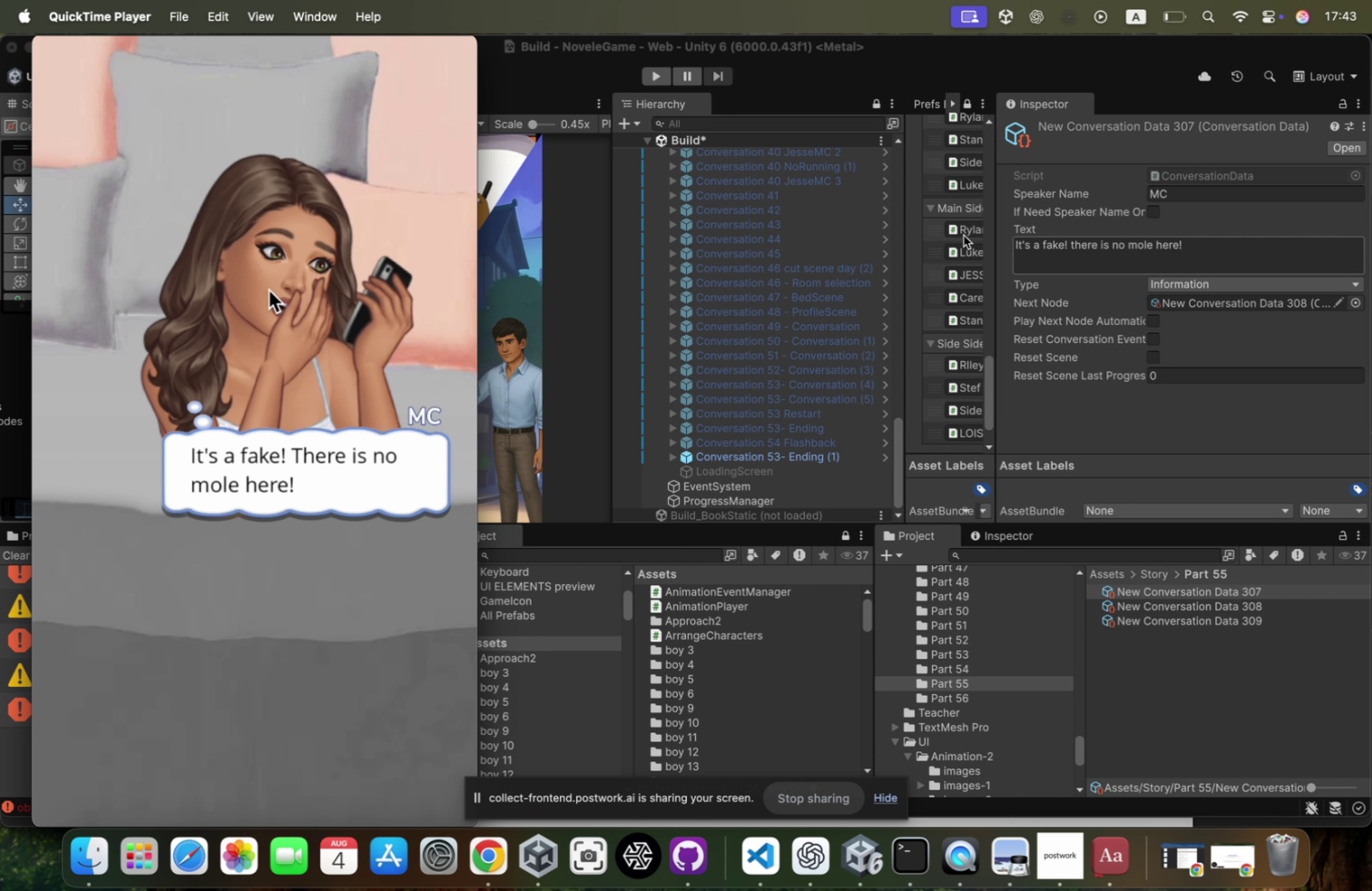 
hold_key(key=Tab, duration=0.35)
 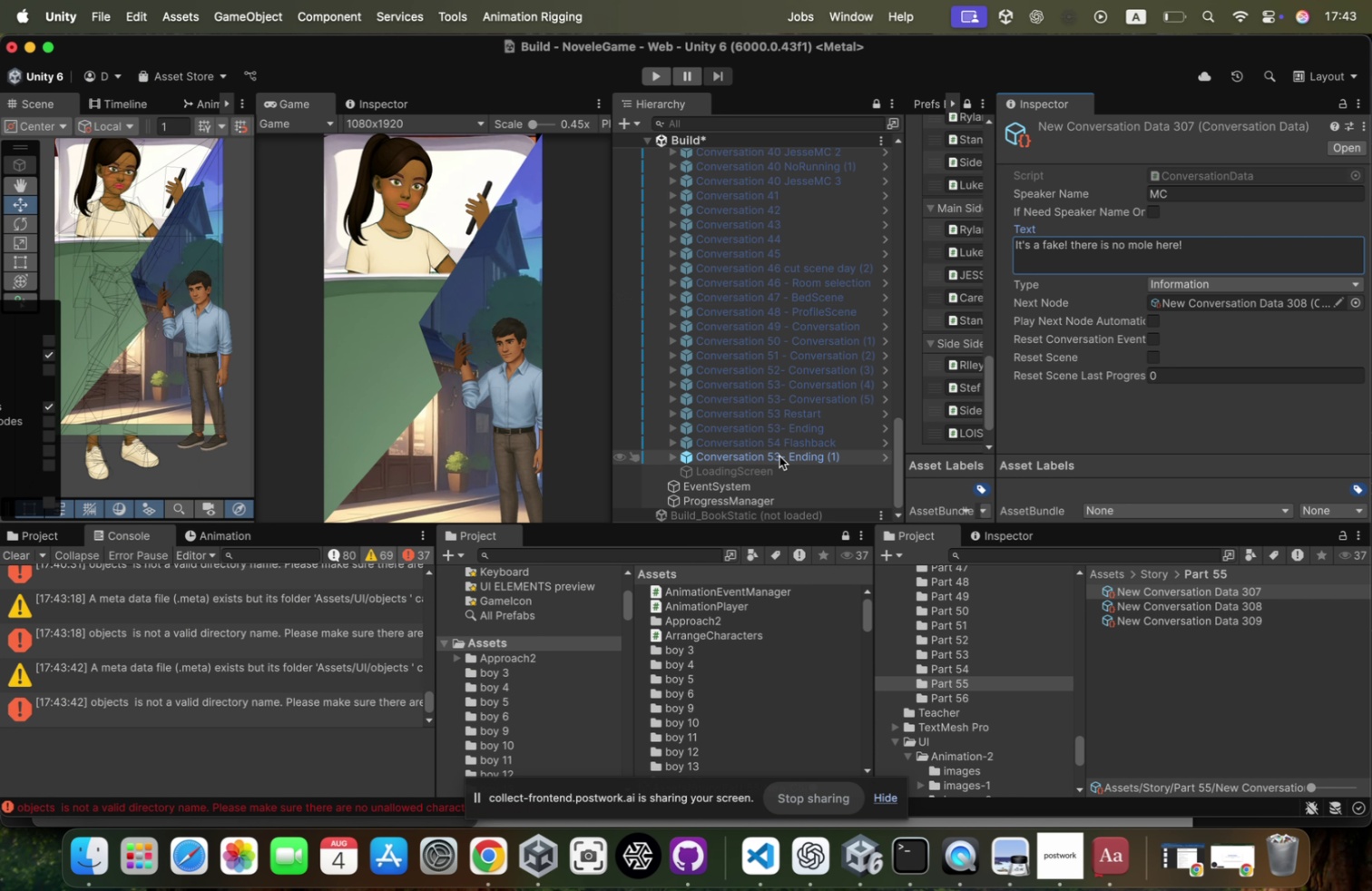 
key(ArrowRight)
 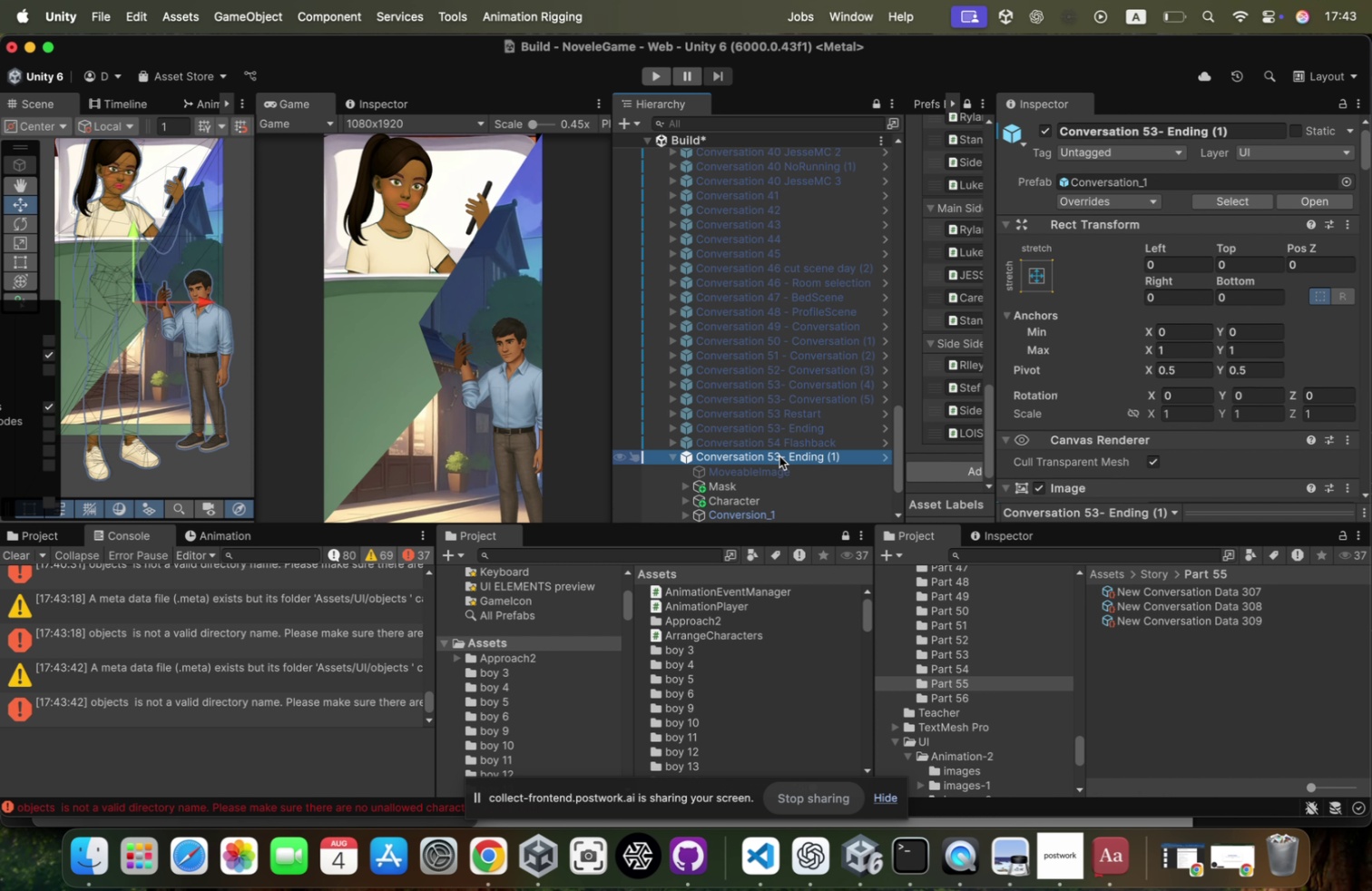 
key(ArrowDown)
 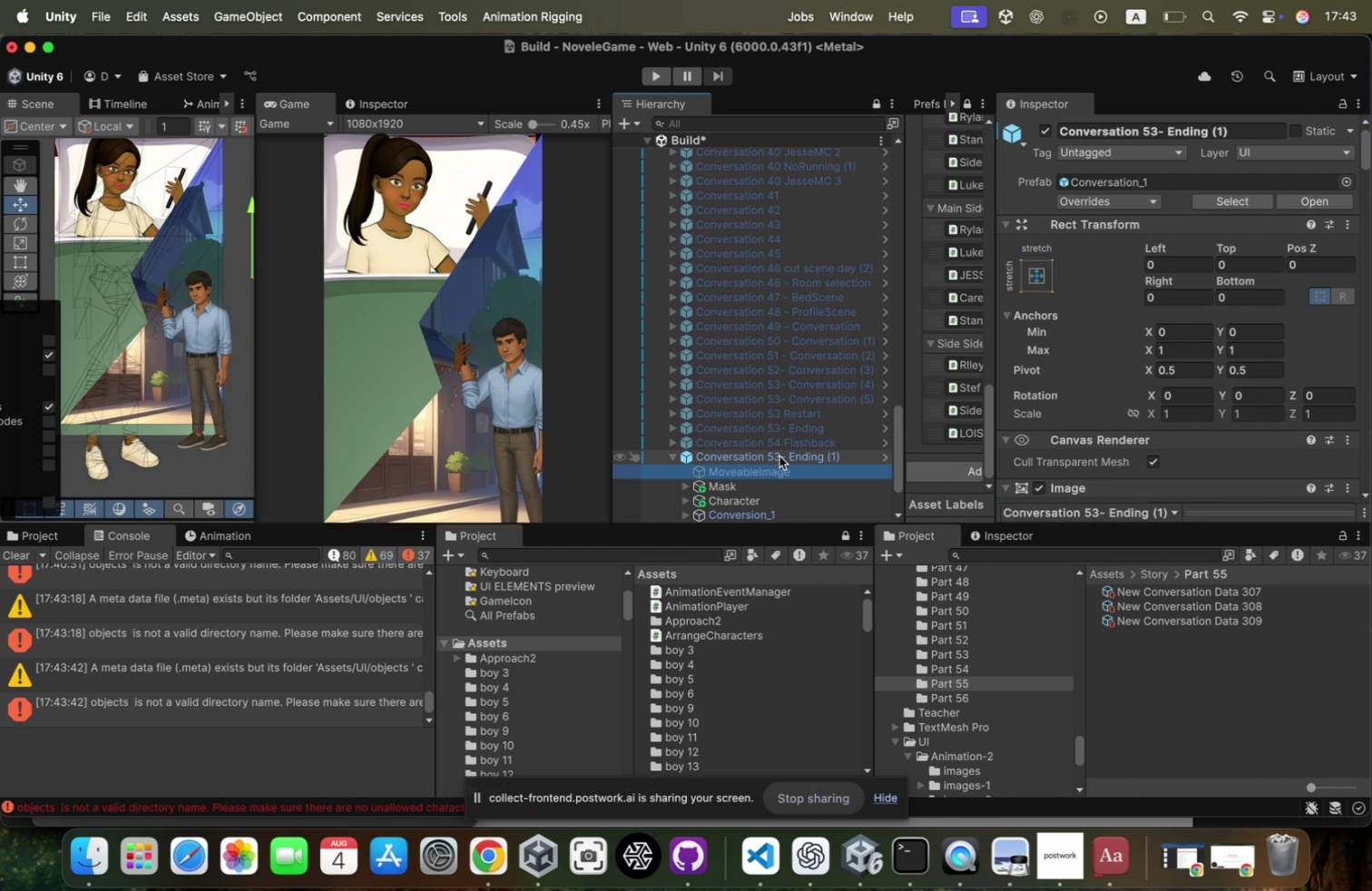 
key(ArrowDown)
 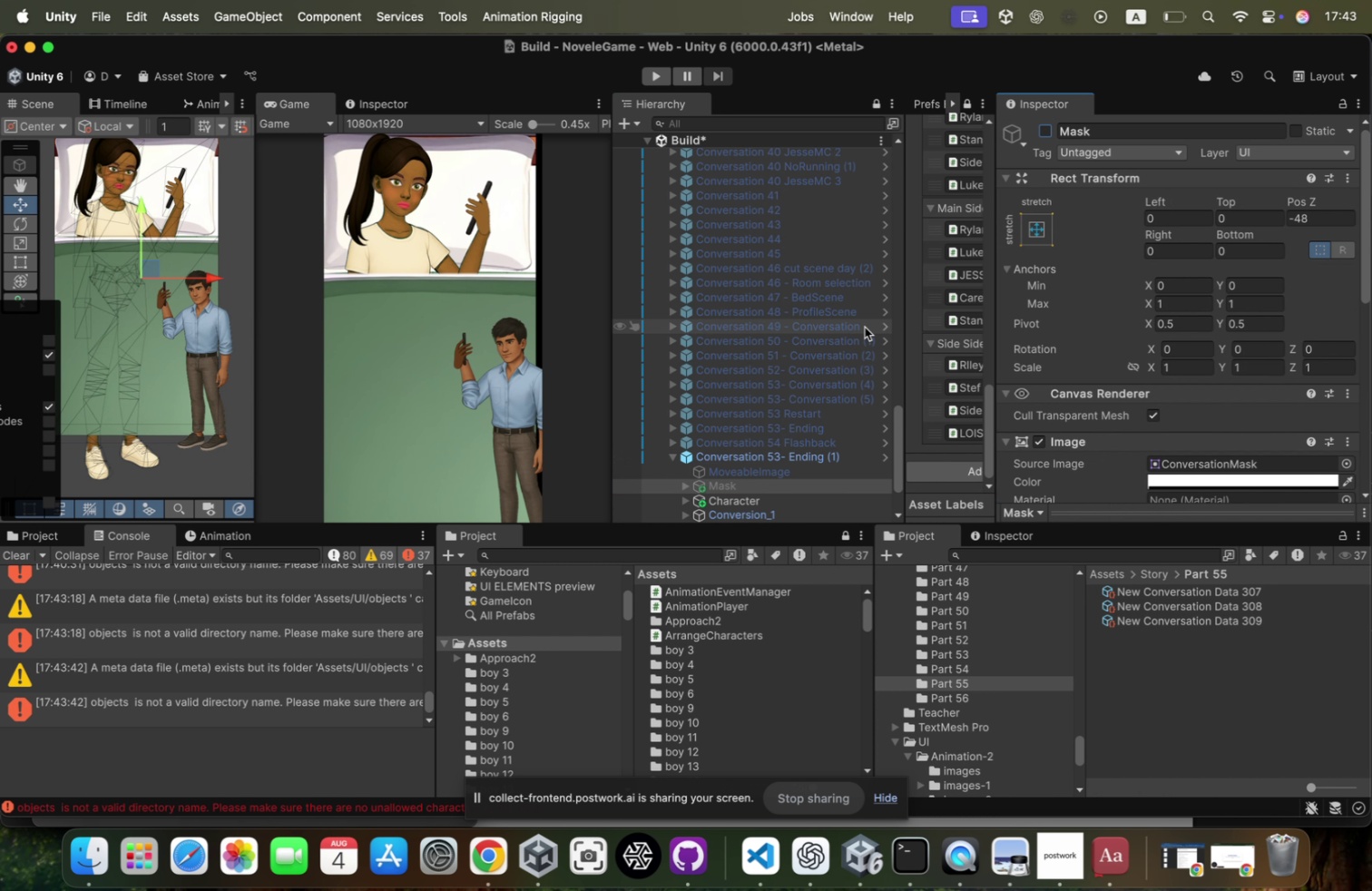 
left_click([766, 494])
 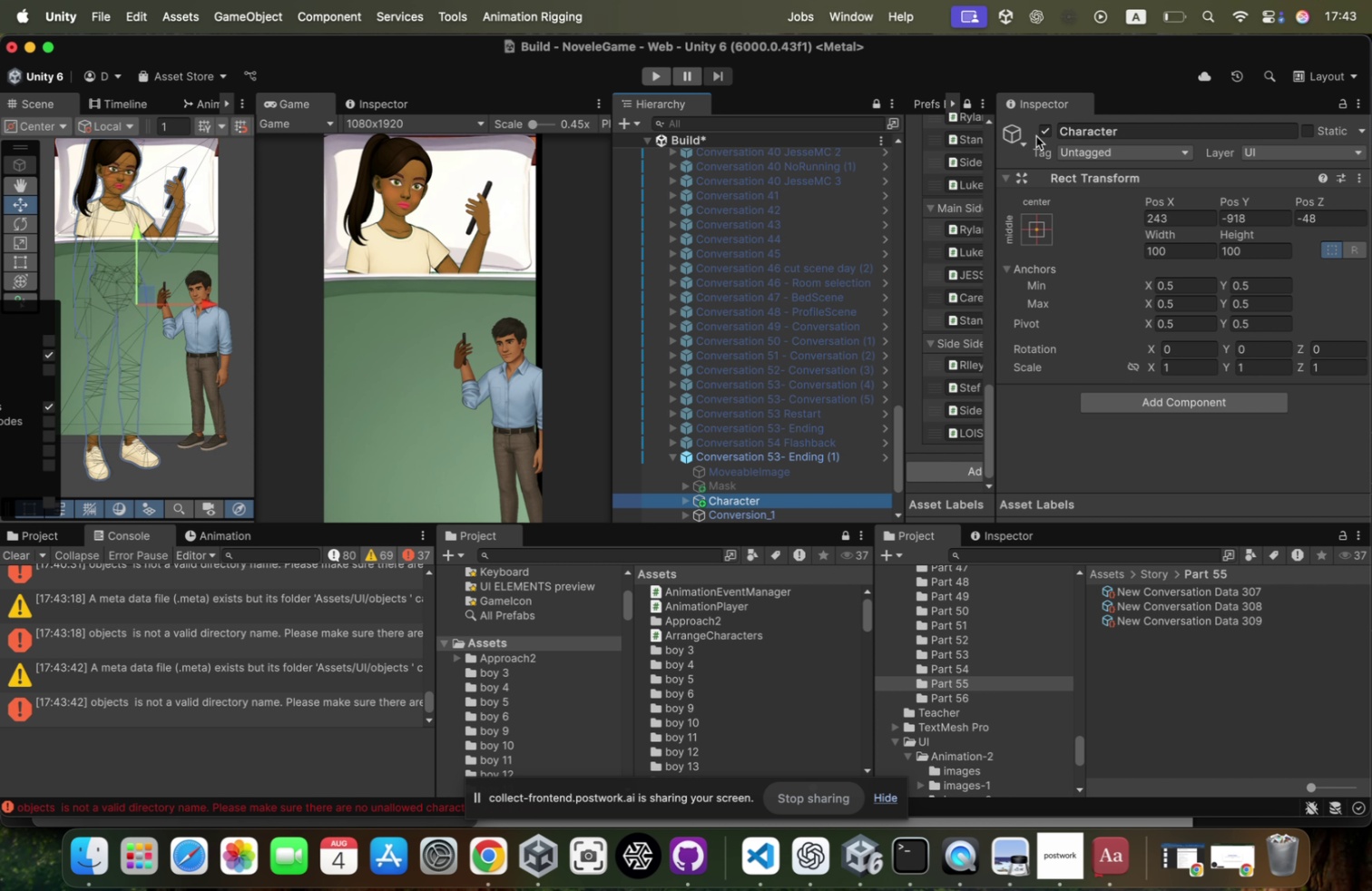 
left_click([1042, 129])
 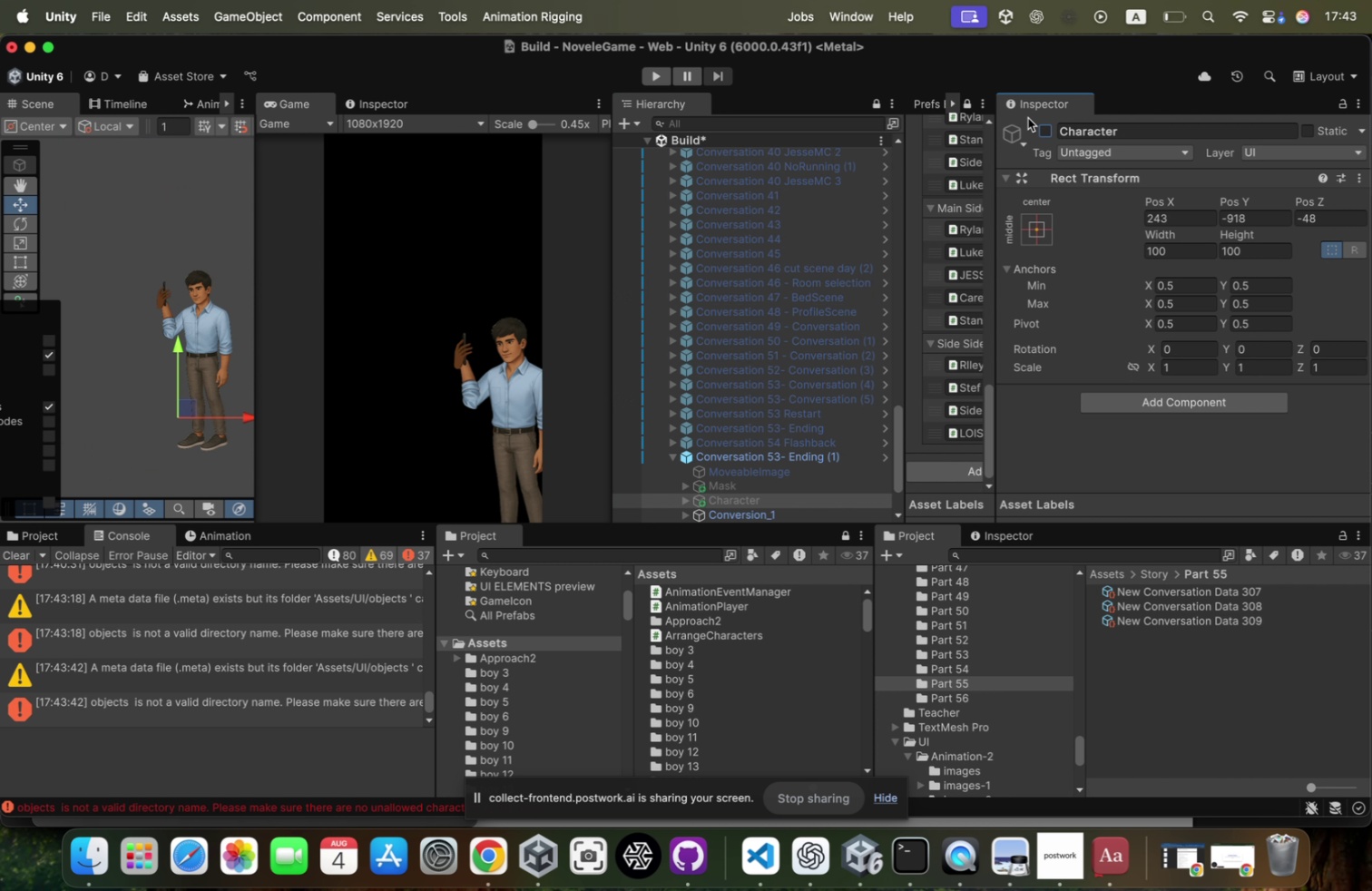 
left_click([1043, 130])
 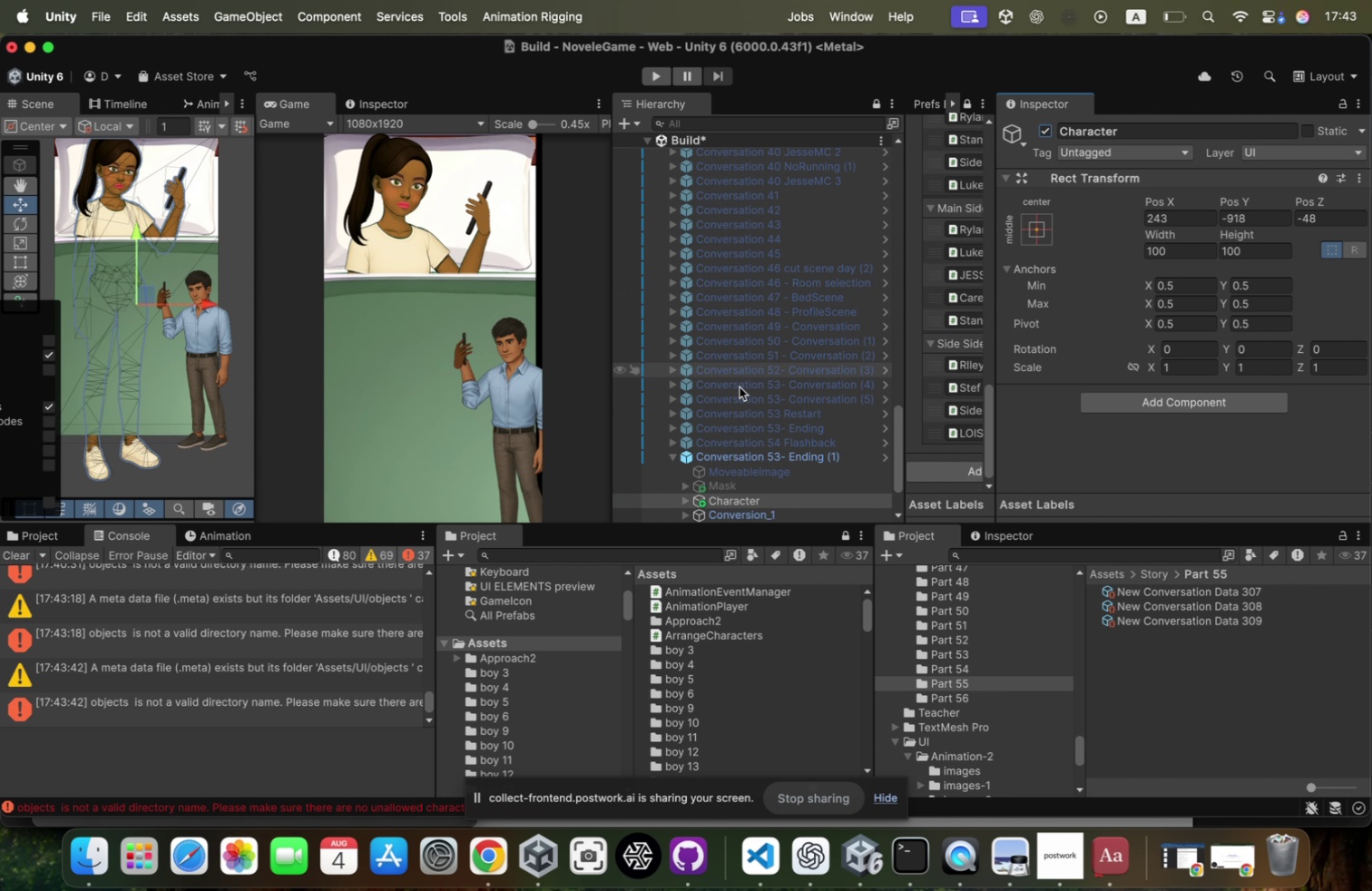 
scroll: coordinate [726, 400], scroll_direction: down, amount: 11.0
 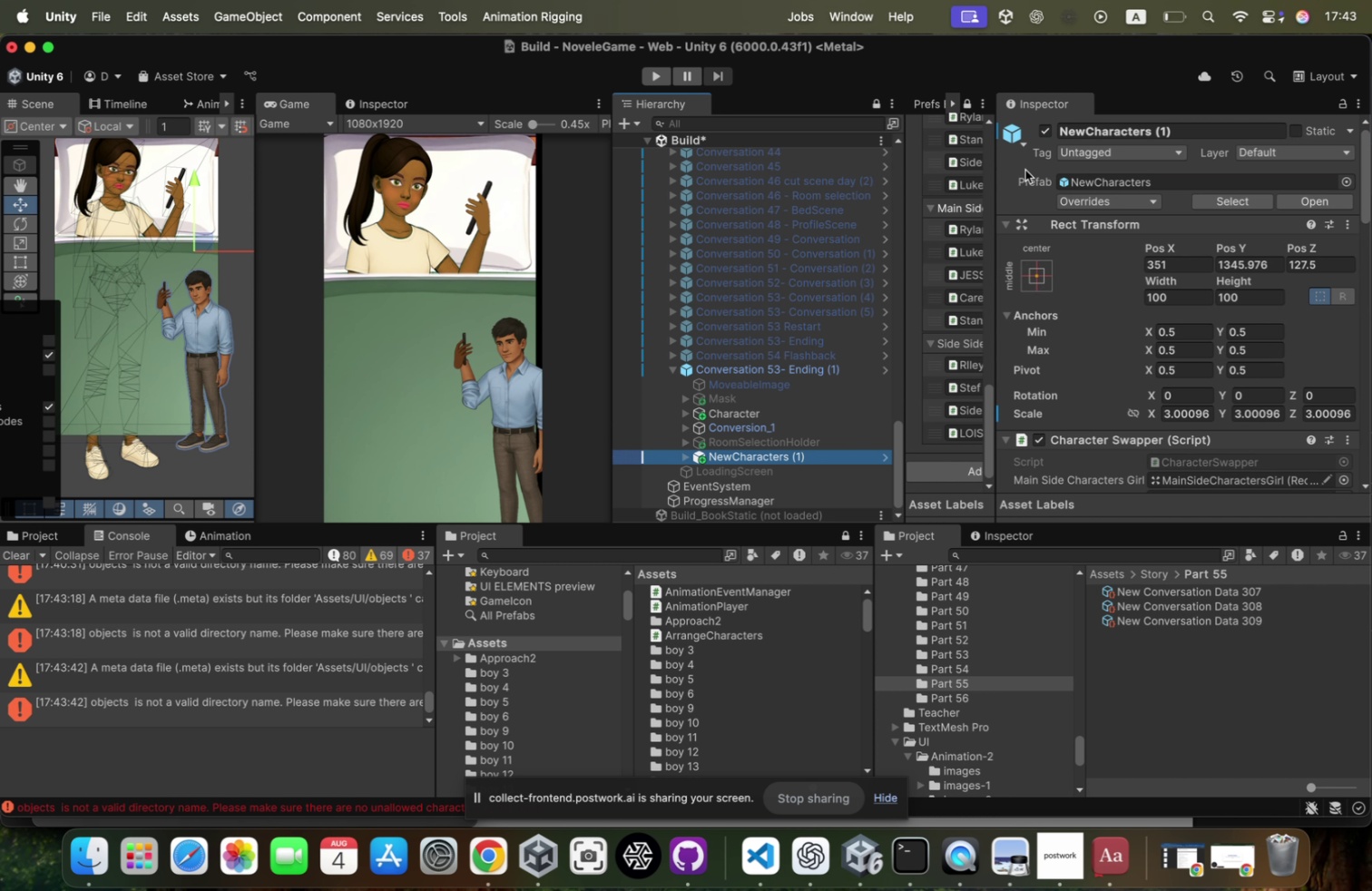 
left_click([1044, 134])
 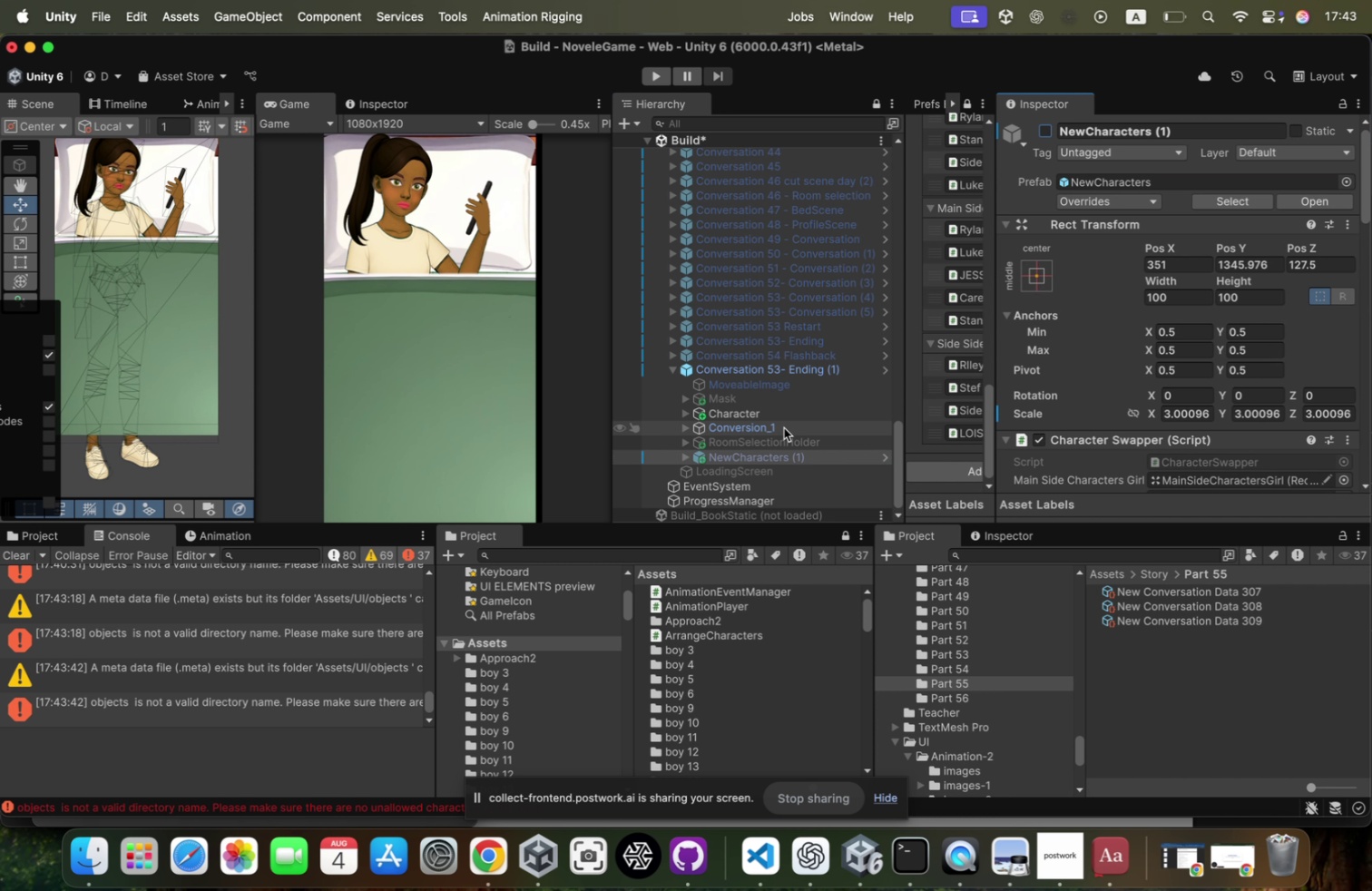 
key(ArrowRight)
 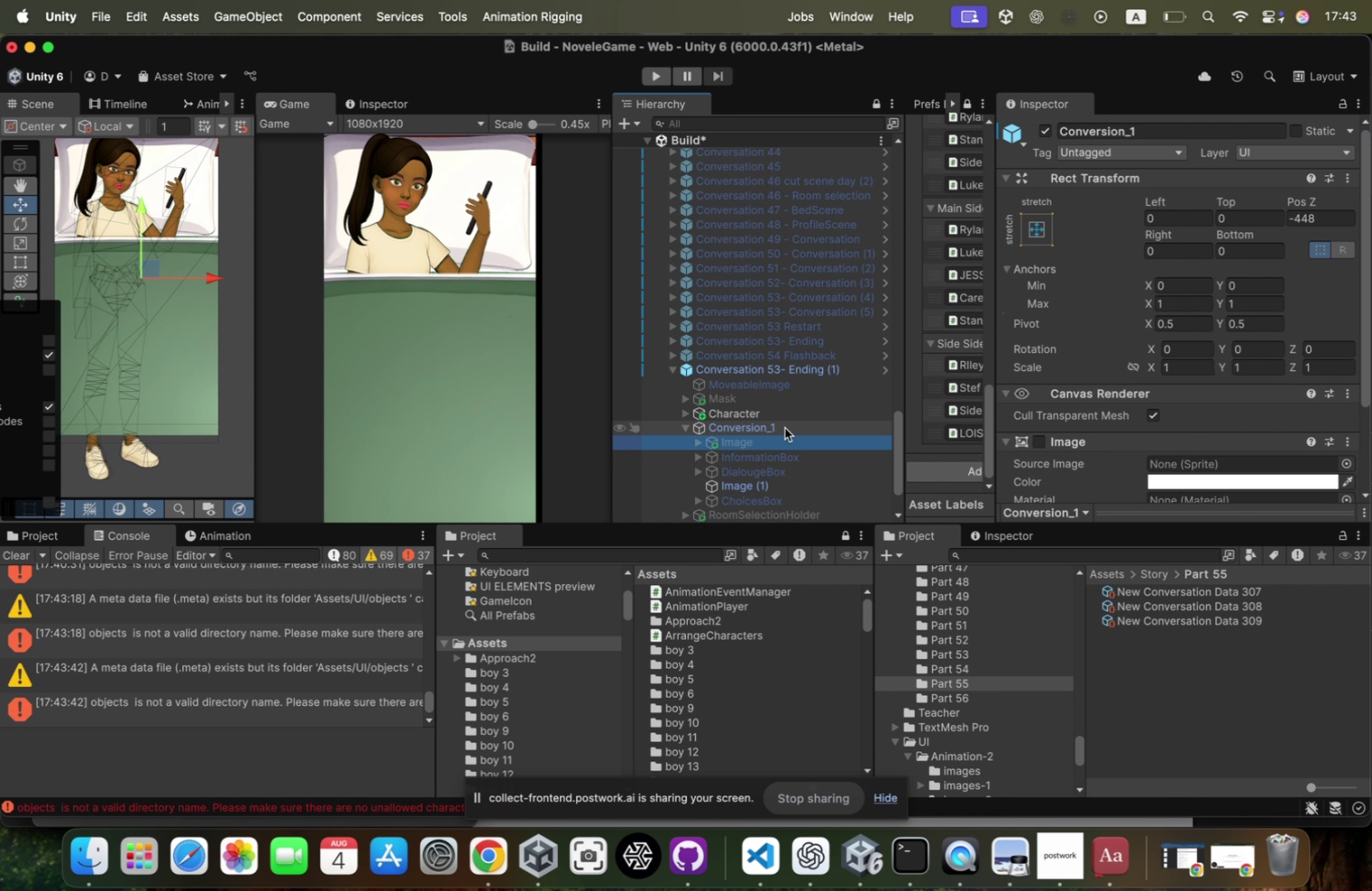 
key(ArrowDown)
 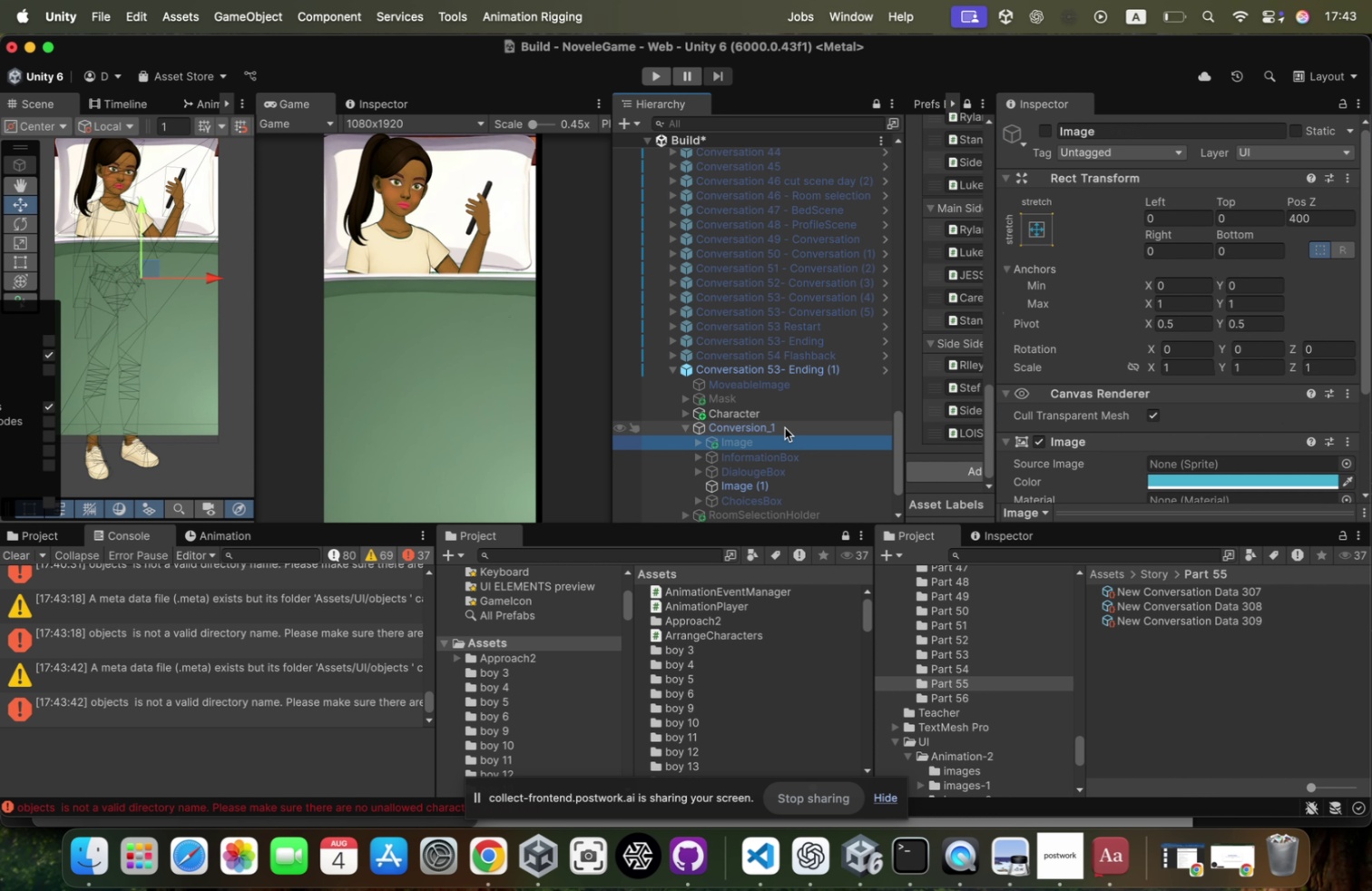 
key(ArrowDown)
 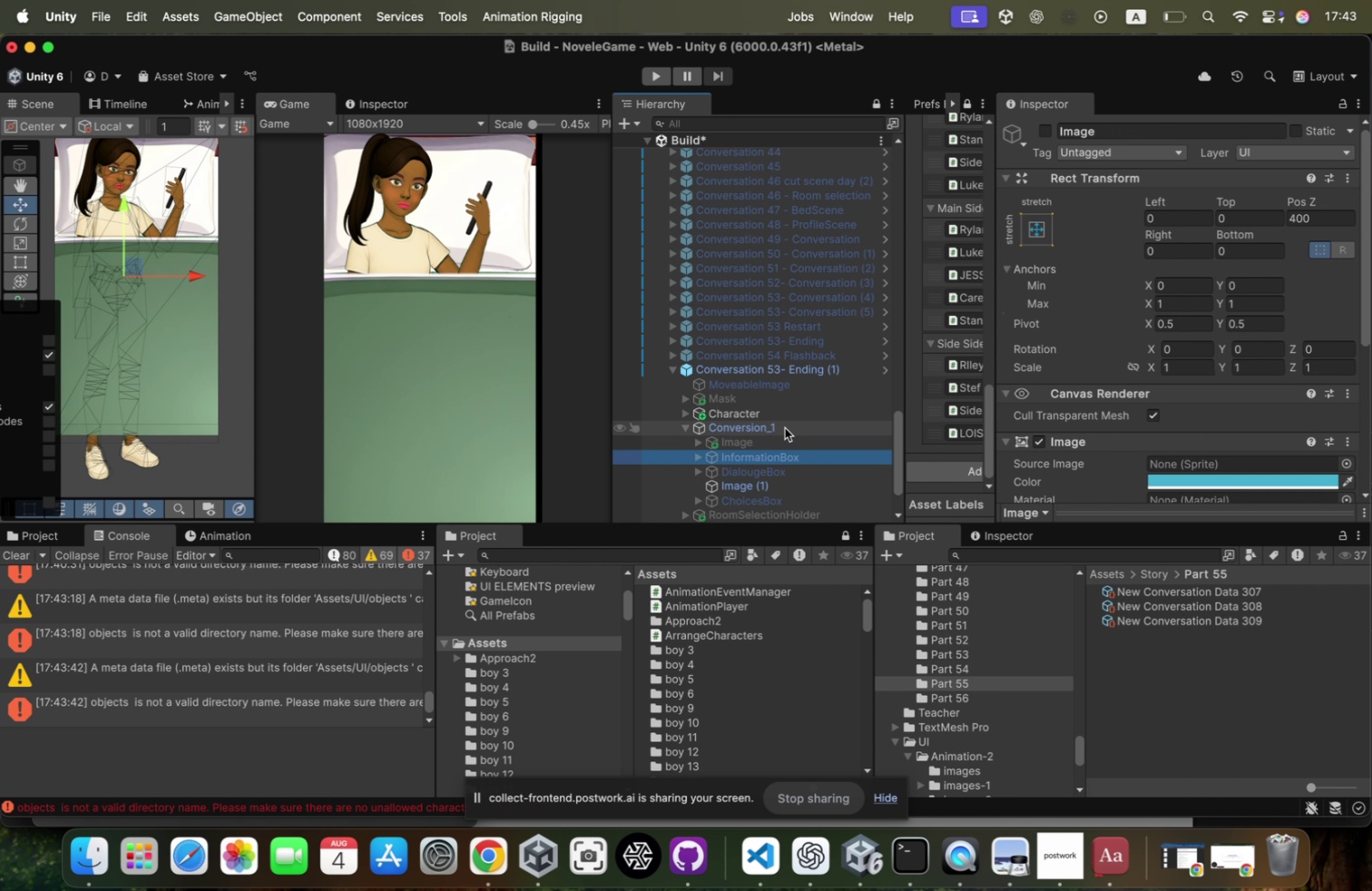 
key(ArrowDown)
 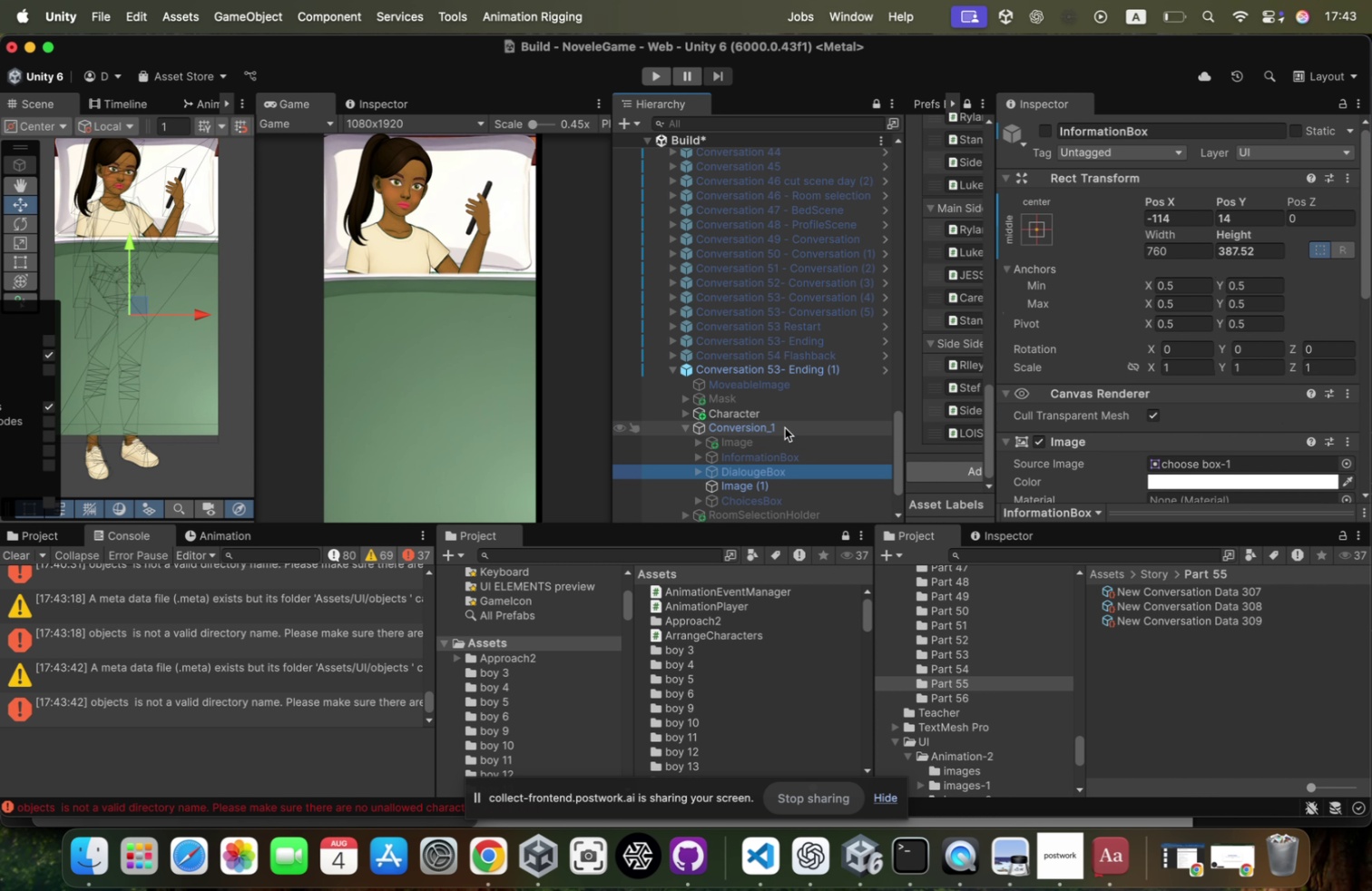 
key(ArrowDown)
 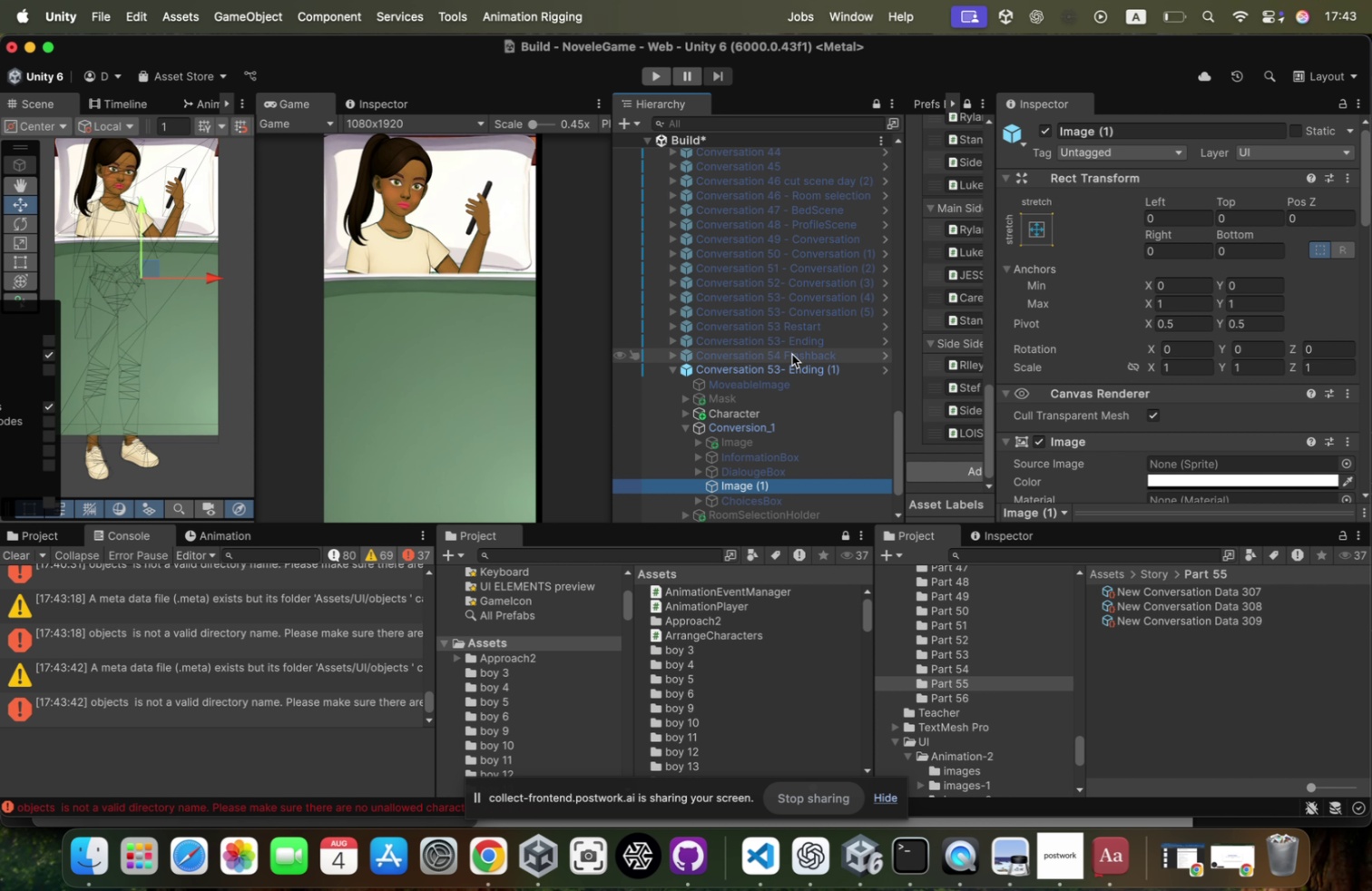 
left_click([759, 414])
 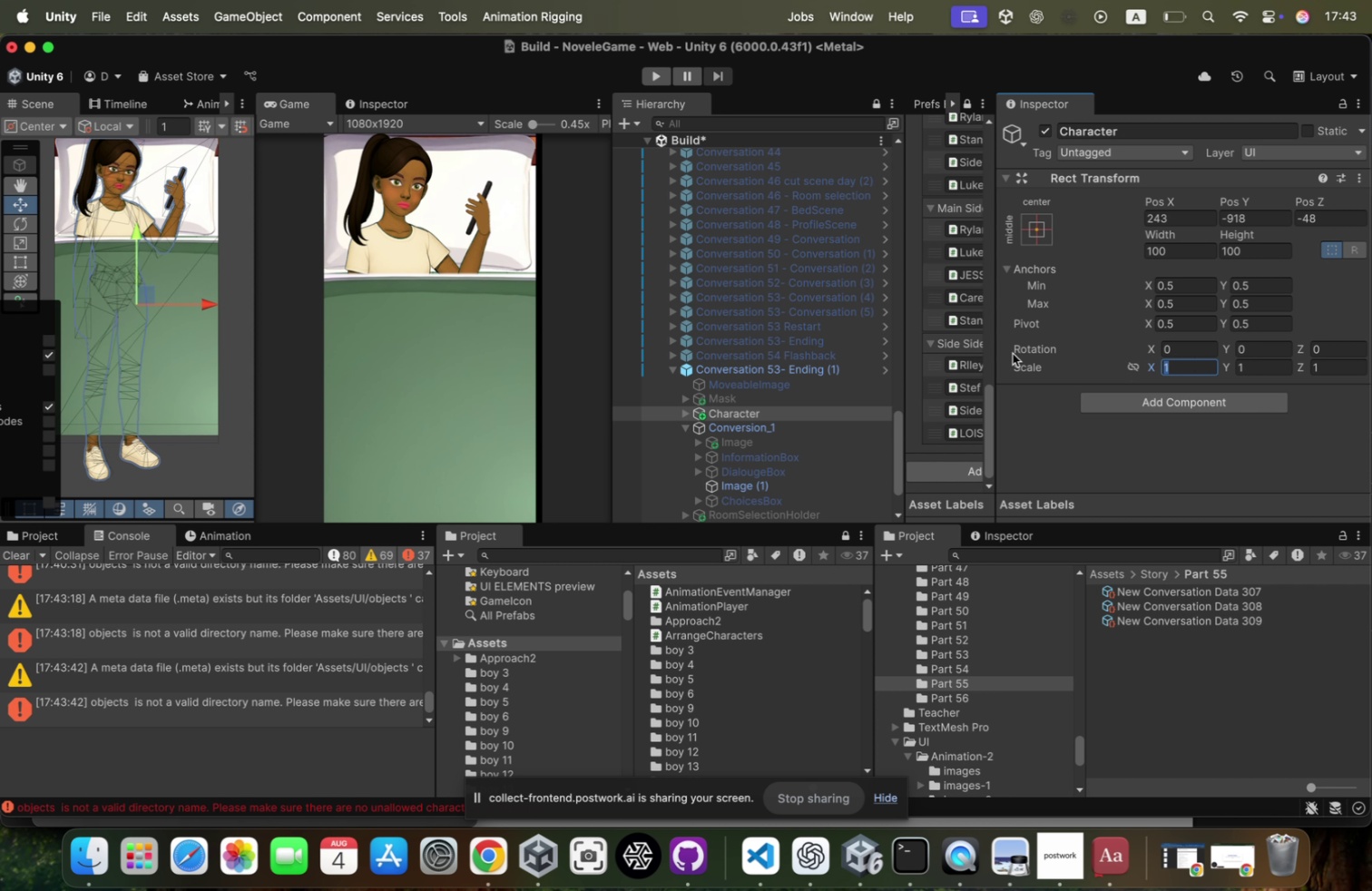 
key(2)
 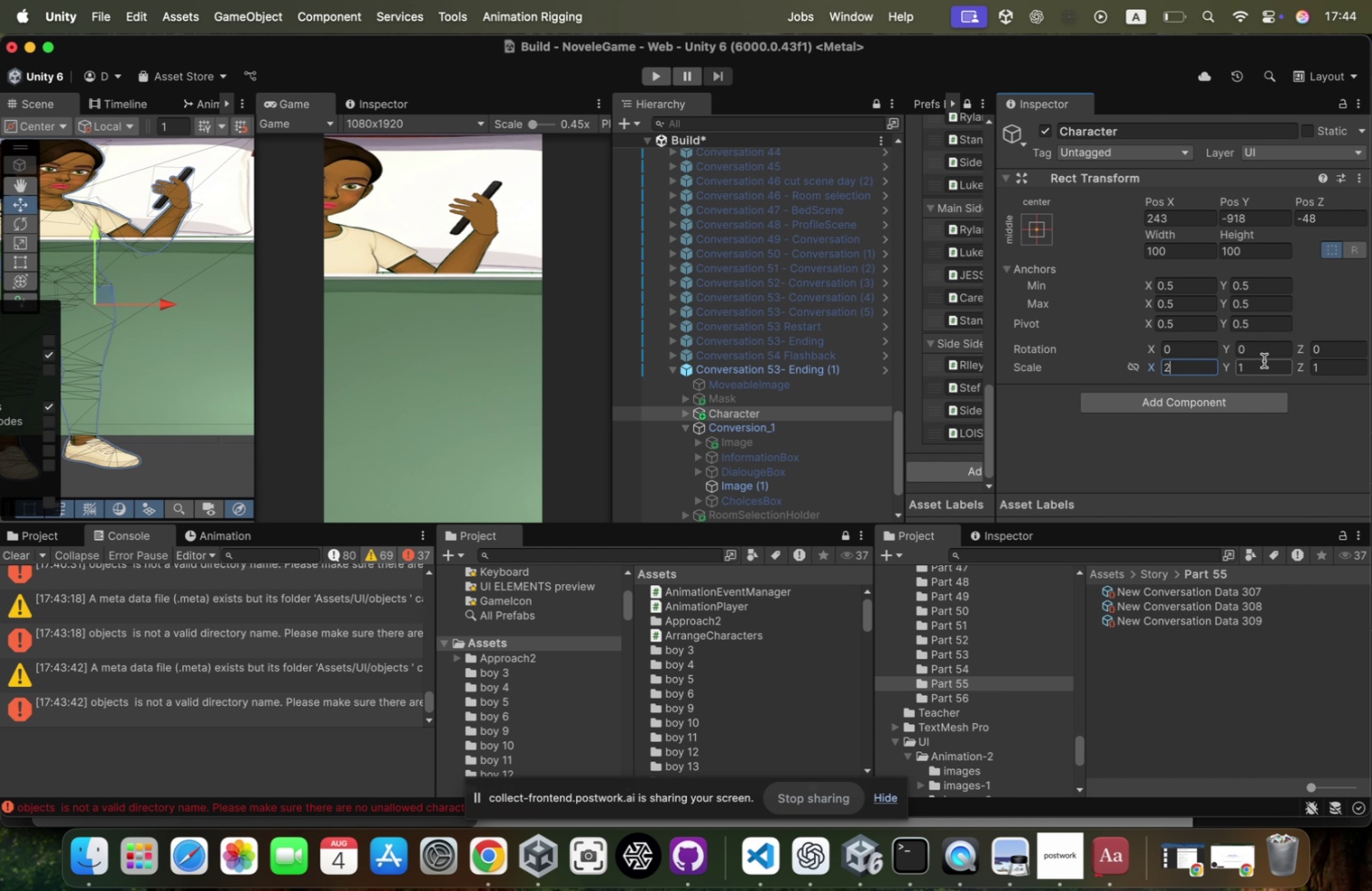 
left_click([1264, 361])
 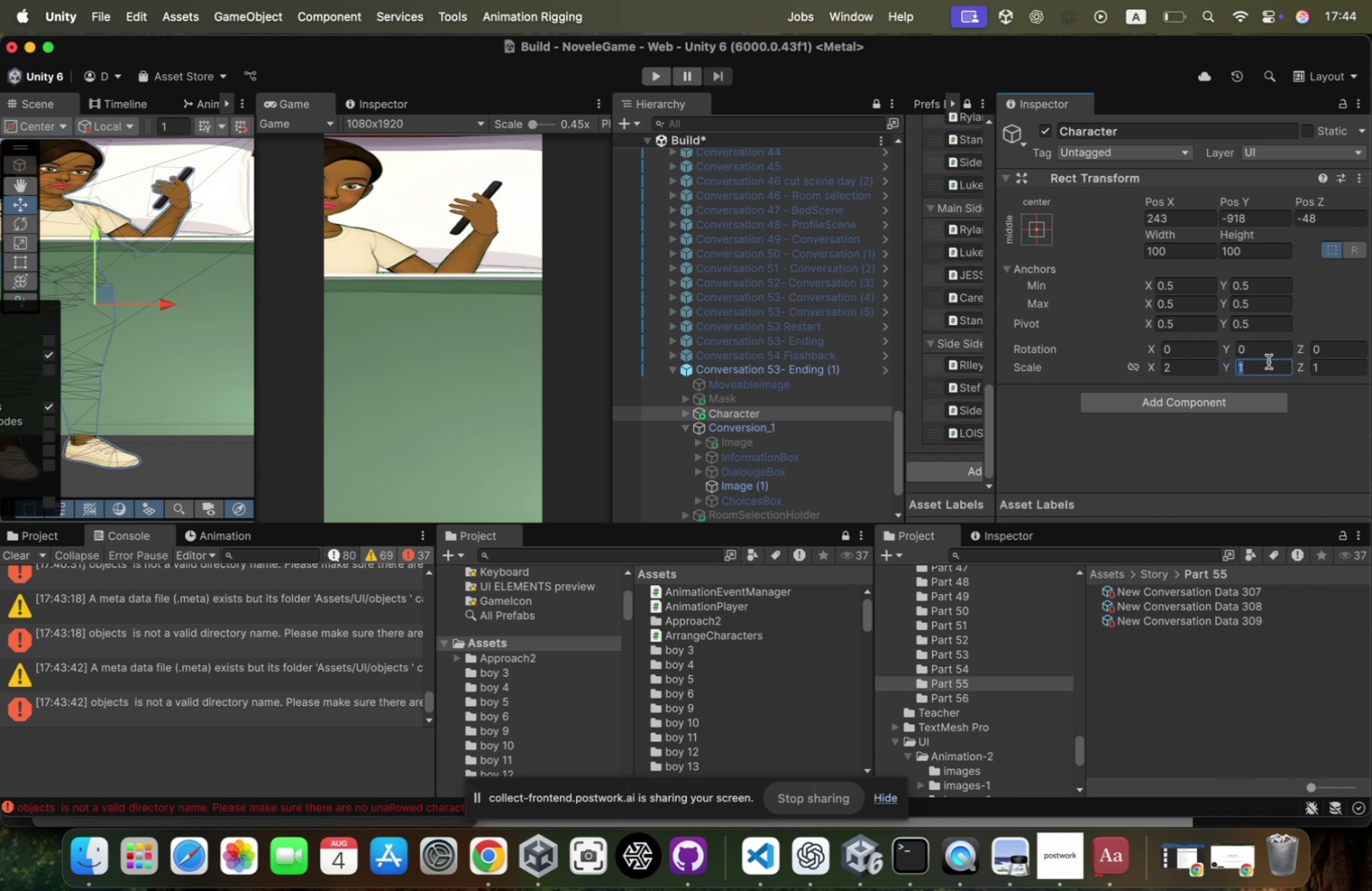 
key(2)
 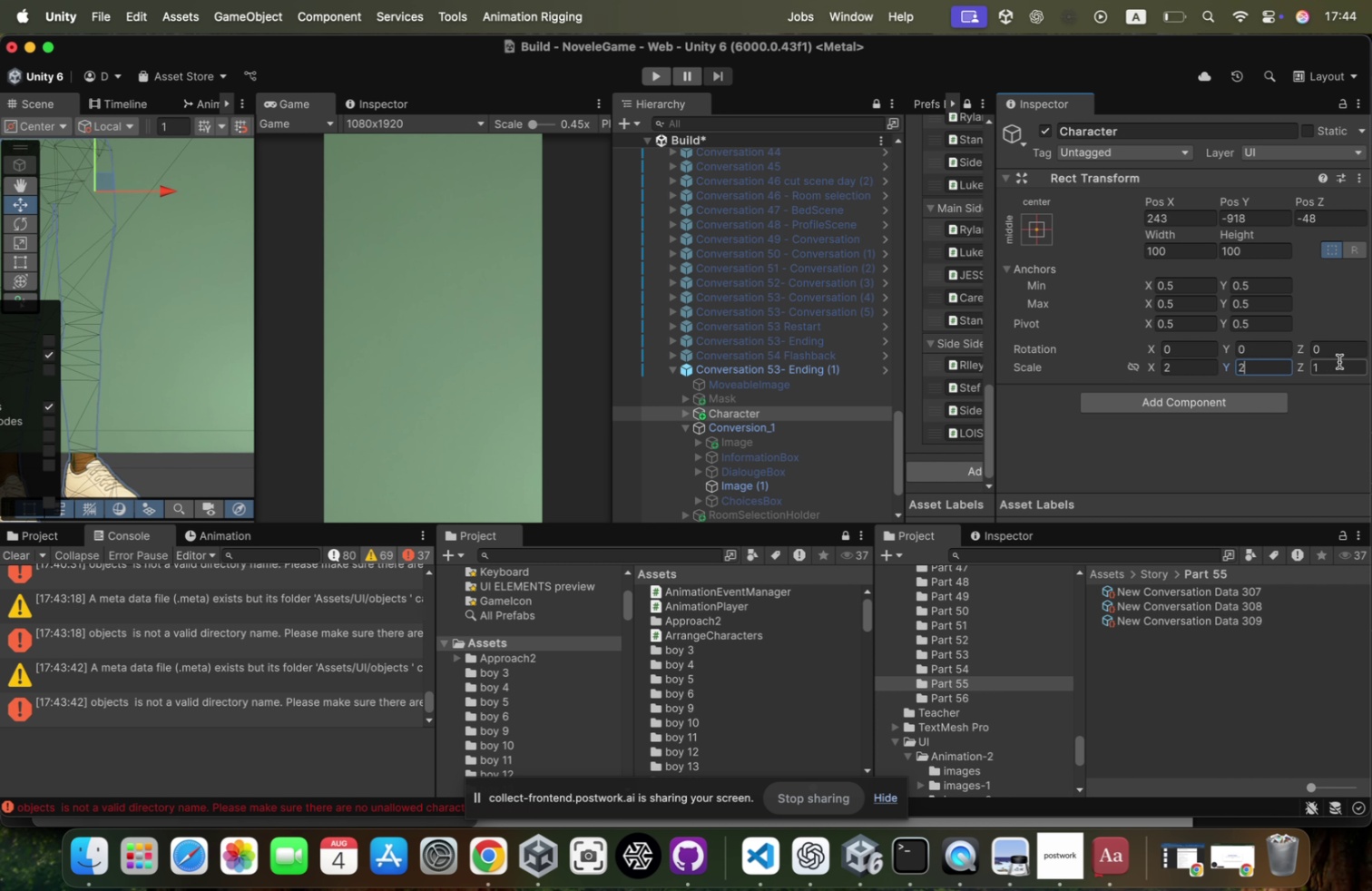 
left_click([1339, 361])
 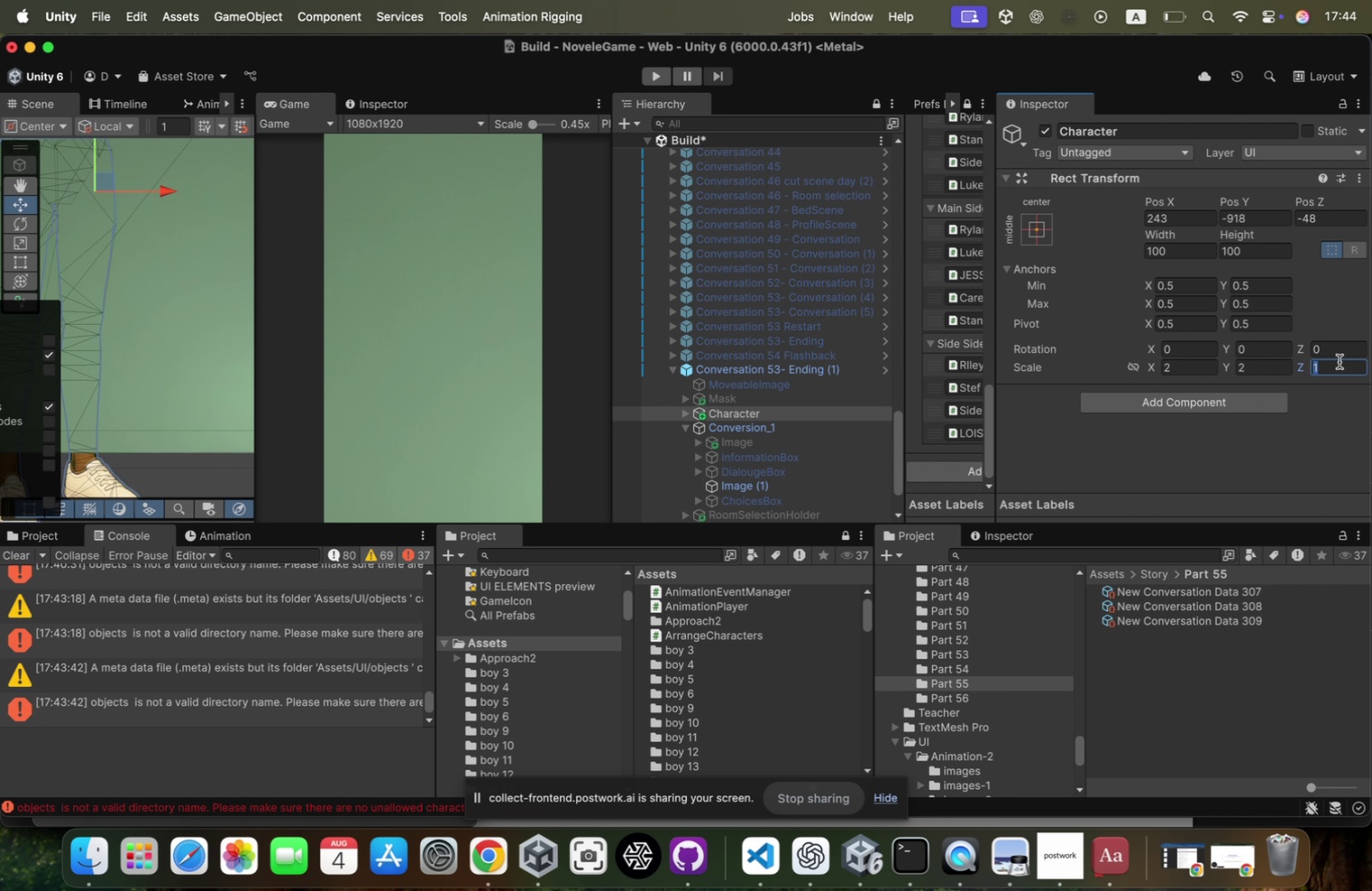 
key(2)
 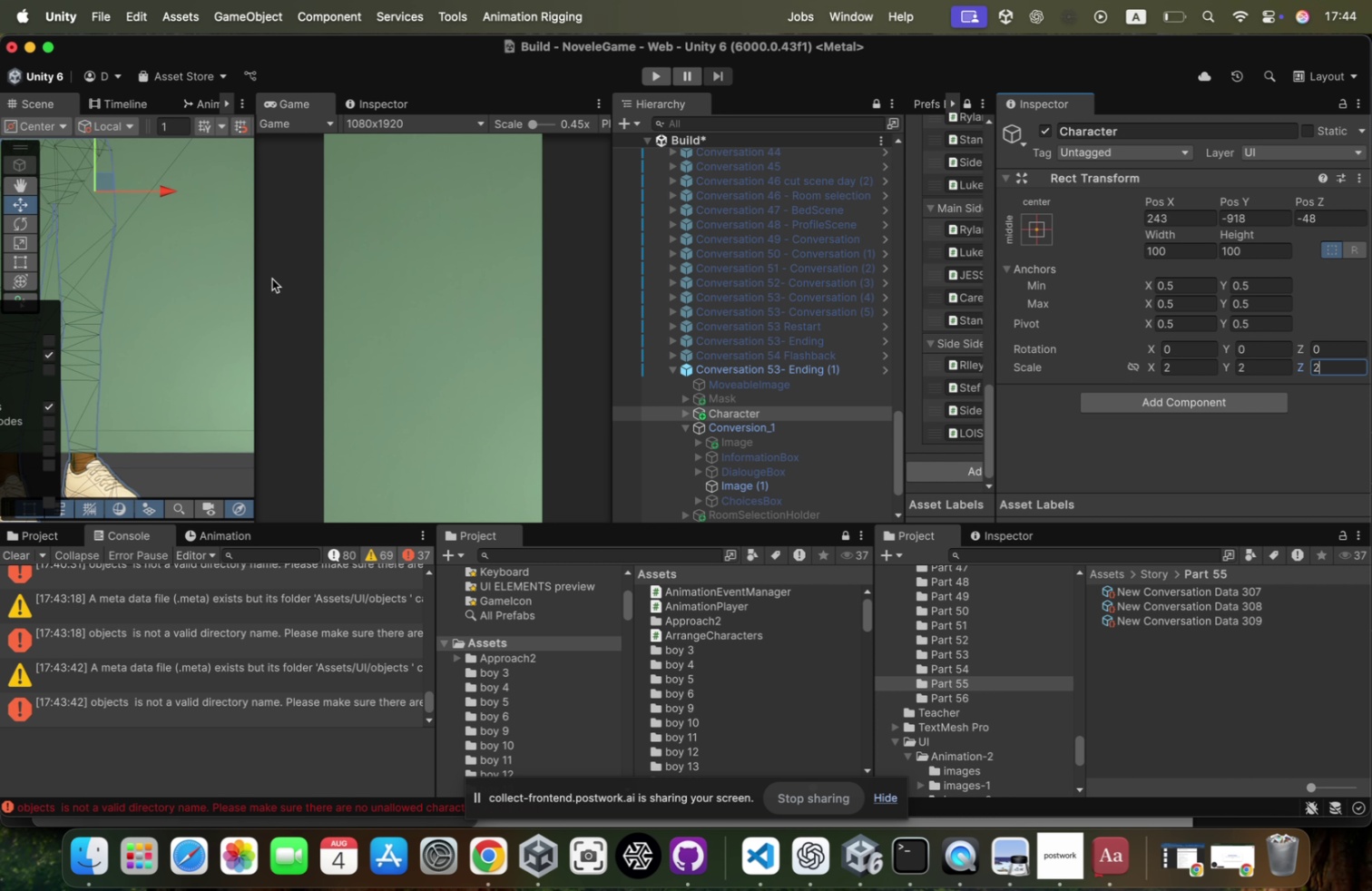 
scroll: coordinate [137, 241], scroll_direction: down, amount: 89.0
 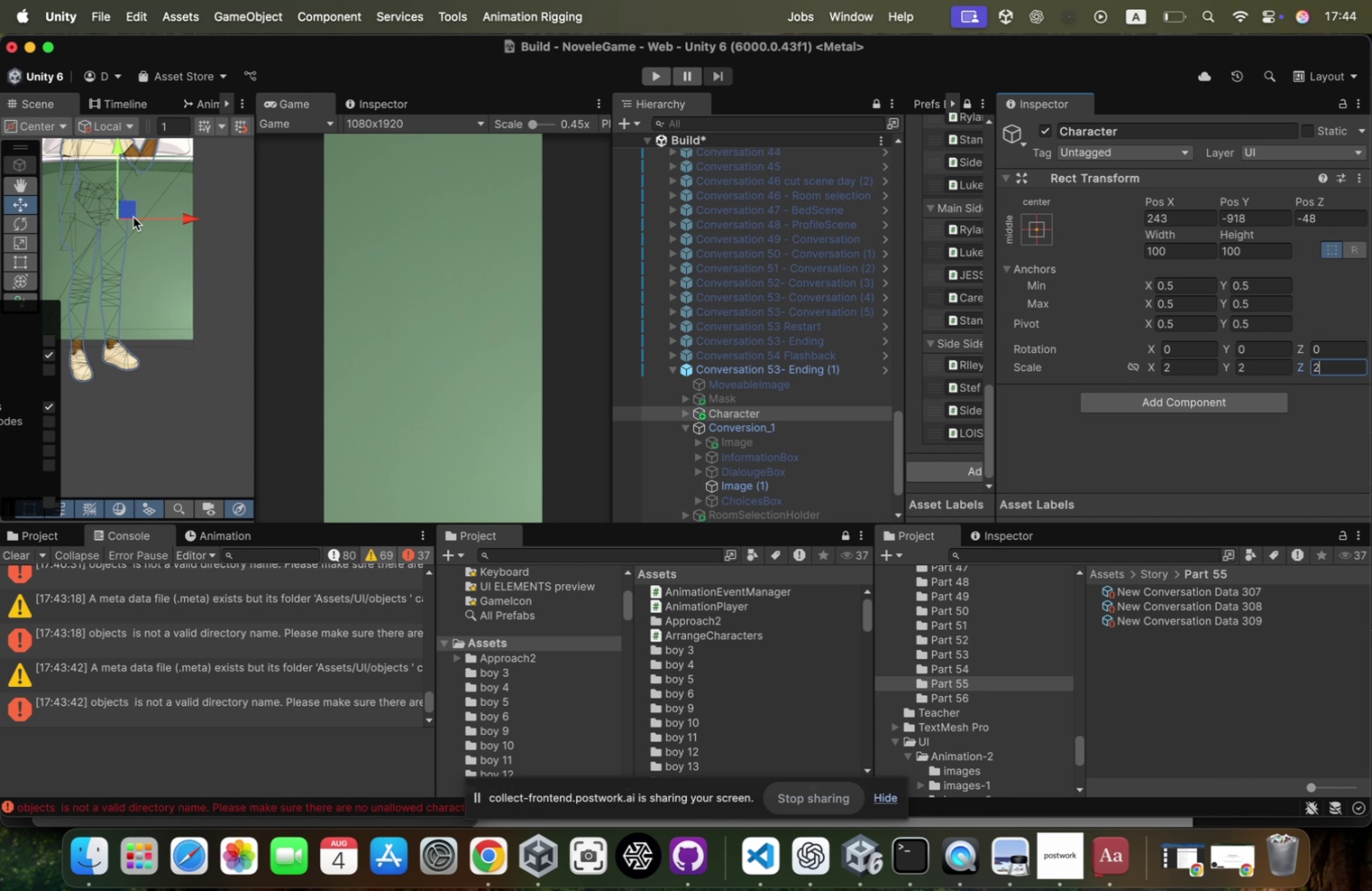 
left_click_drag(start_coordinate=[129, 211], to_coordinate=[162, 340])
 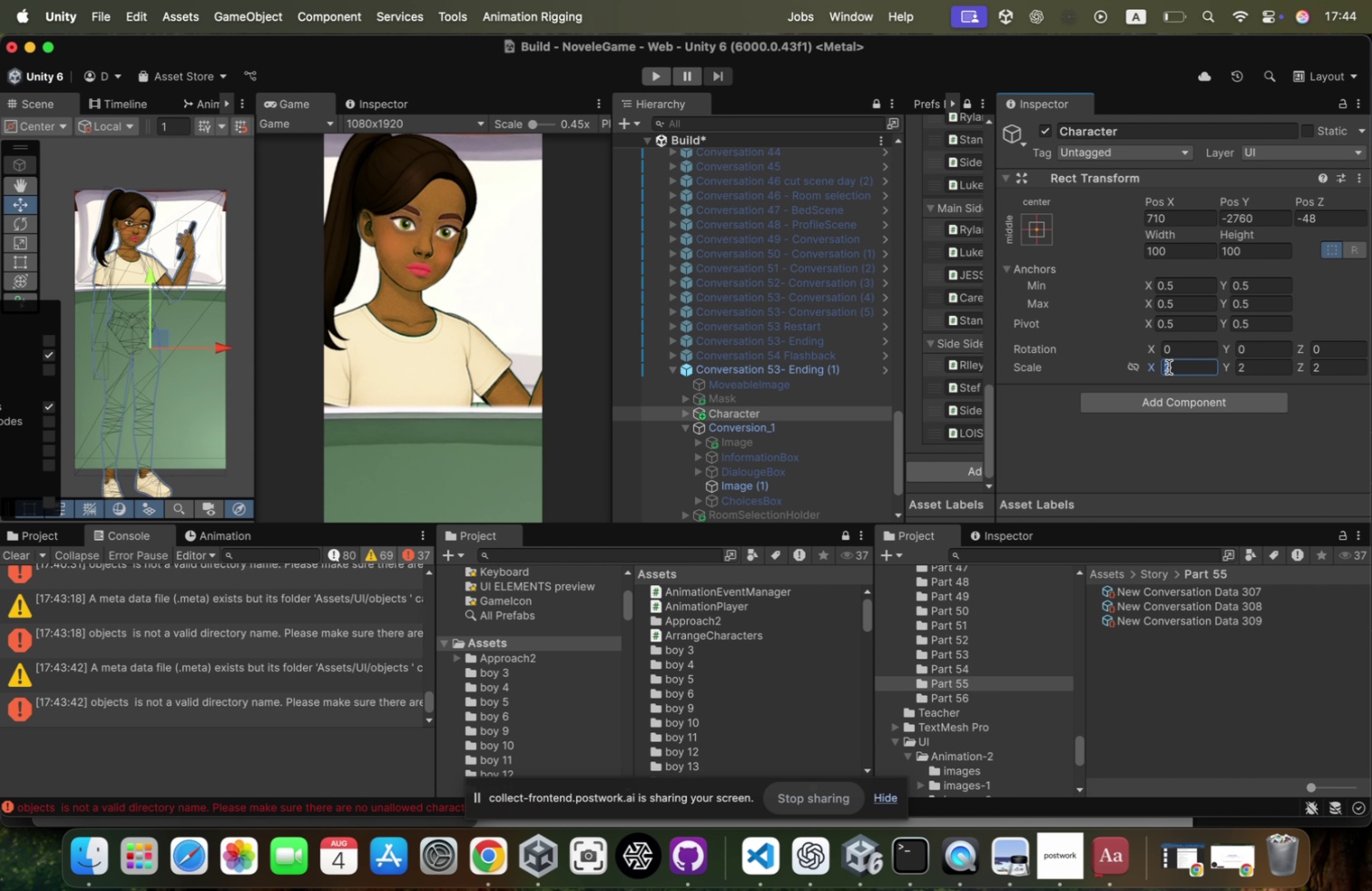 
key(1)
 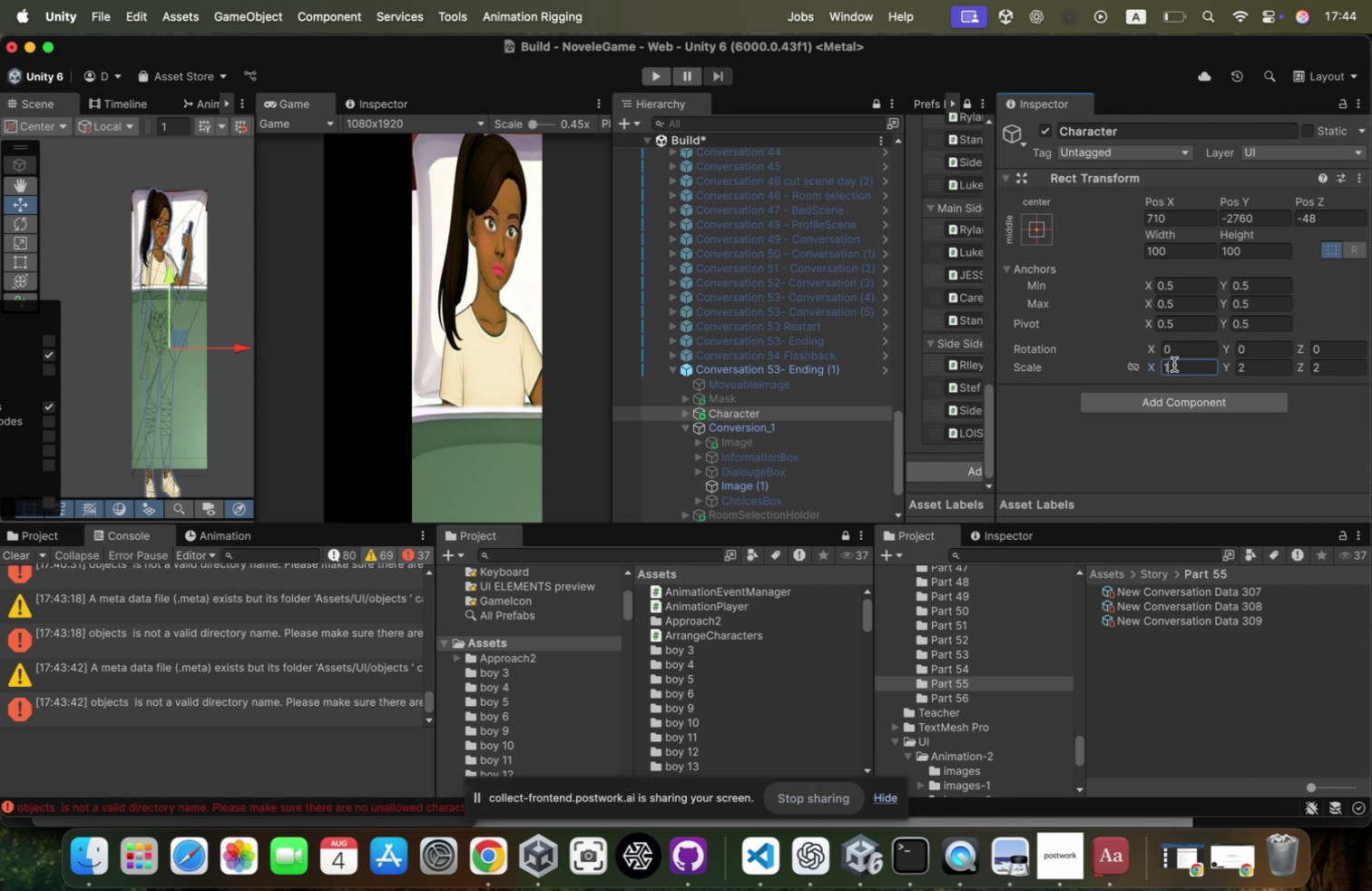 
key(Period)
 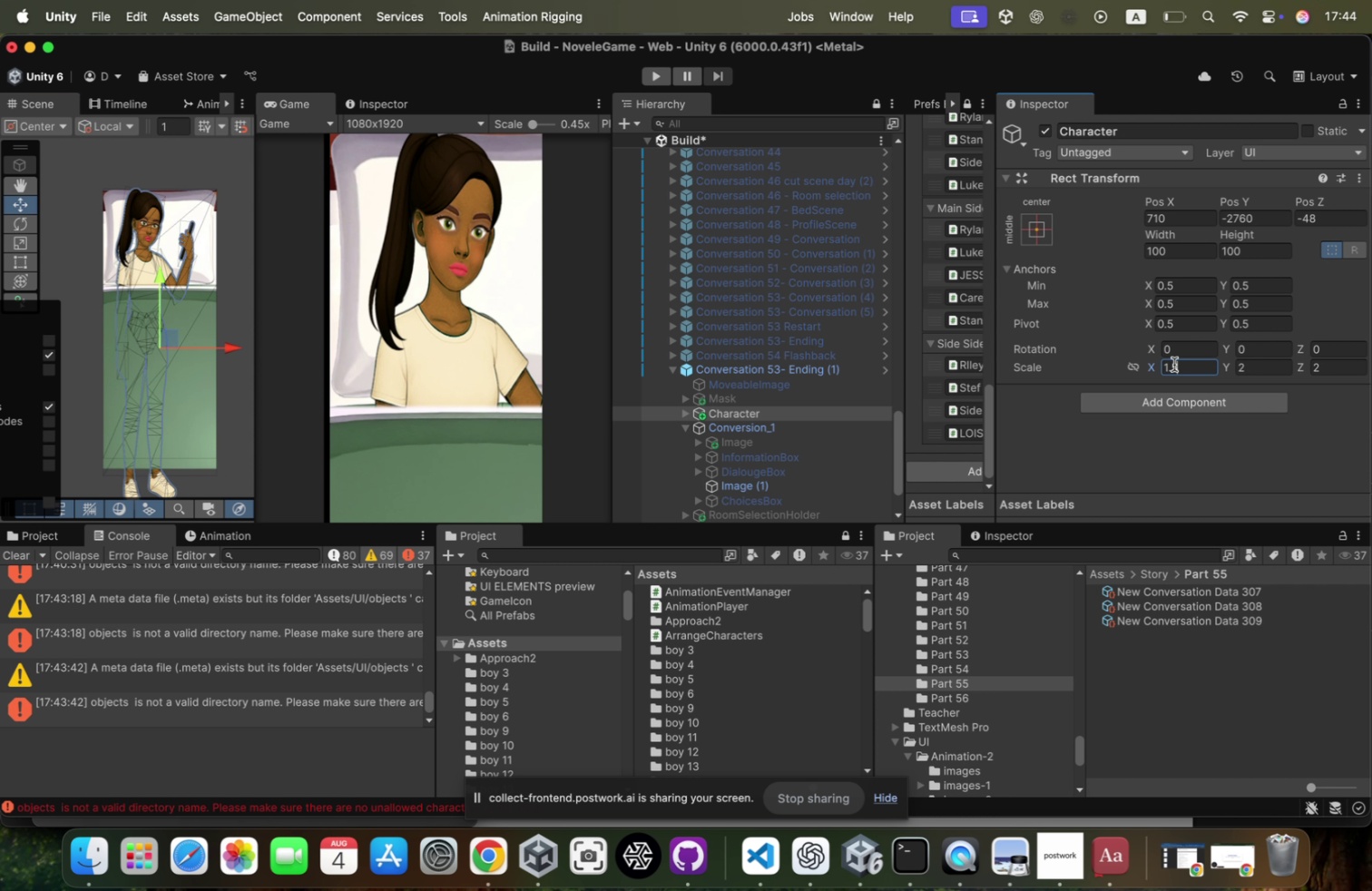 
key(5)
 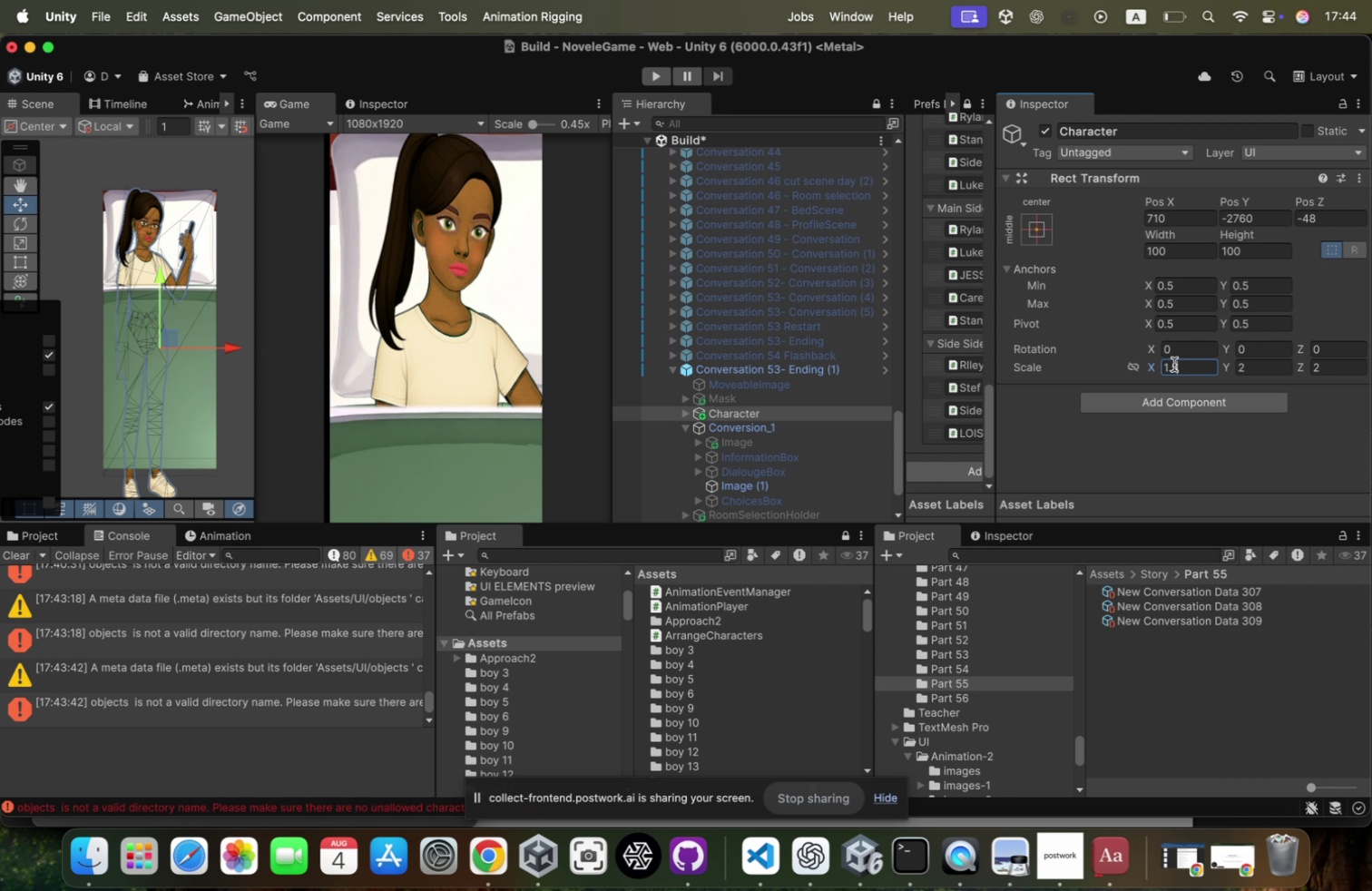 
key(Meta+CommandLeft)
 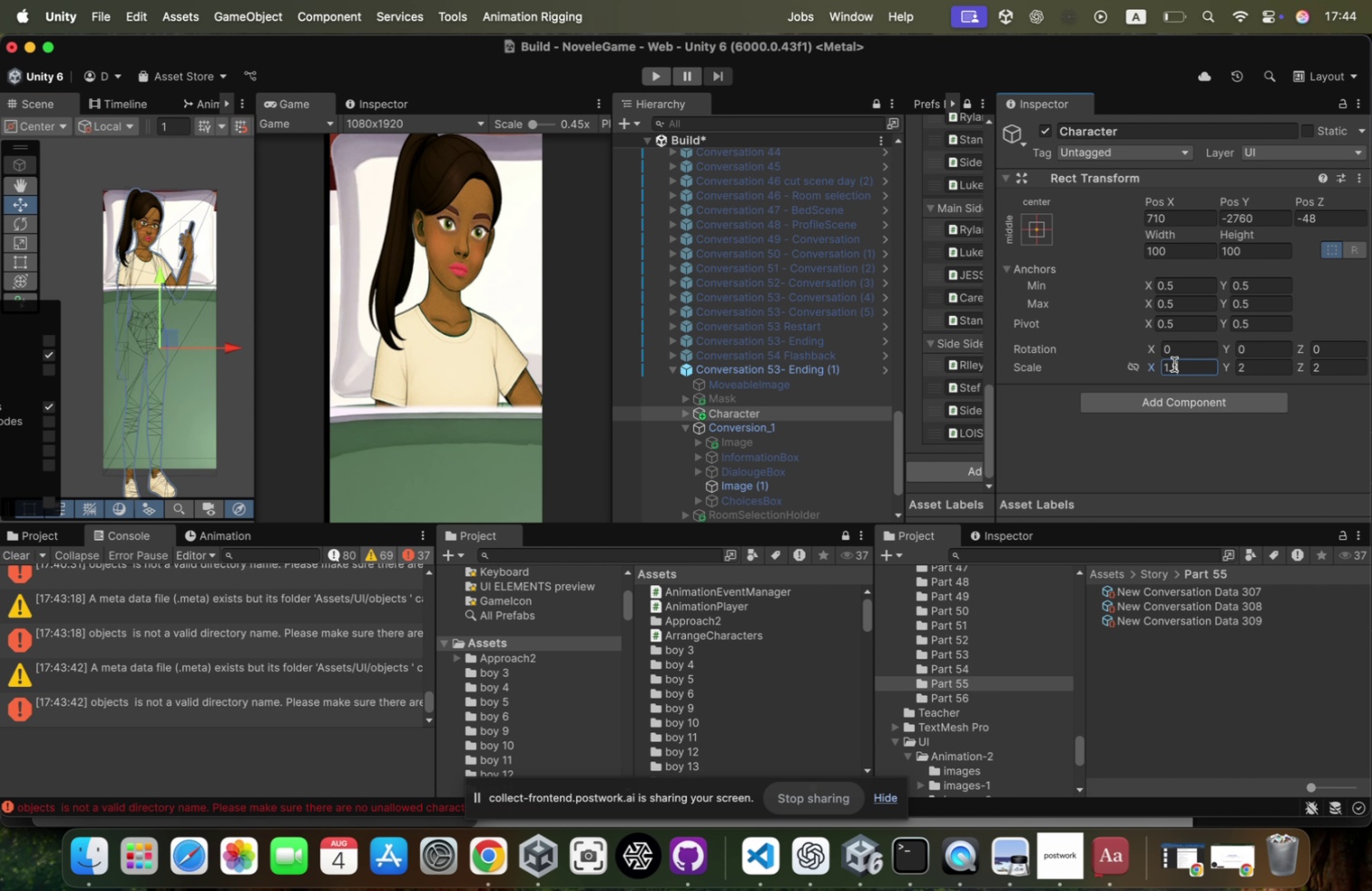 
key(Meta+A)
 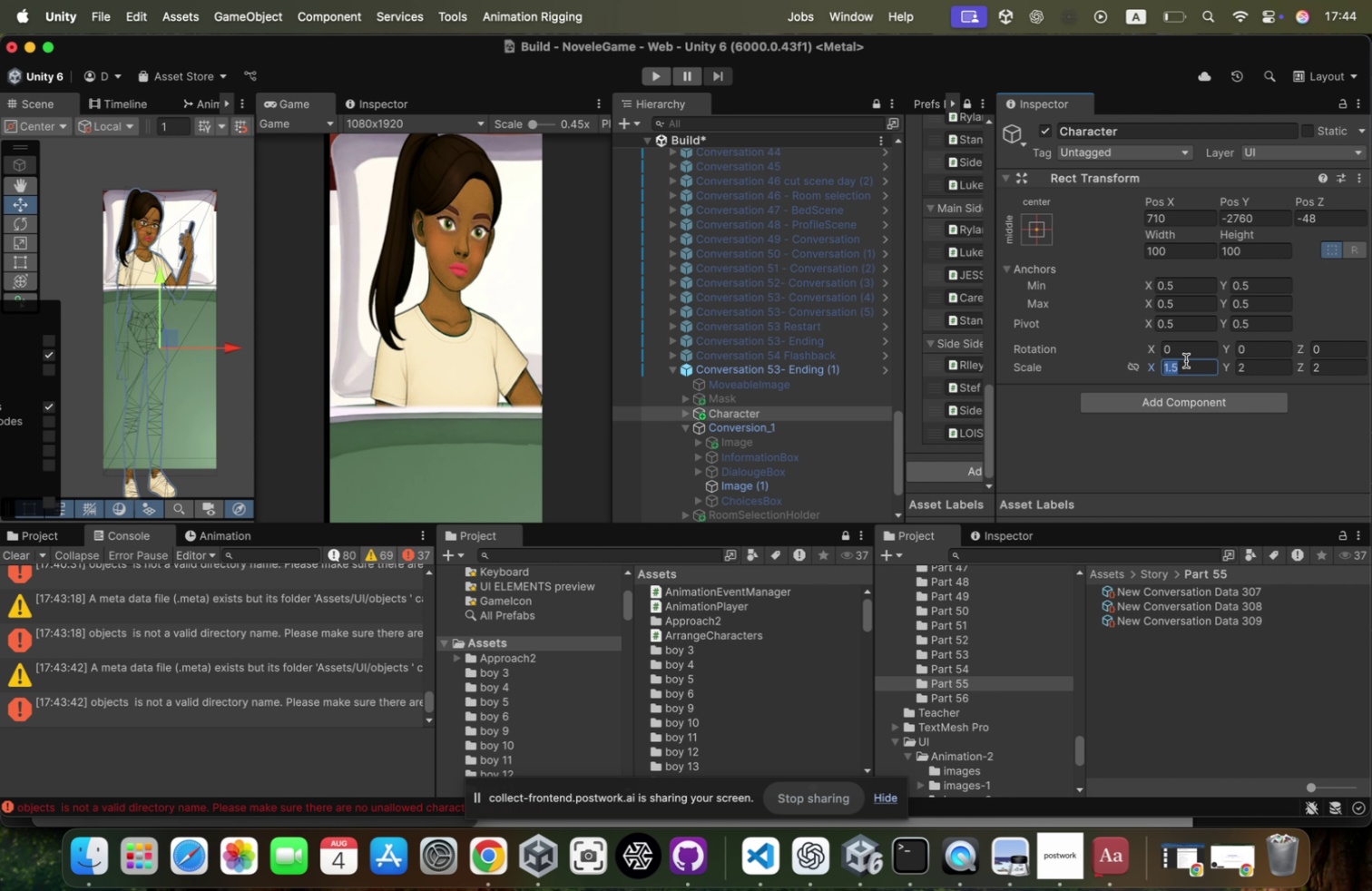 
key(Meta+CommandLeft)
 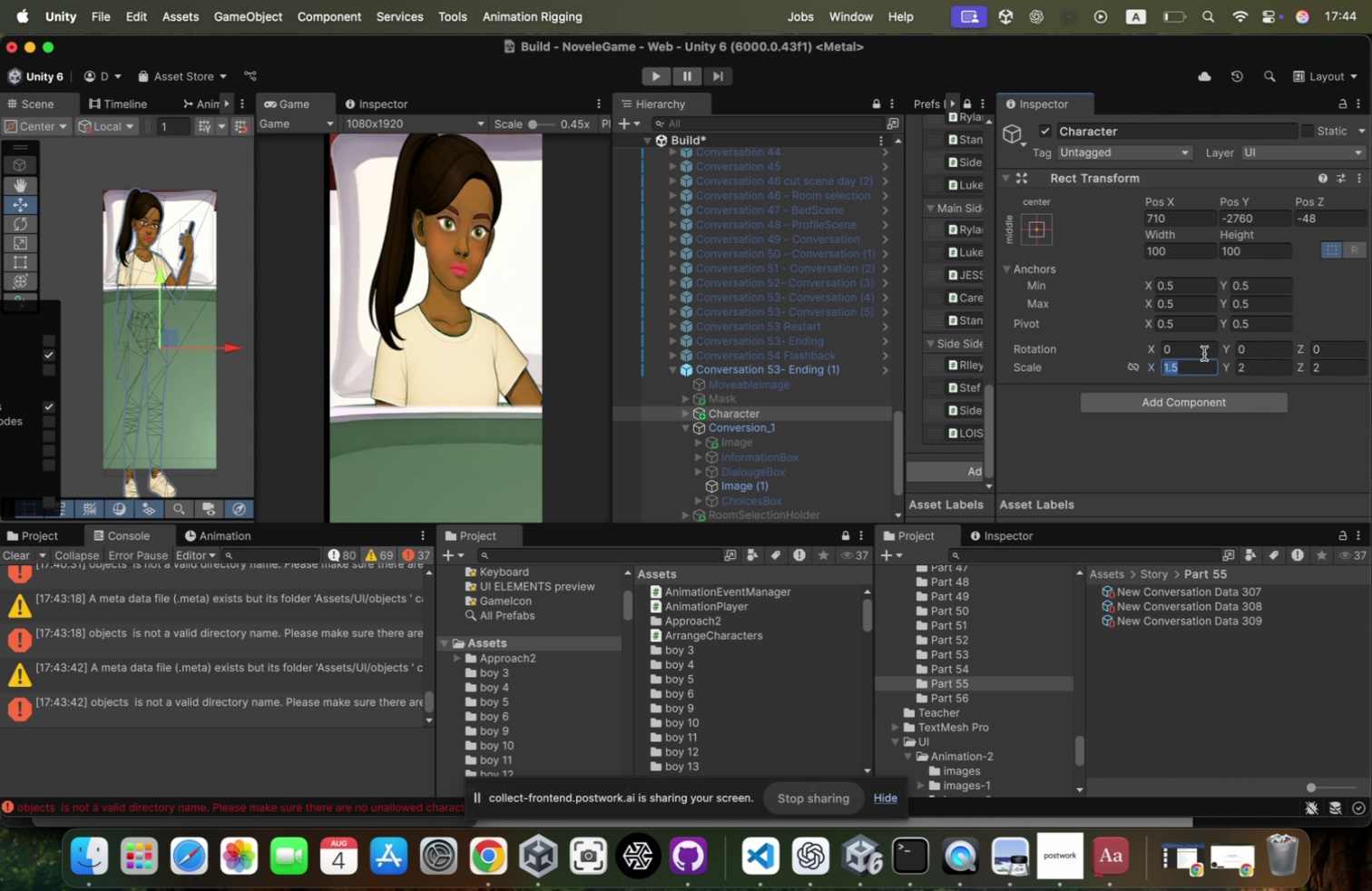 
key(Meta+C)
 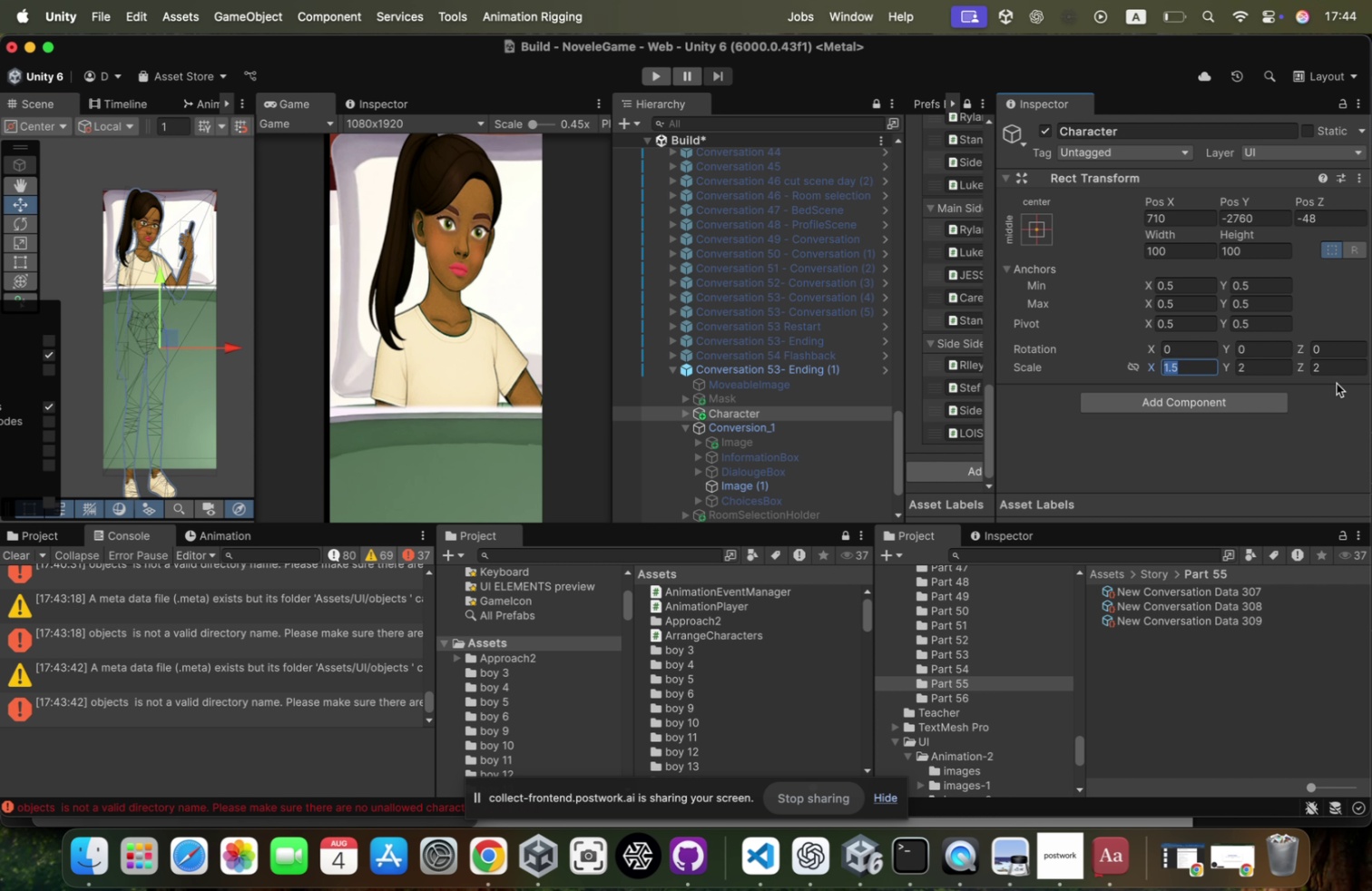 
key(Tab)
 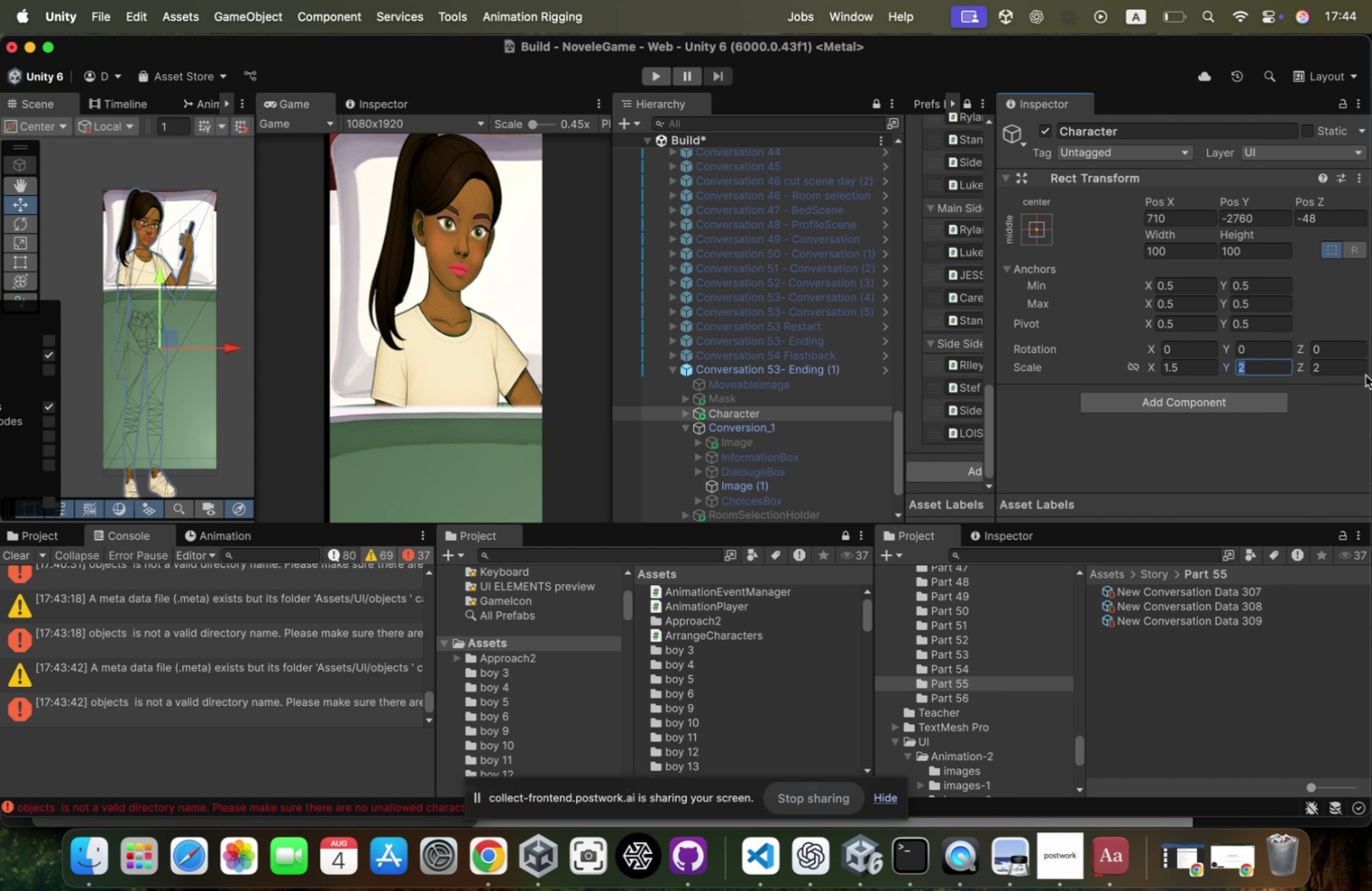 
key(Meta+CommandLeft)
 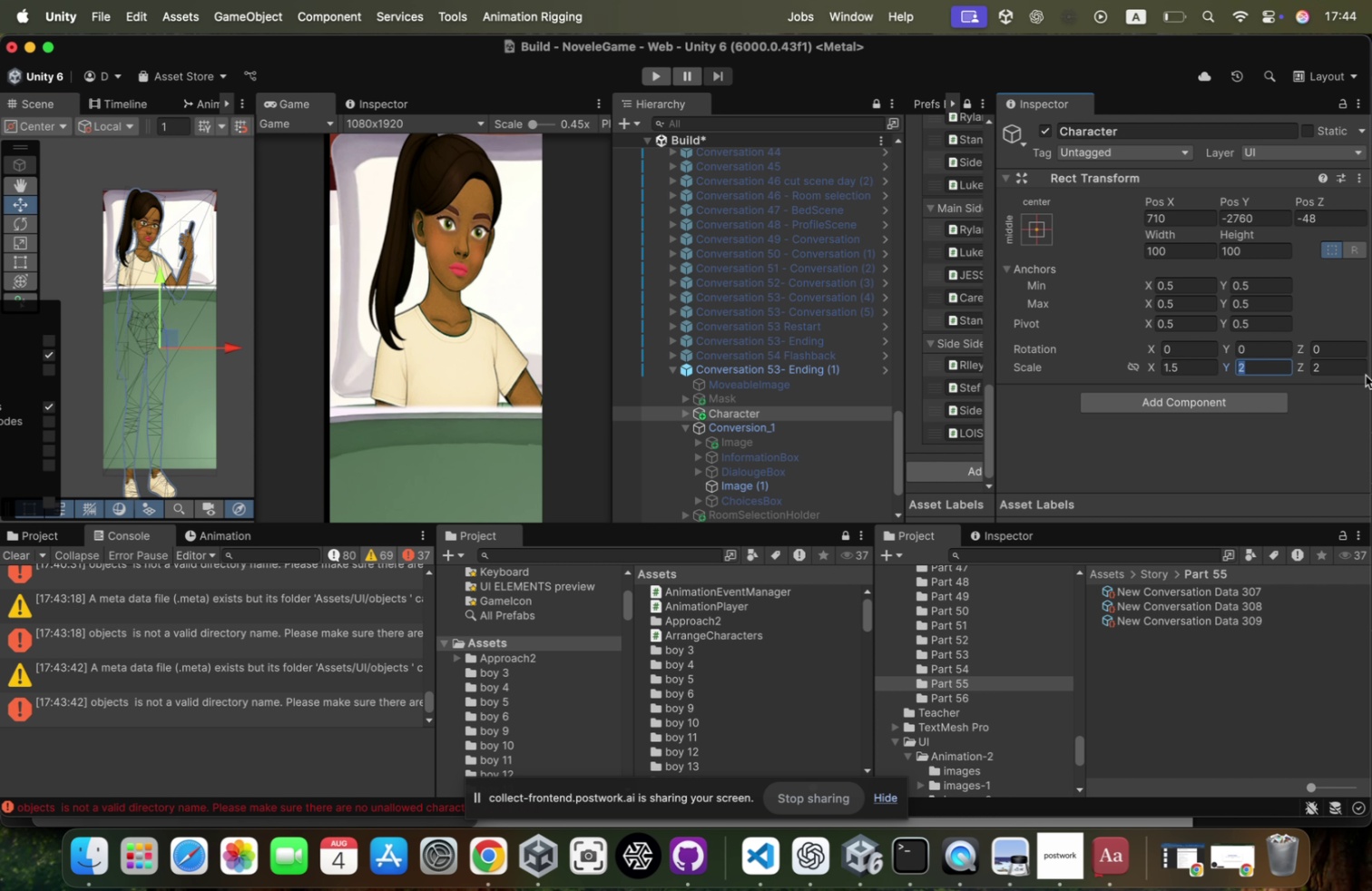 
key(Meta+V)
 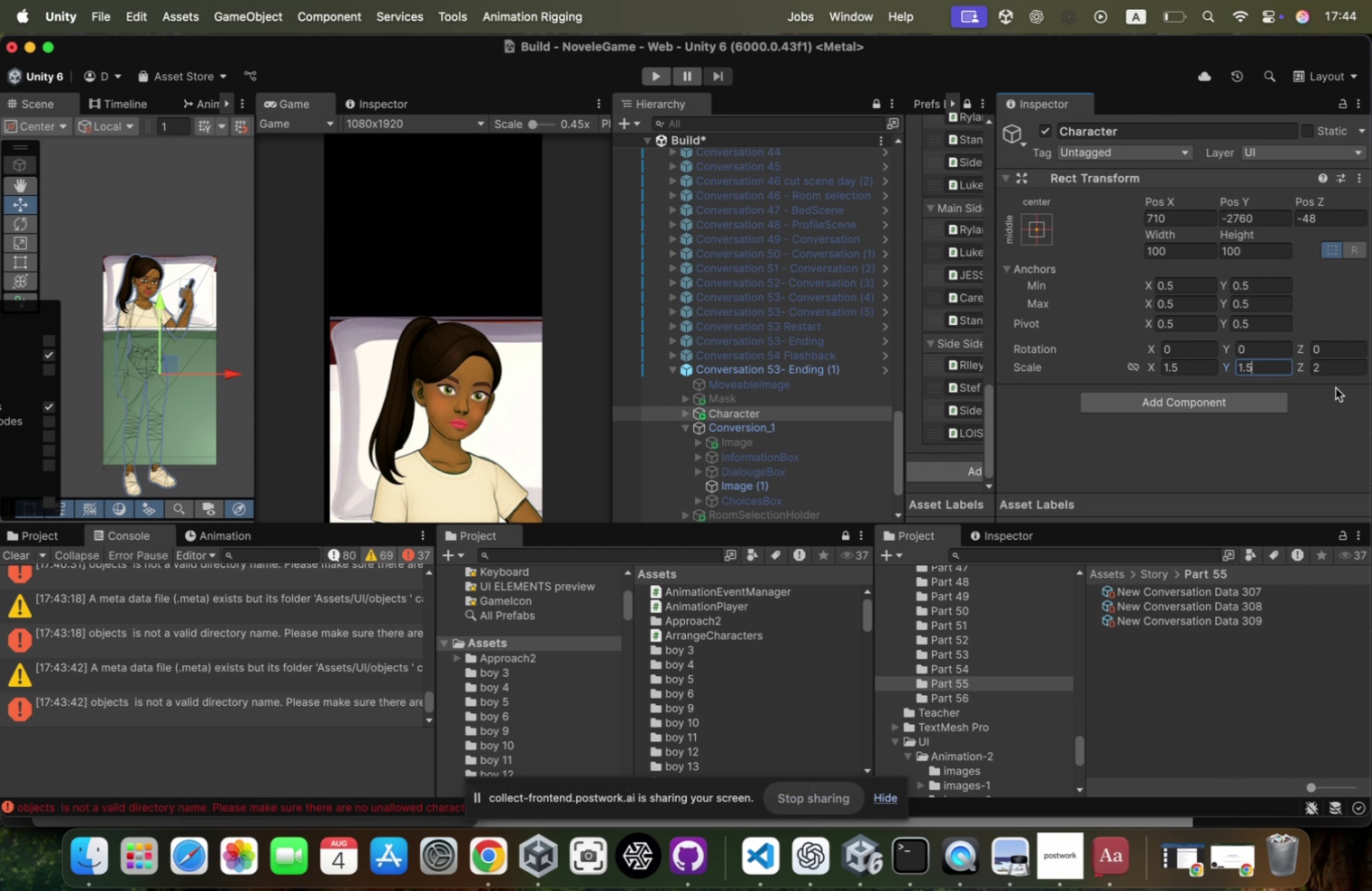 
left_click([1336, 374])
 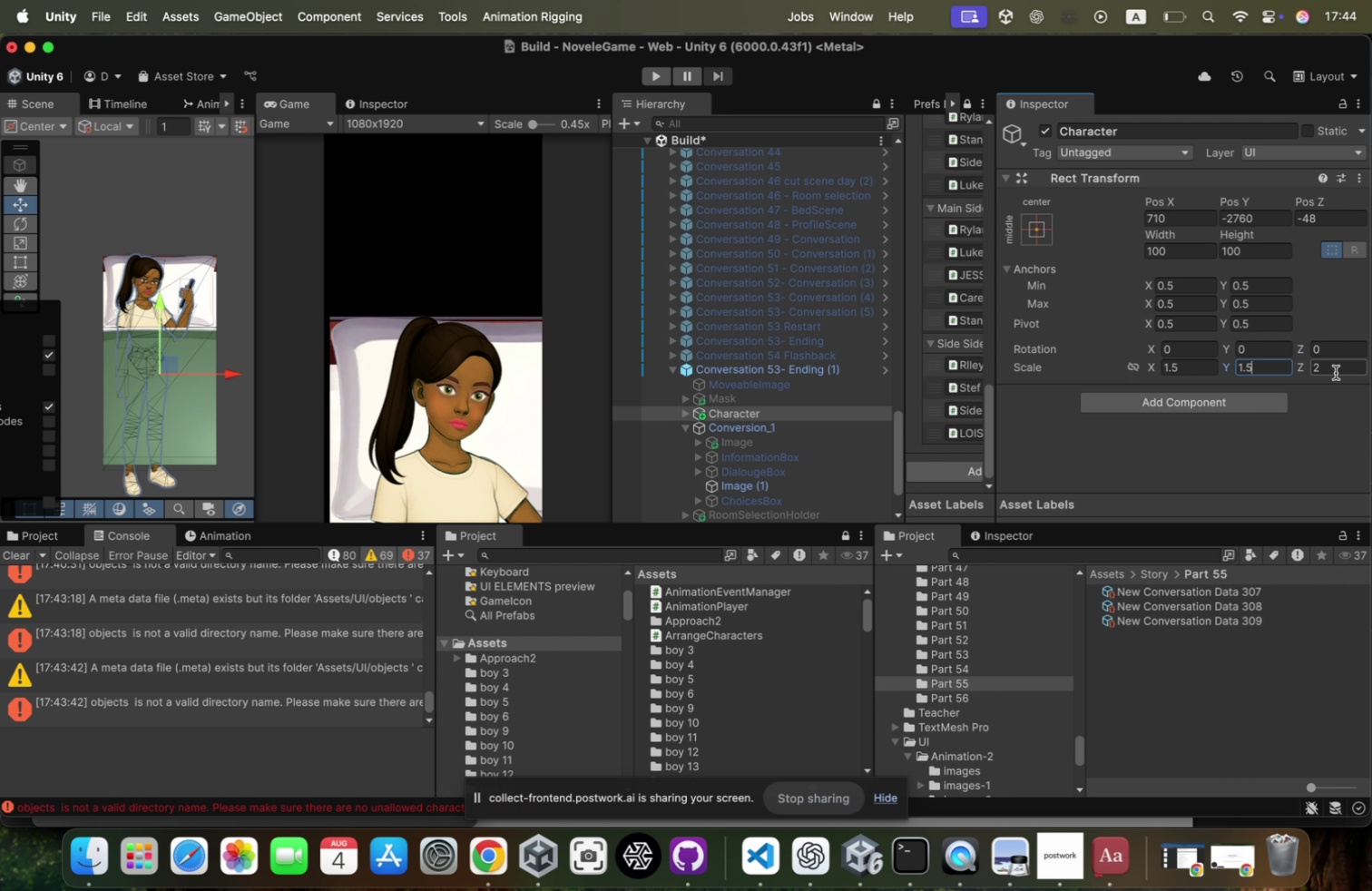 
left_click([1336, 374])
 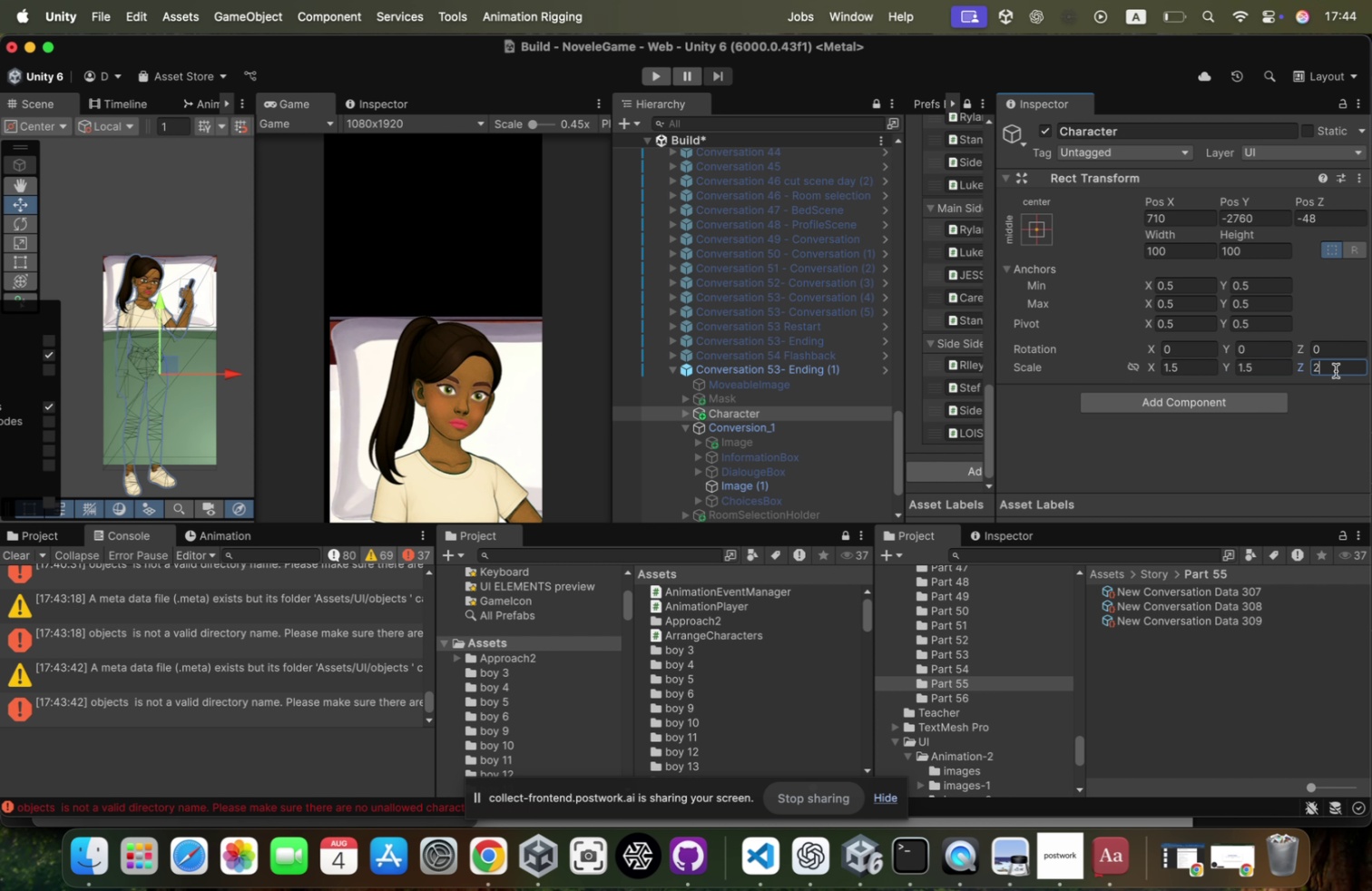 
left_click([1336, 370])
 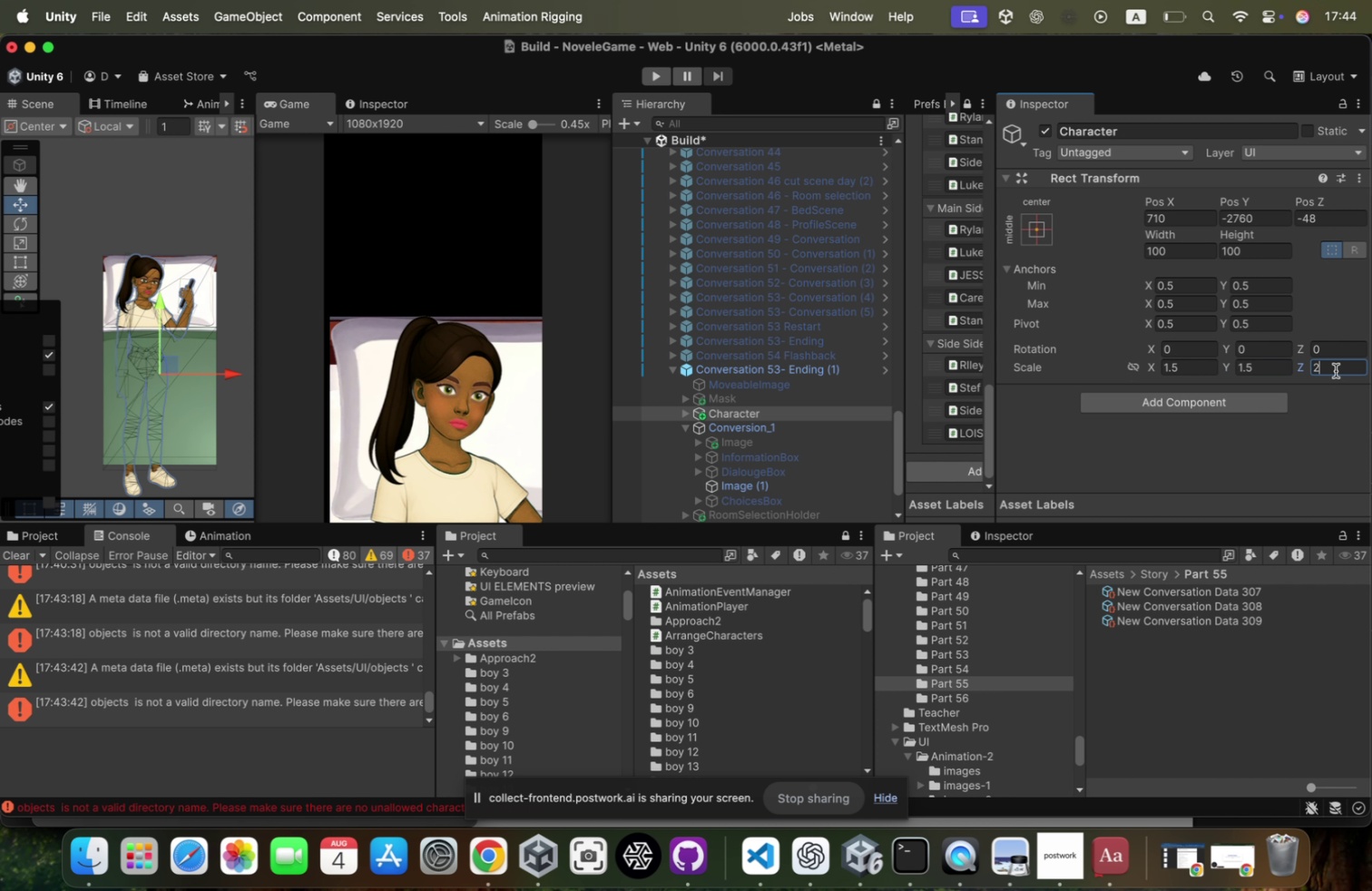 
key(Meta+CommandLeft)
 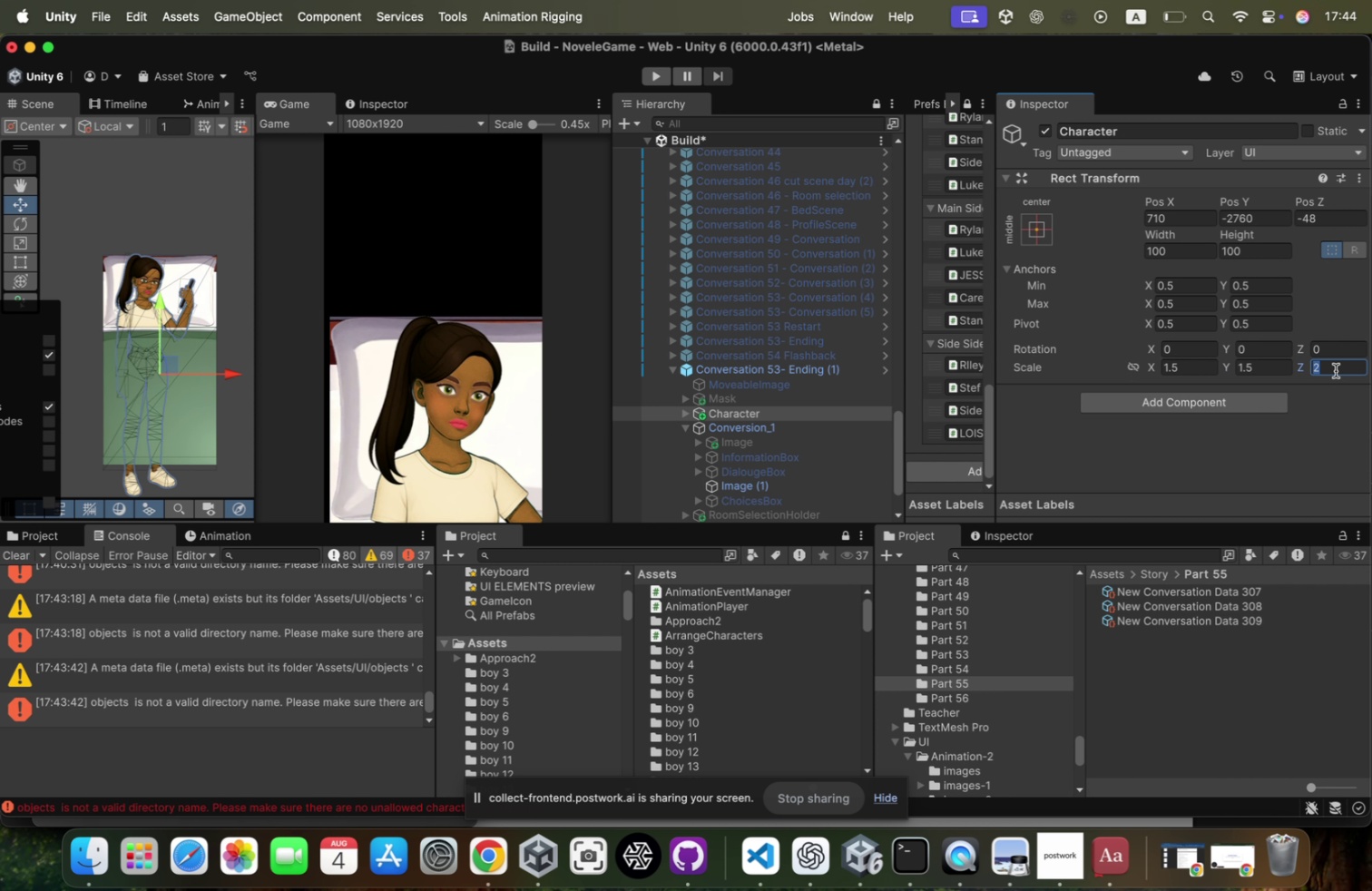 
key(Meta+V)
 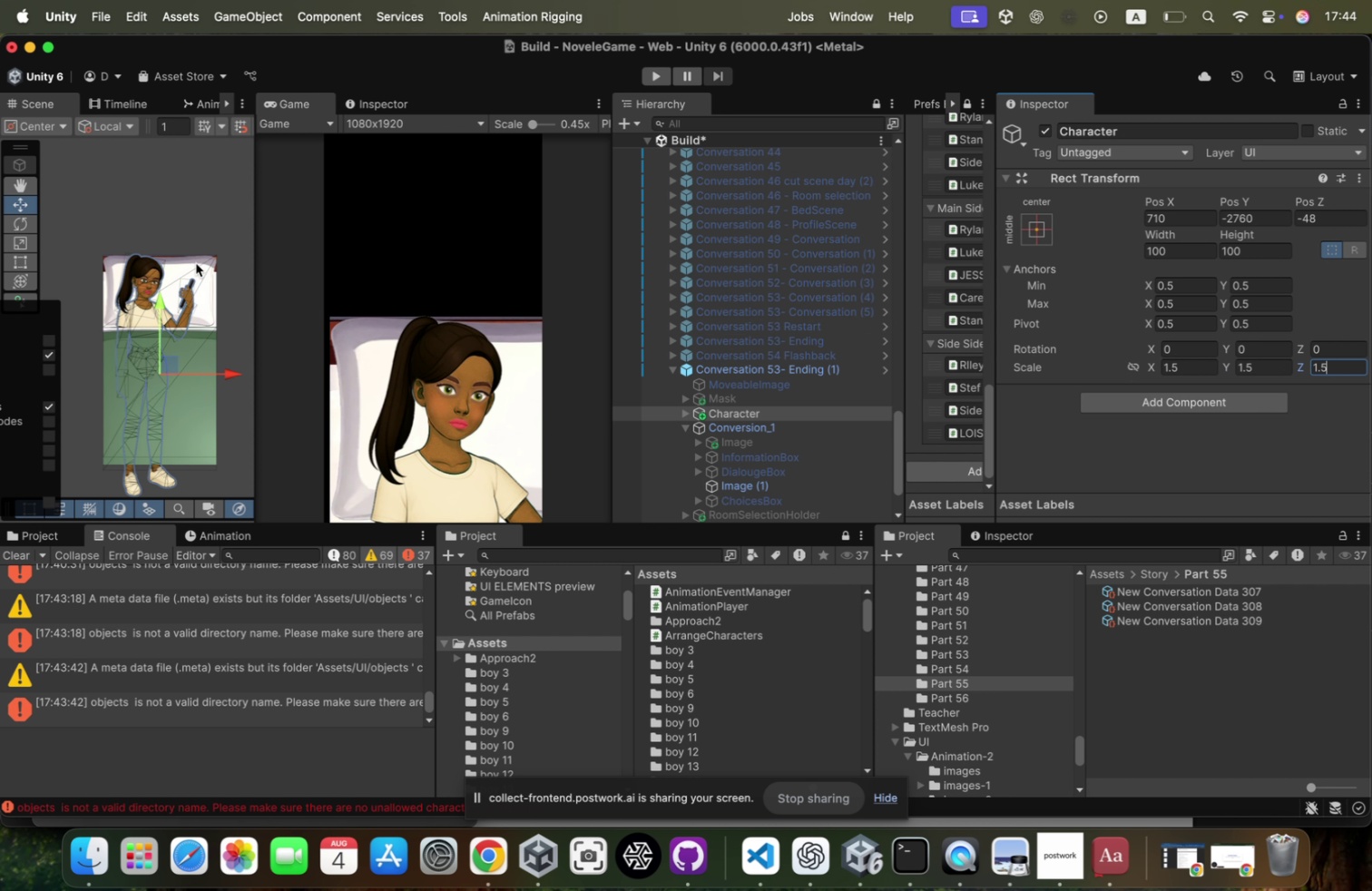 
left_click_drag(start_coordinate=[161, 311], to_coordinate=[162, 248])
 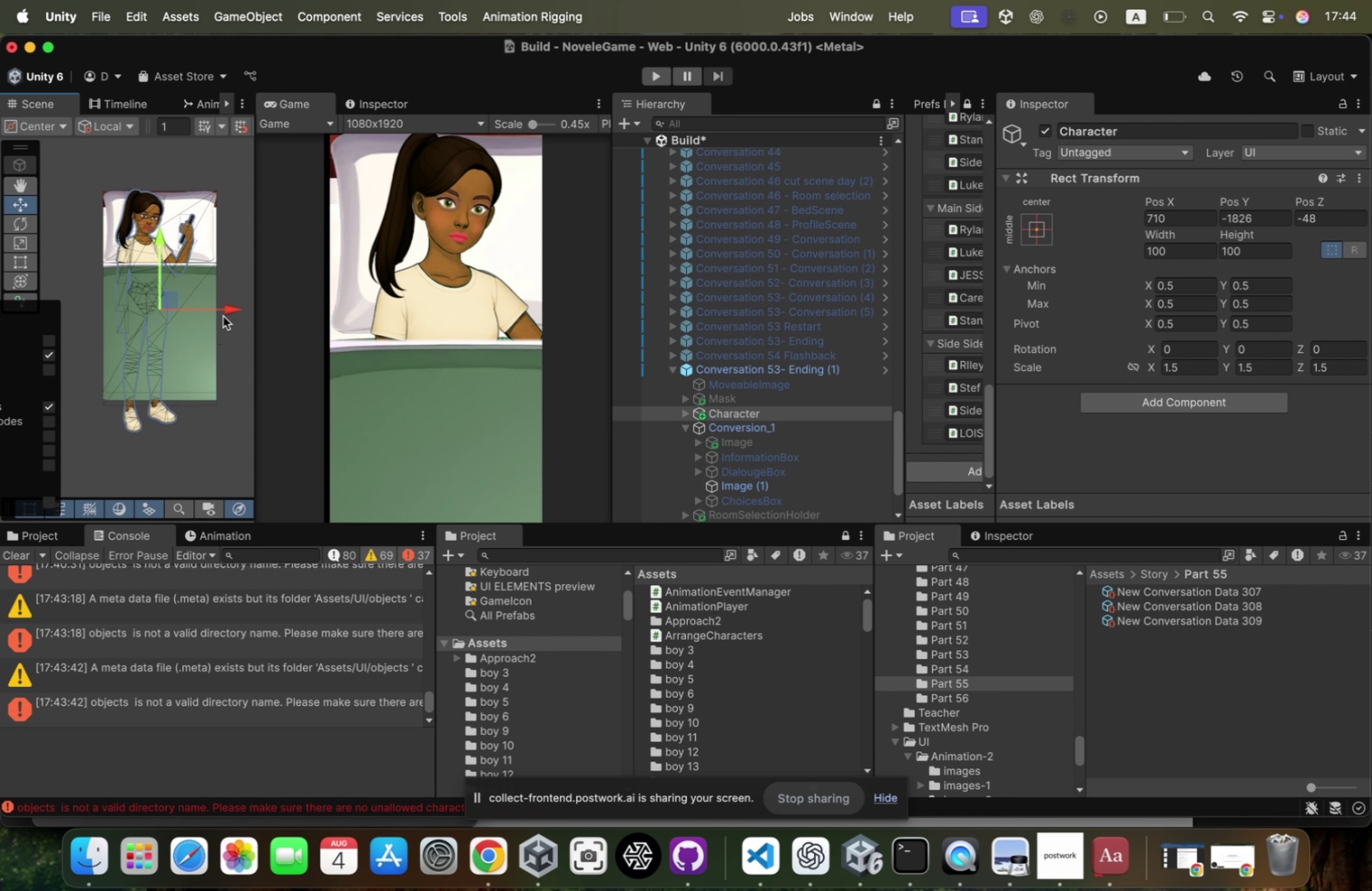 
left_click_drag(start_coordinate=[229, 308], to_coordinate=[211, 309])
 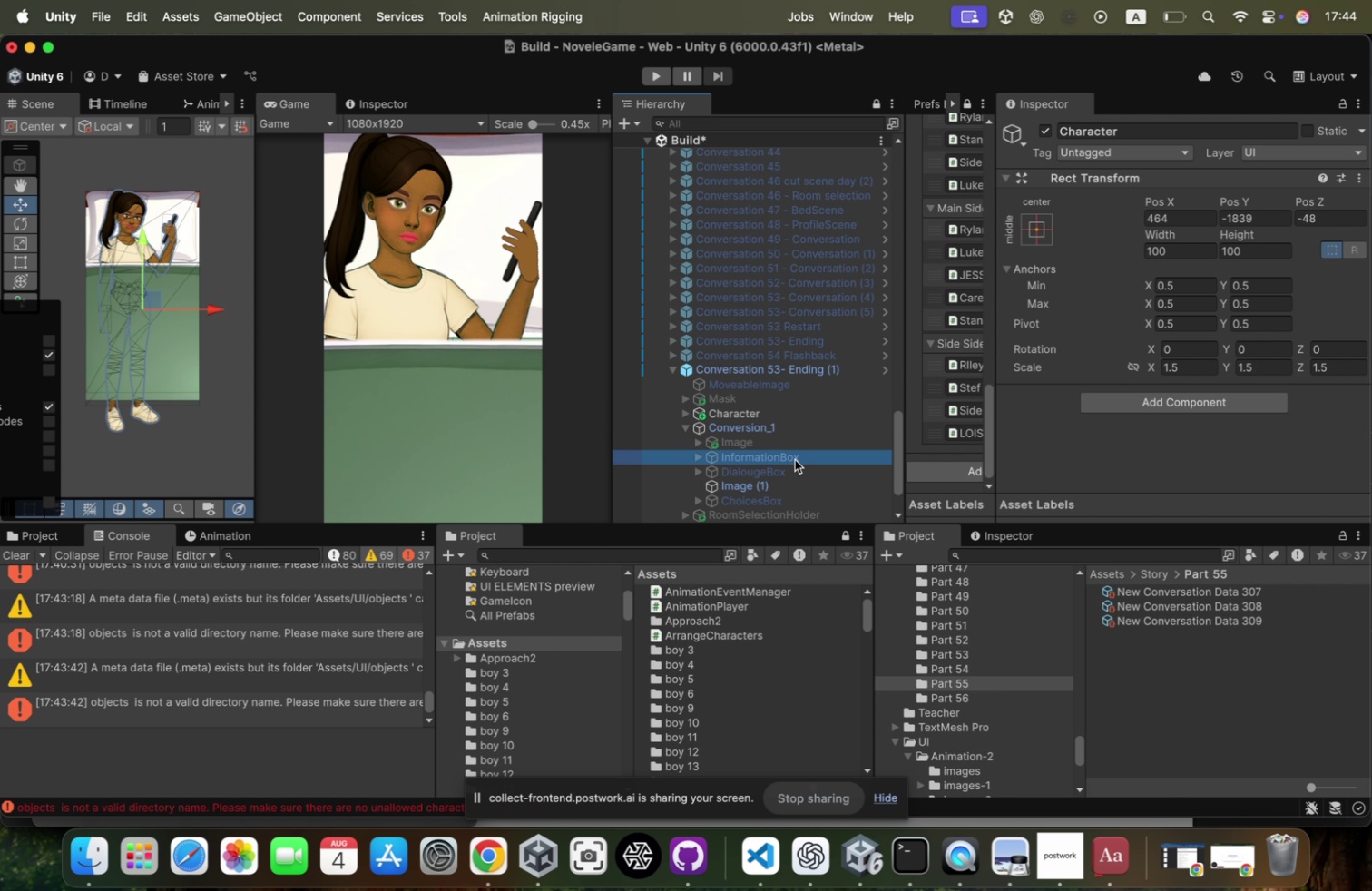 
left_click([1047, 130])
 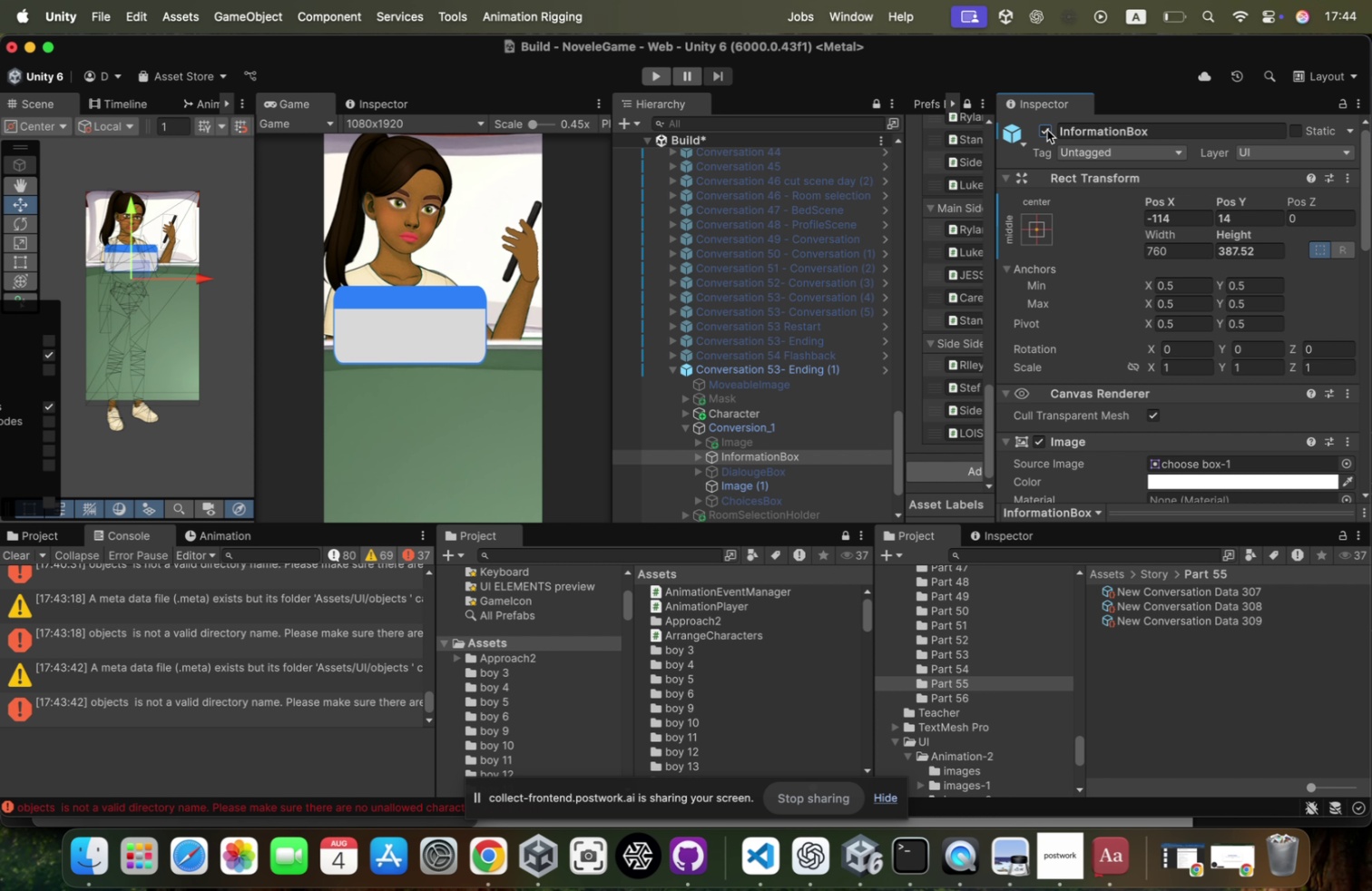 
left_click([1047, 130])
 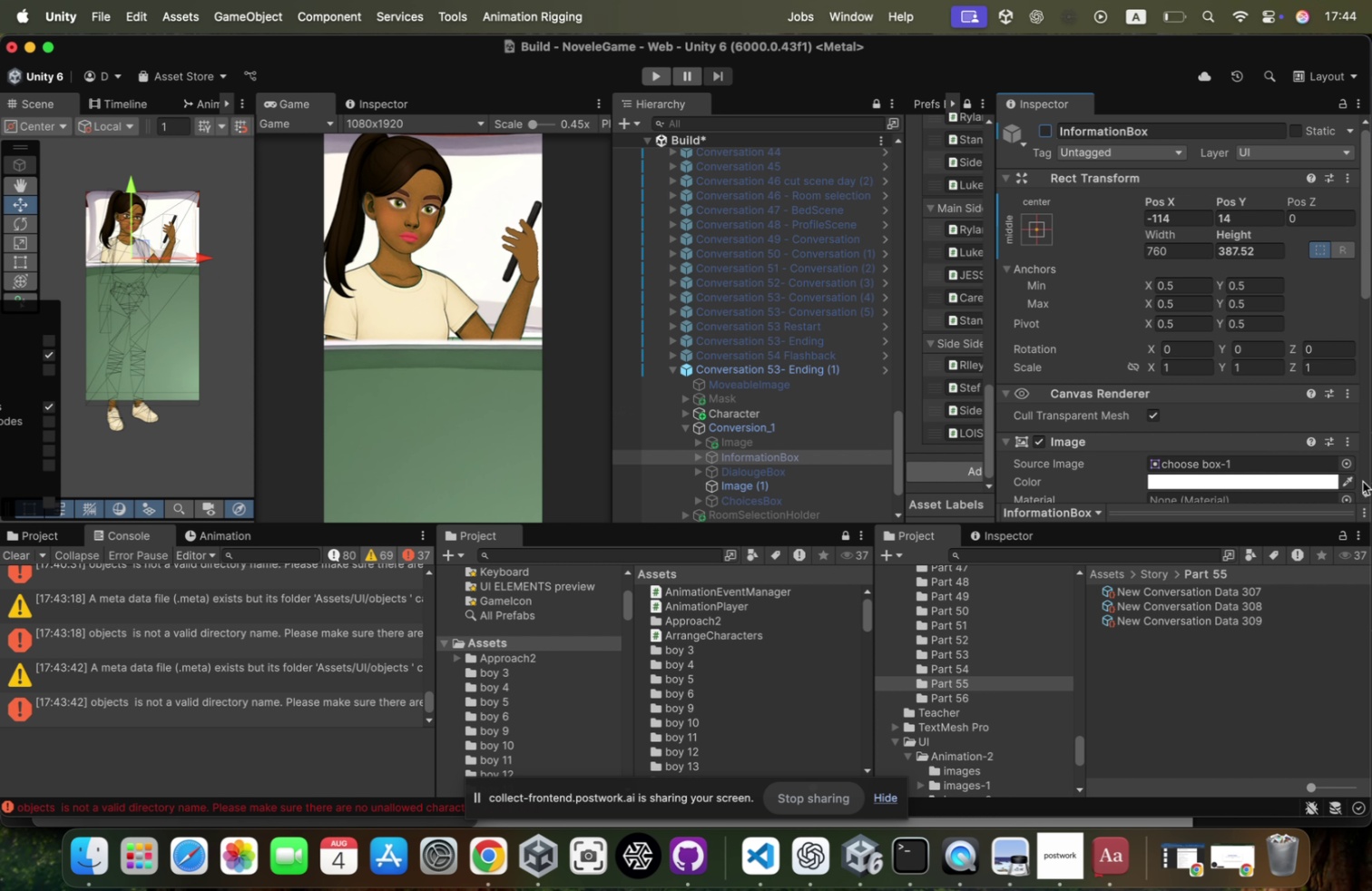 
left_click([1264, 591])
 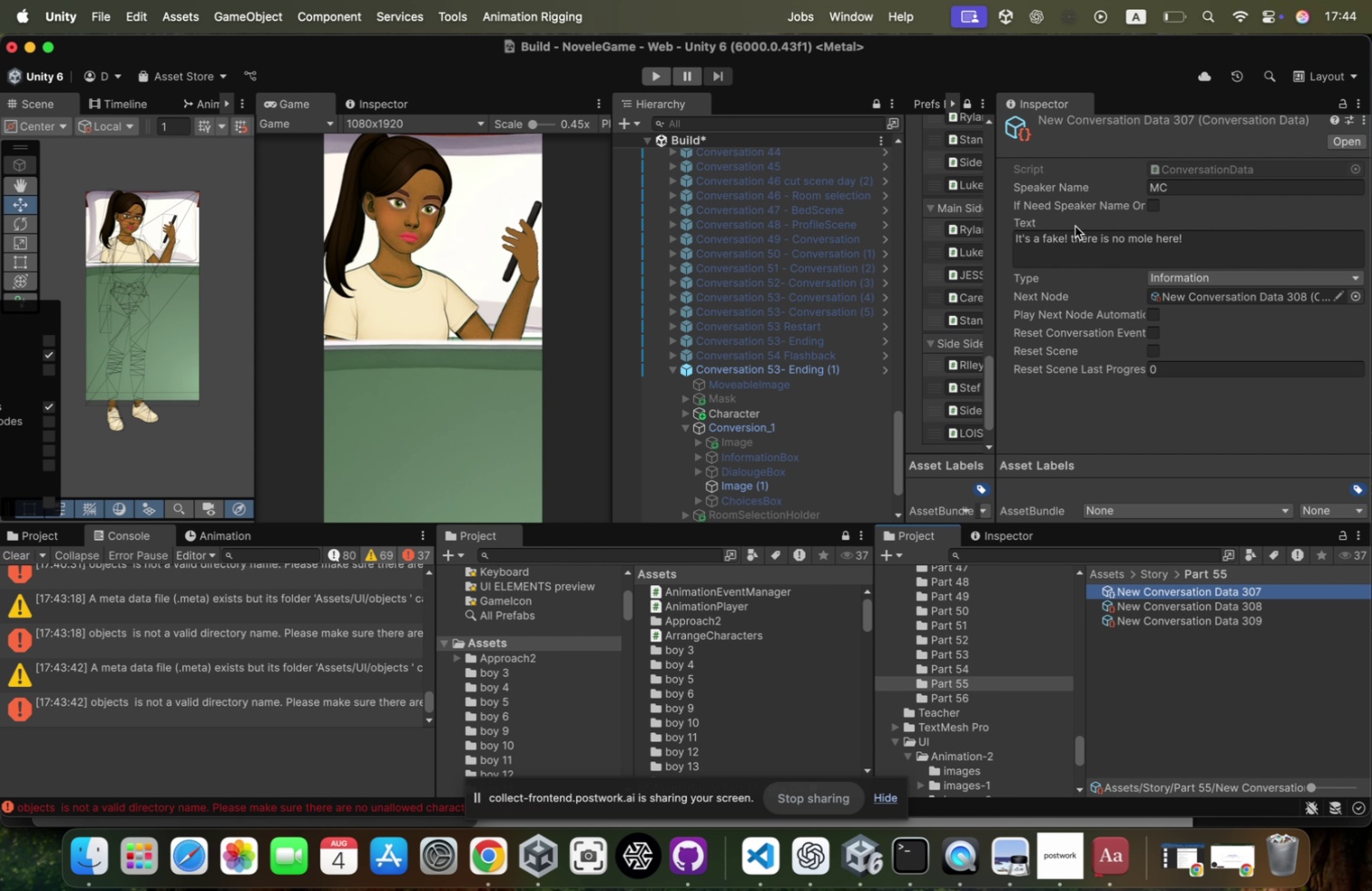 
key(ArrowLeft)
 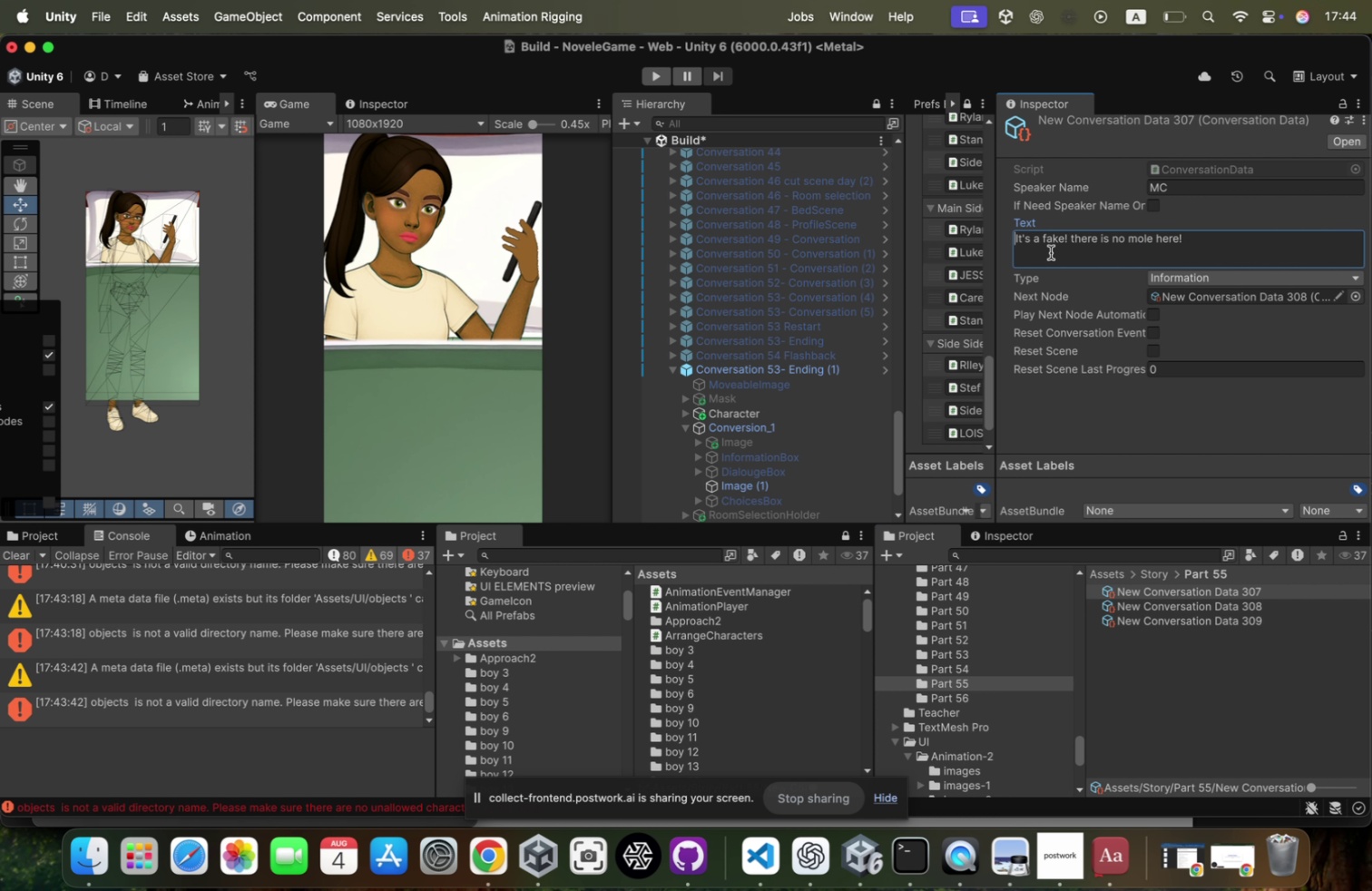 
type({PA:16:0:0})
 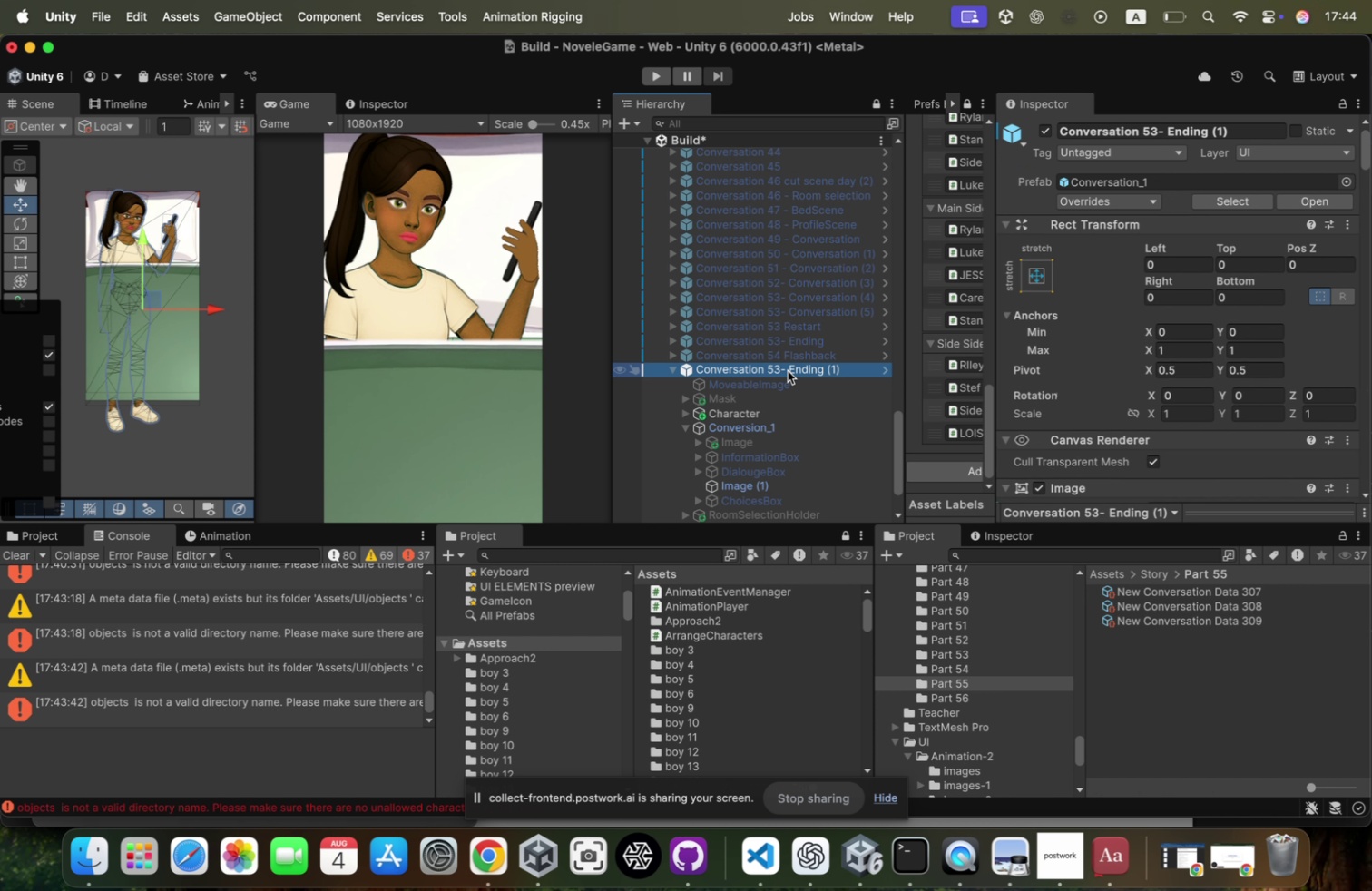 
hold_key(key=ShiftLeft, duration=1.59)
 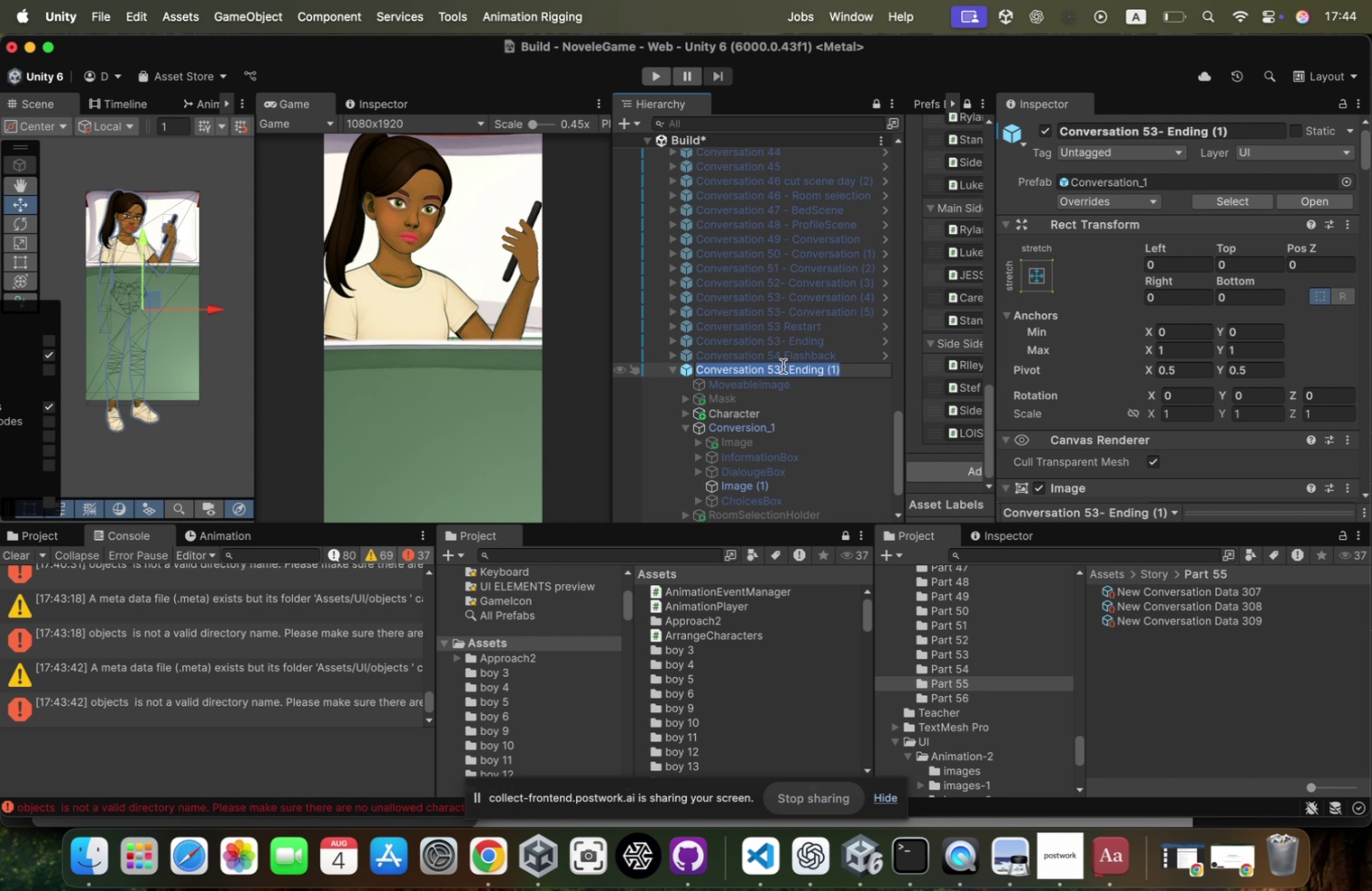 
hold_key(key=ArrowLeft, duration=1.42)
 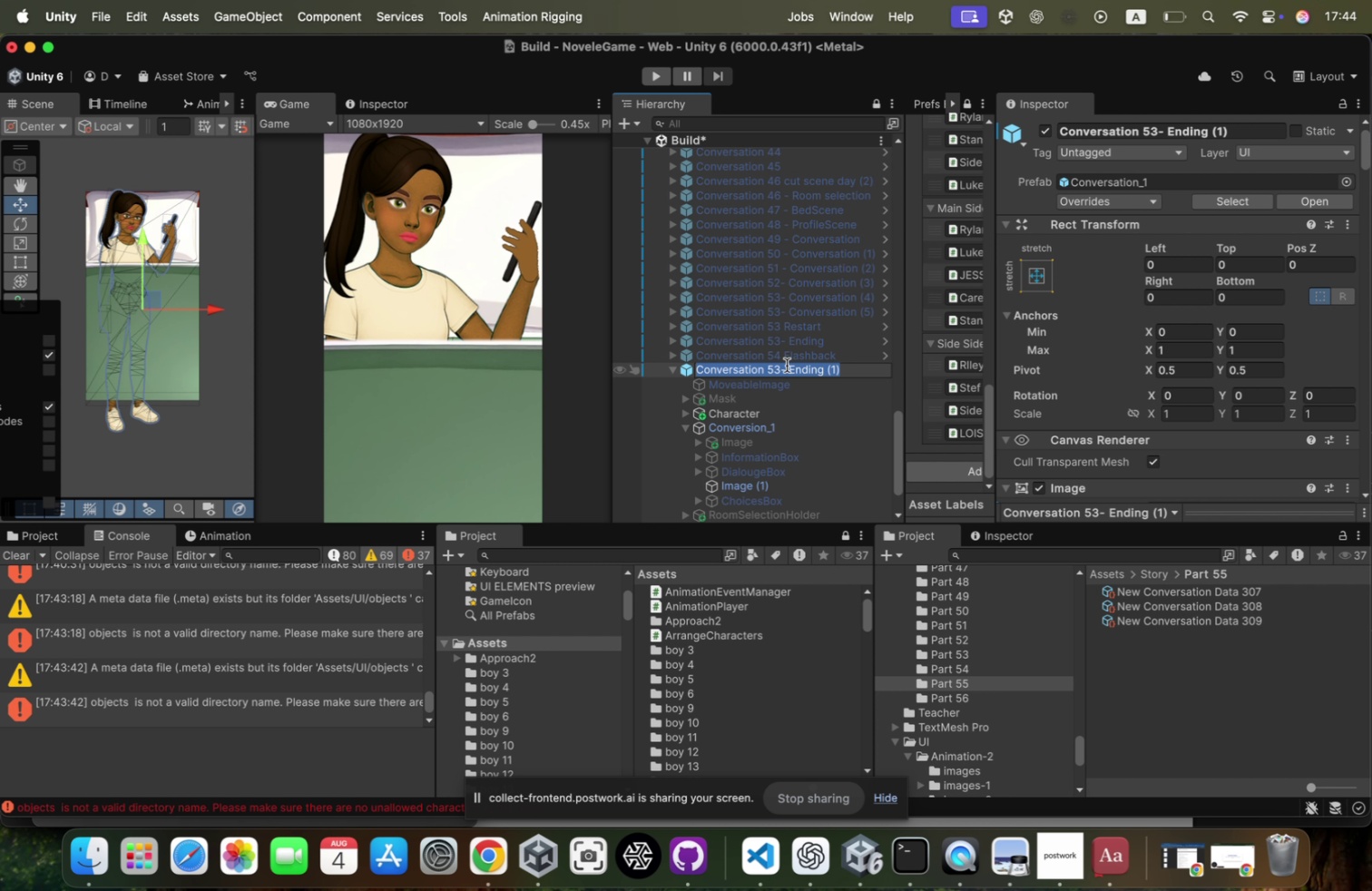 
key(ArrowRight)
 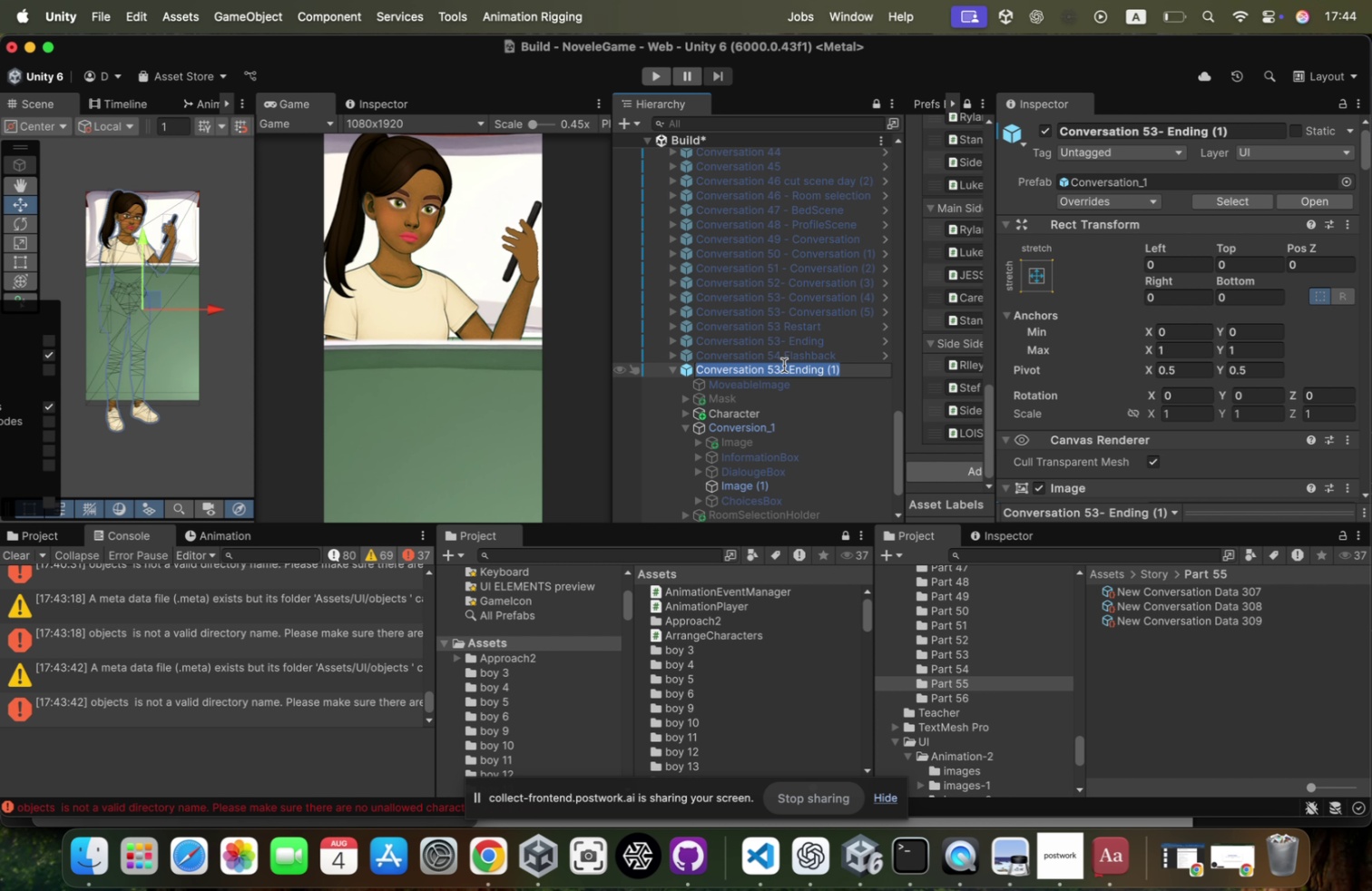 
key(ArrowRight)
 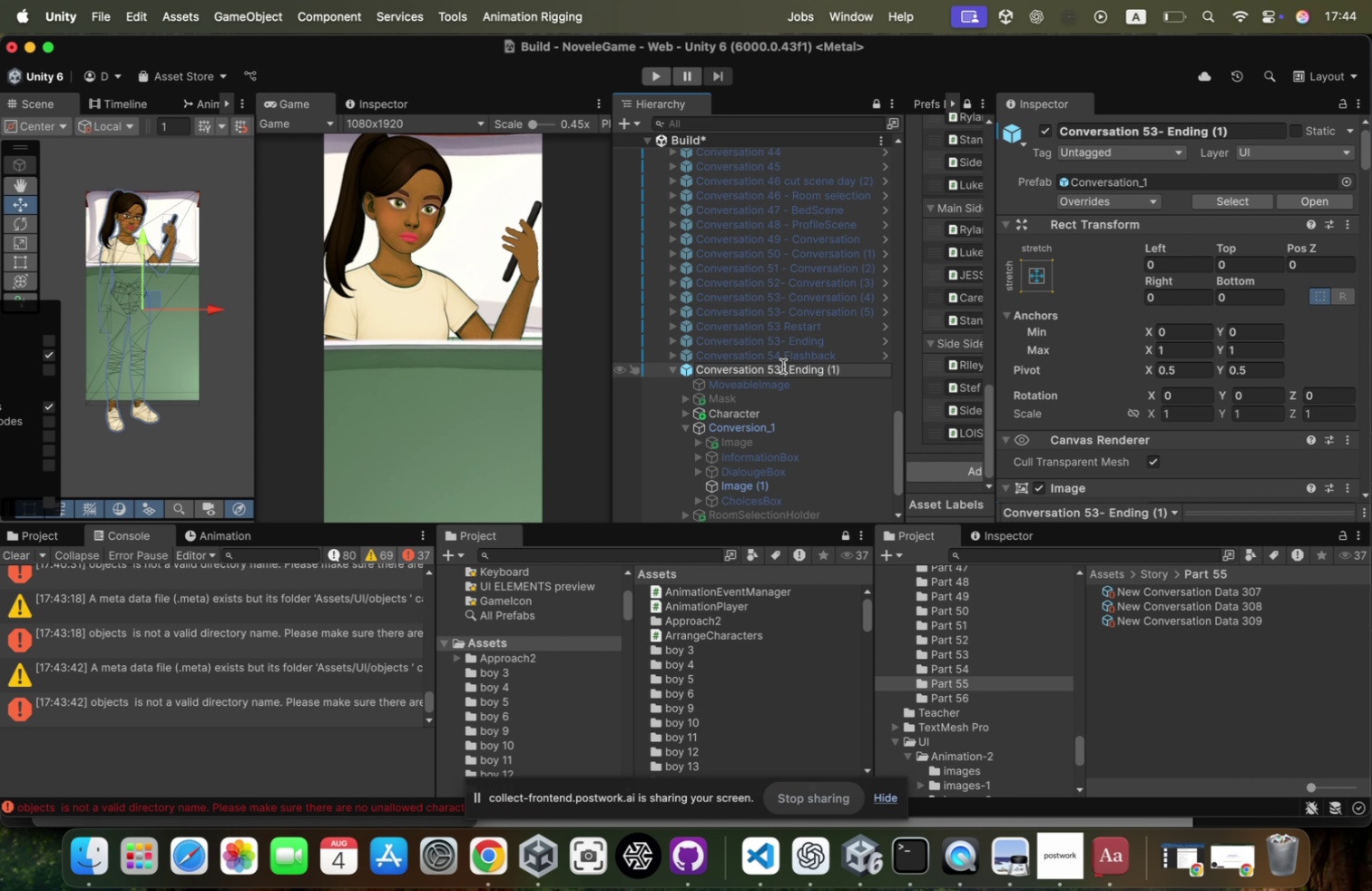 
key(ArrowLeft)
 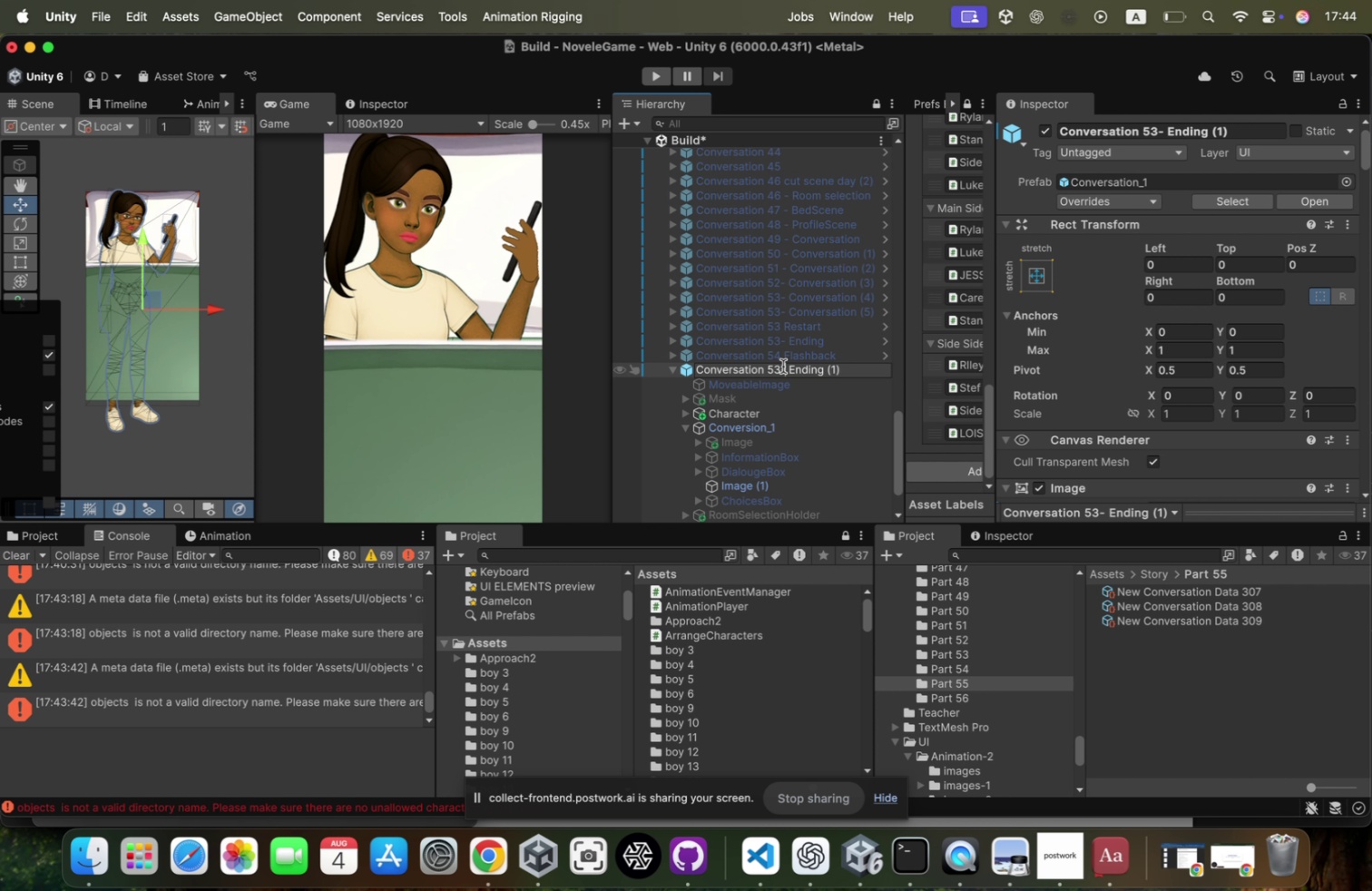 
key(ArrowLeft)
 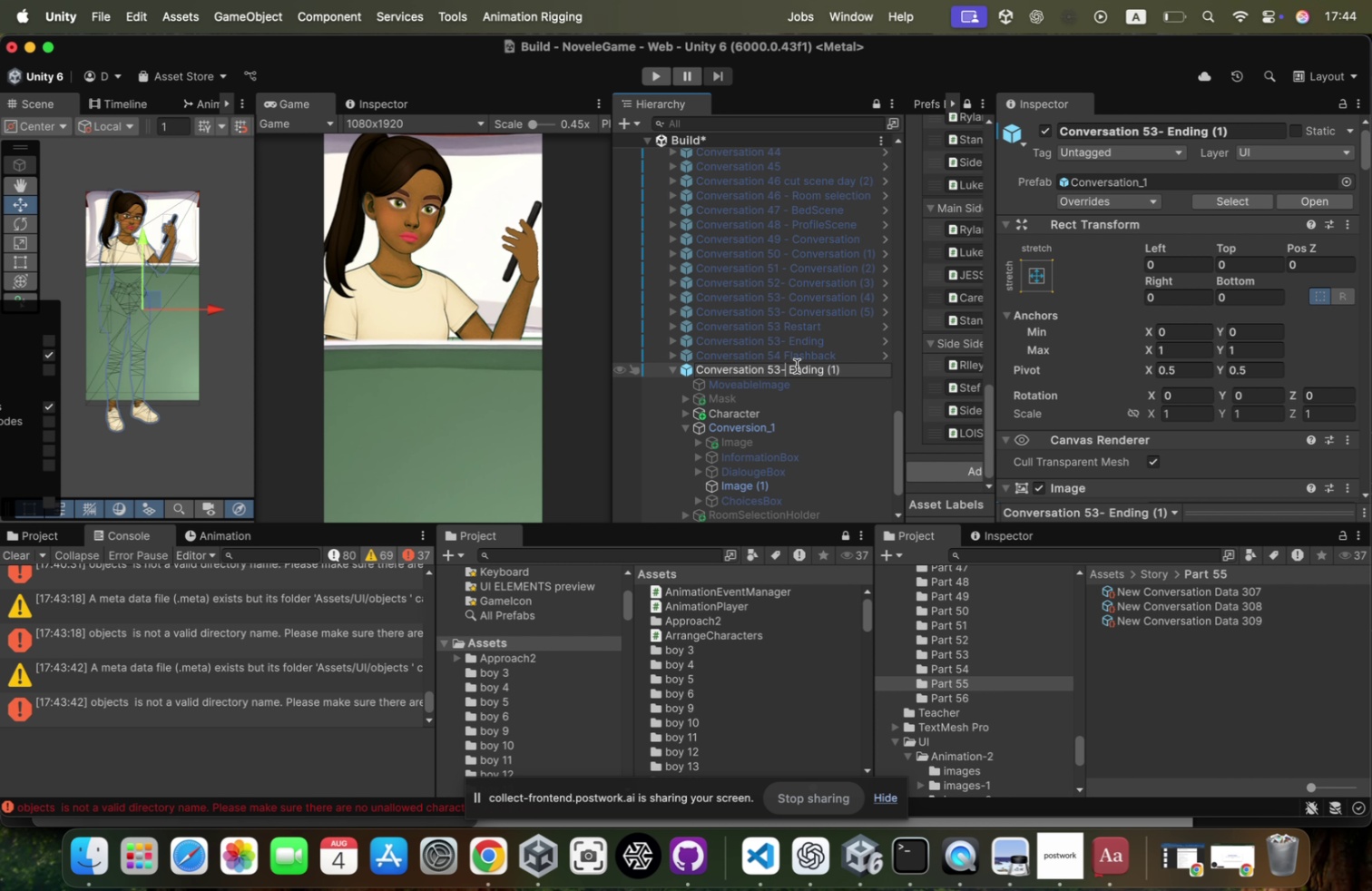 
key(ArrowLeft)
 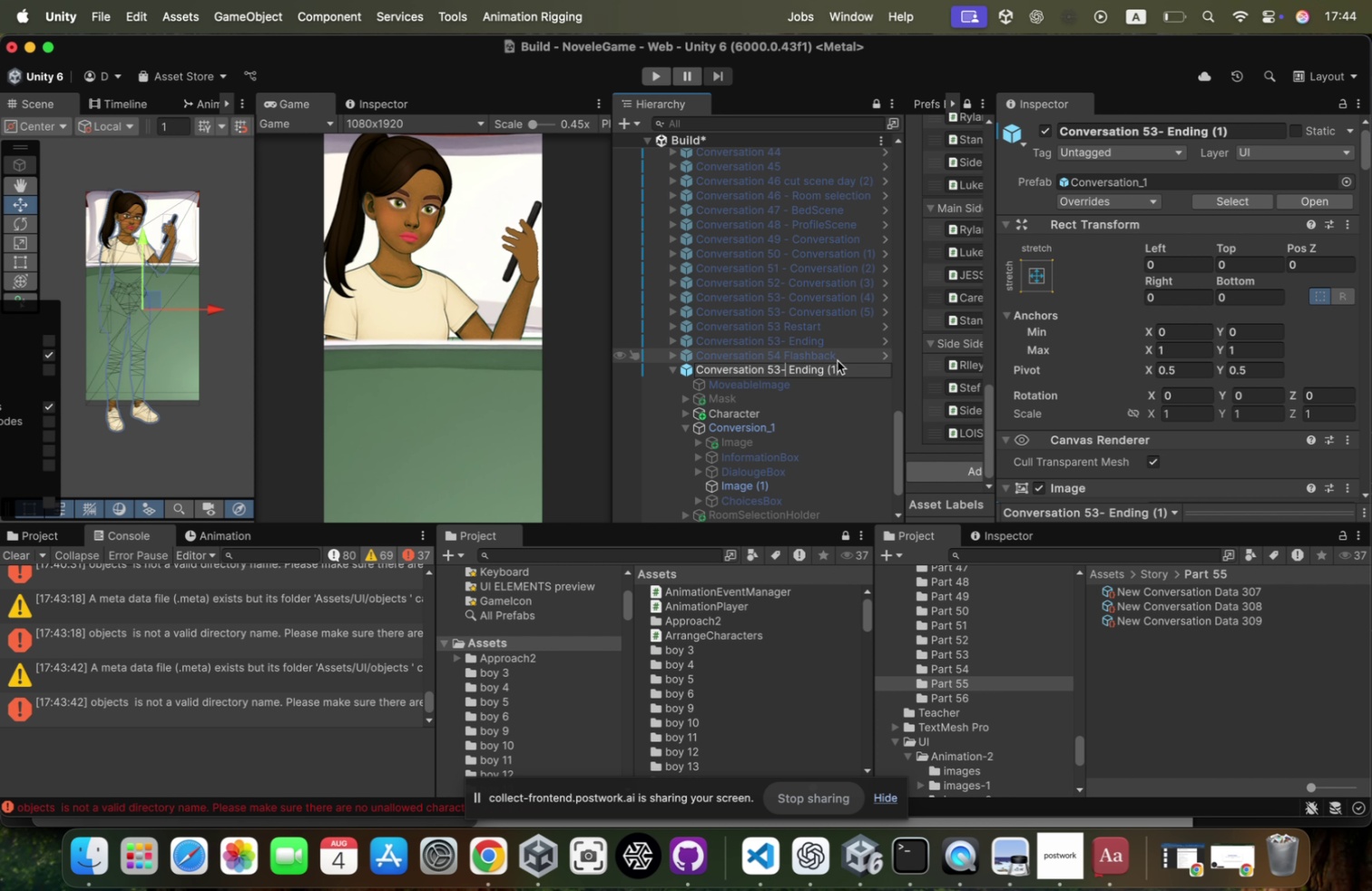 
key(ArrowLeft)
 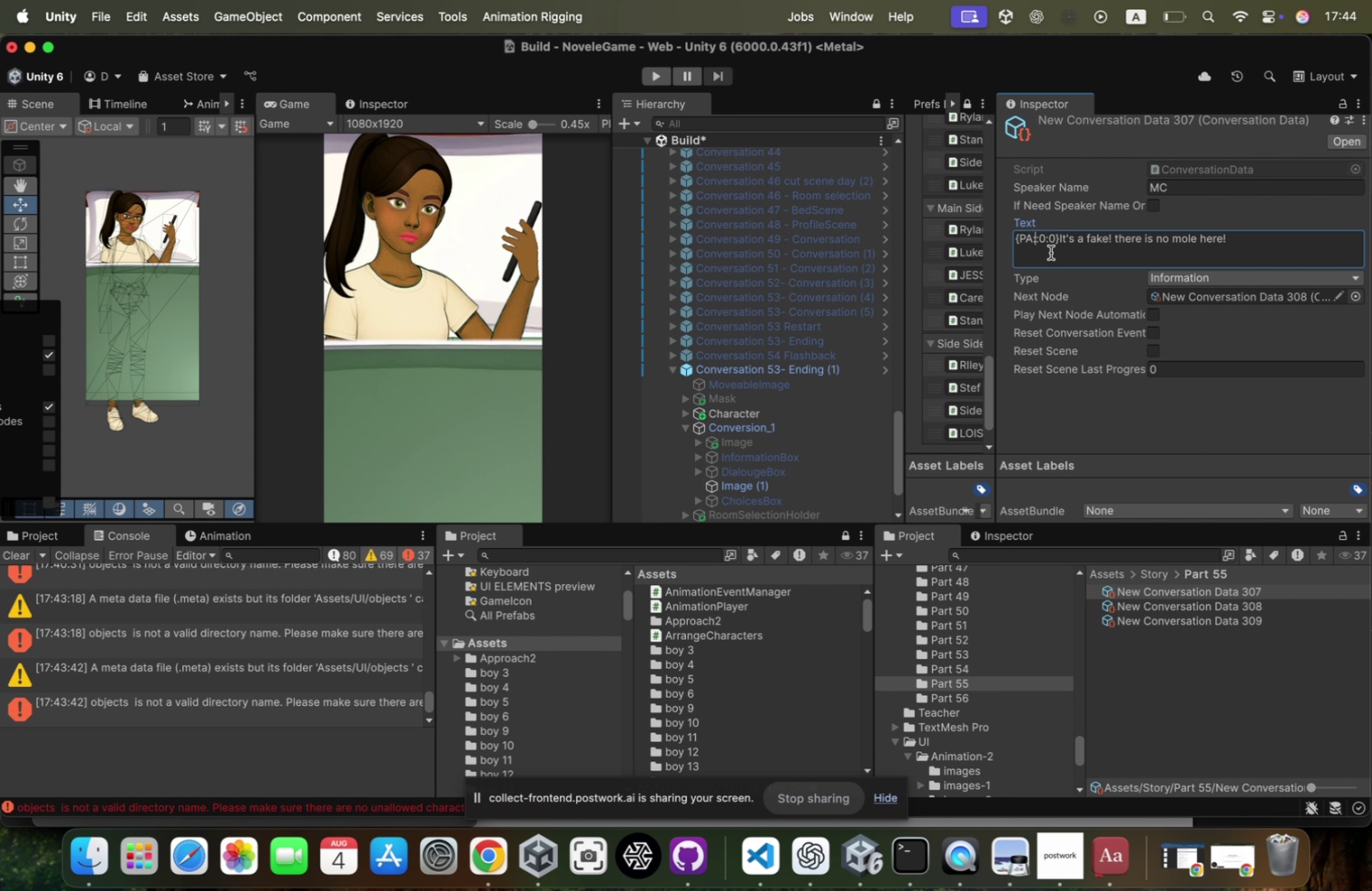 
key(ArrowLeft)
 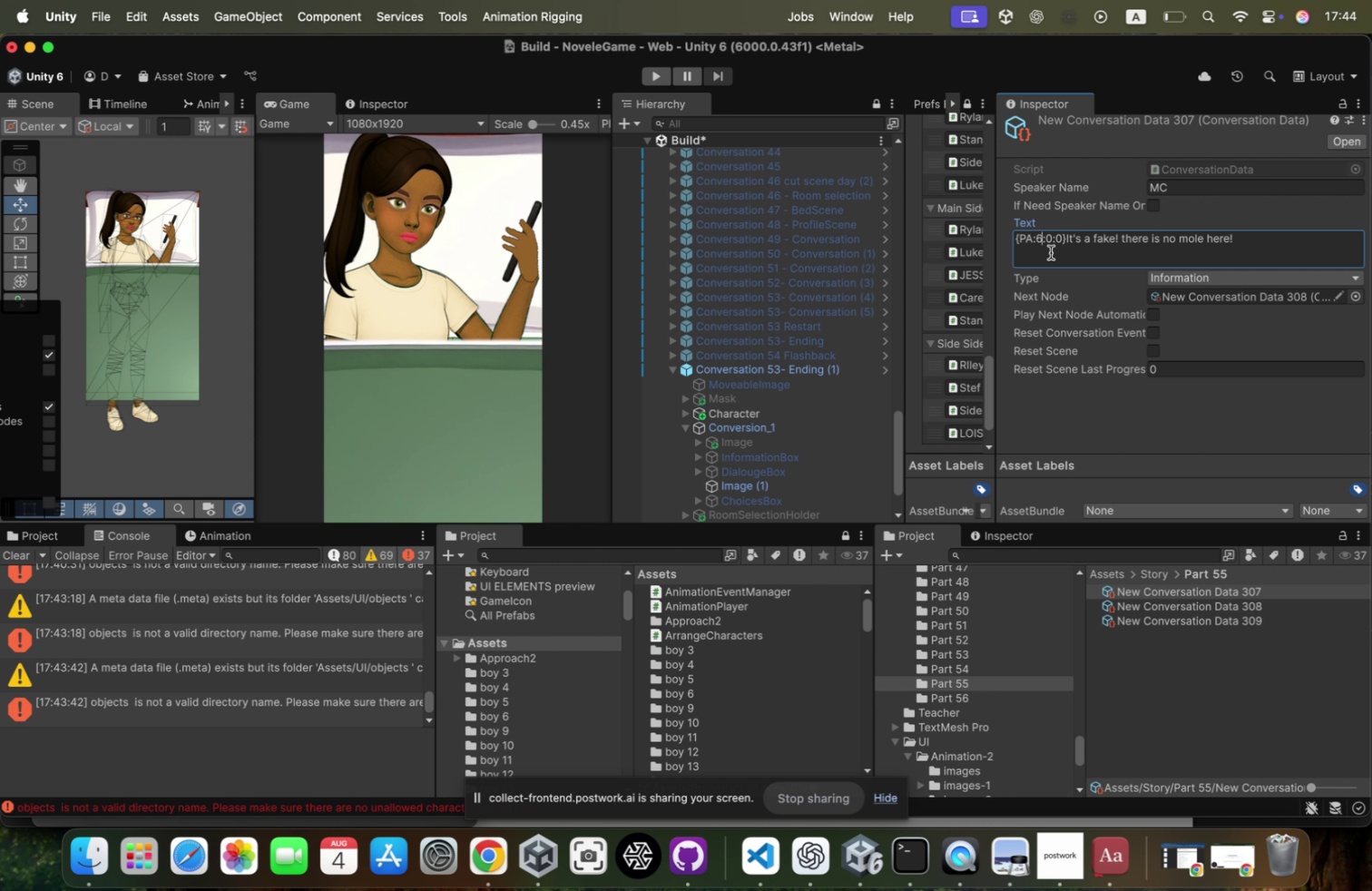 
key(ArrowLeft)
 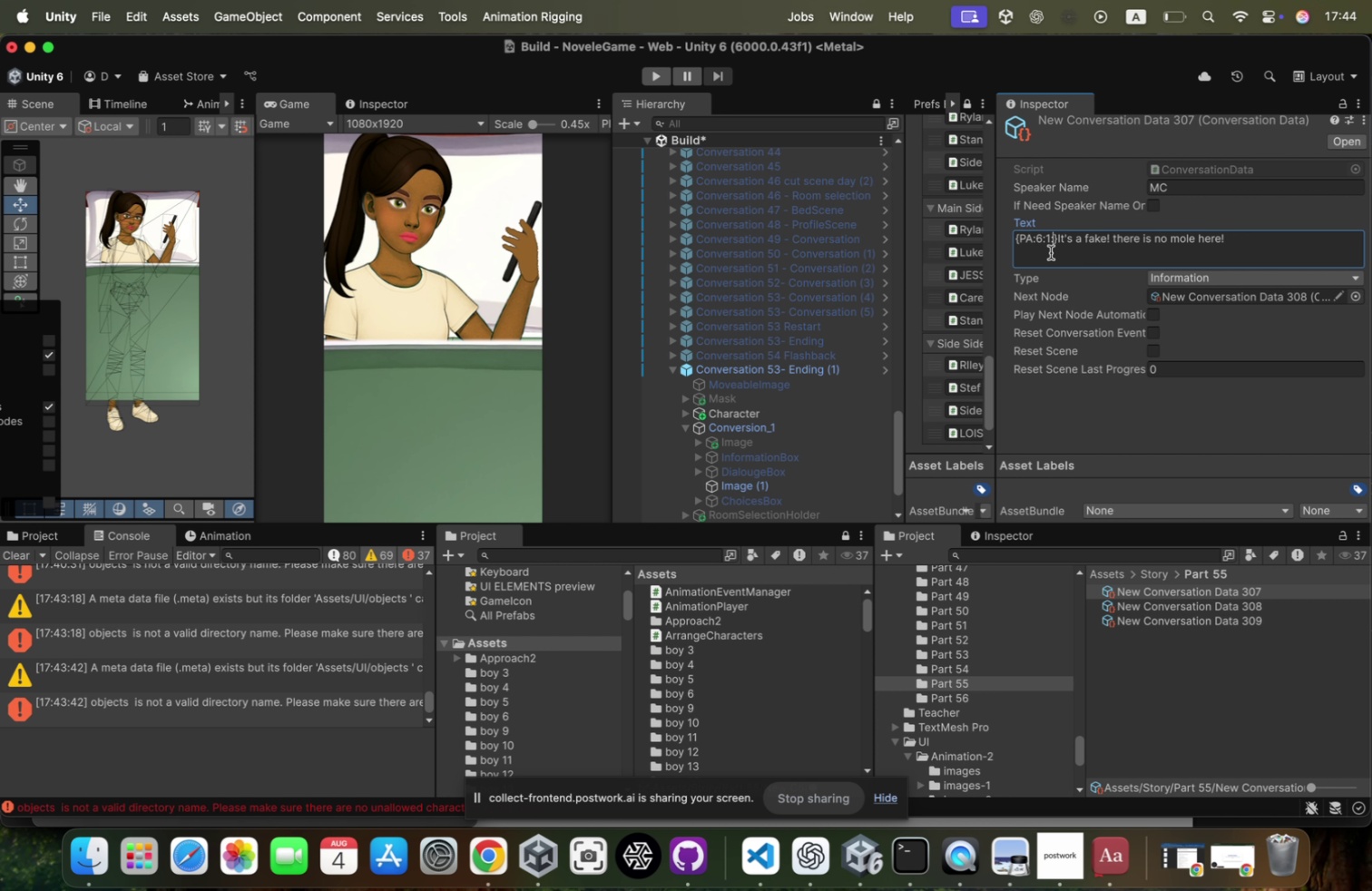 
key(Backspace)
 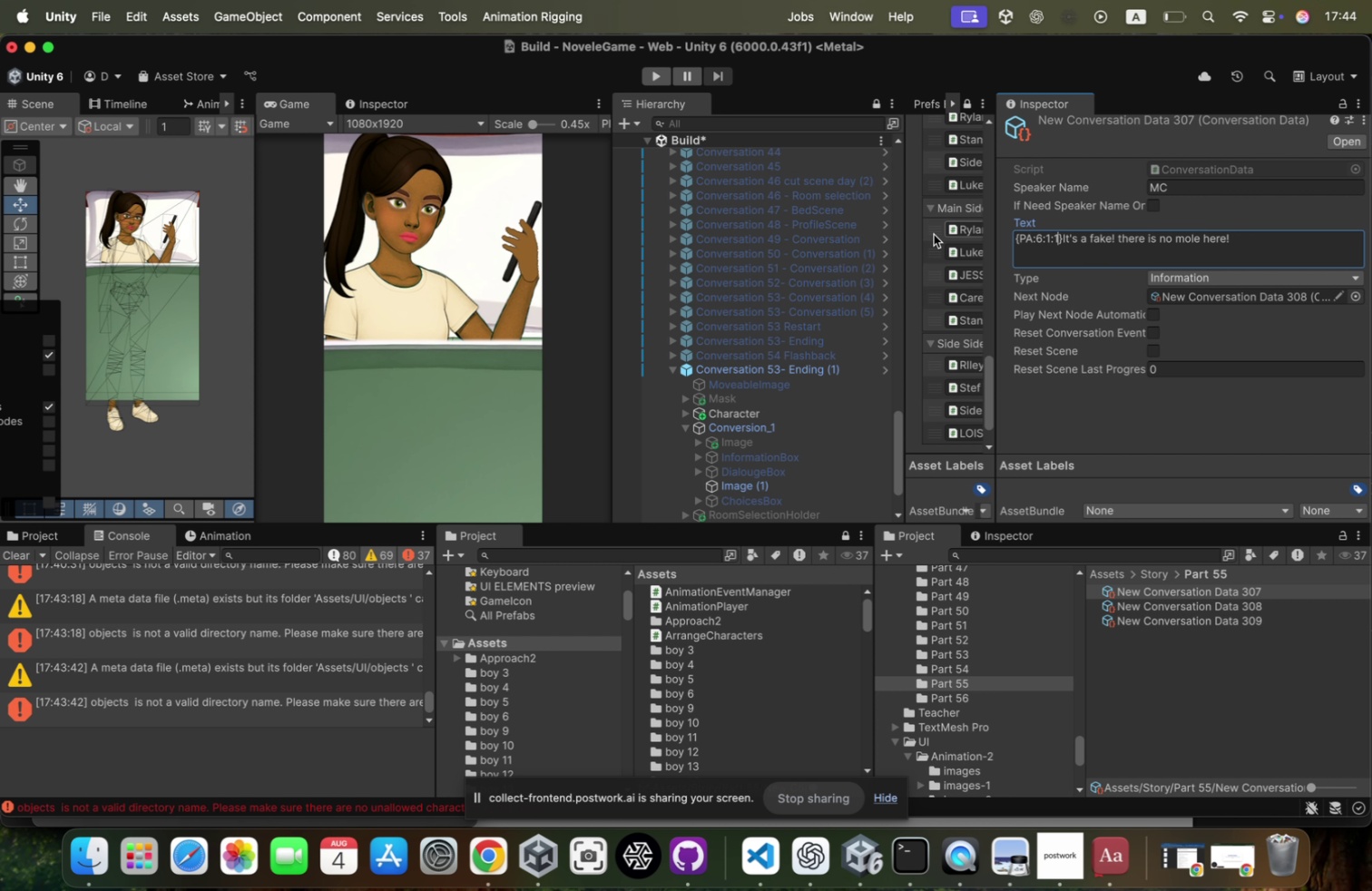 
key(Backspace)
 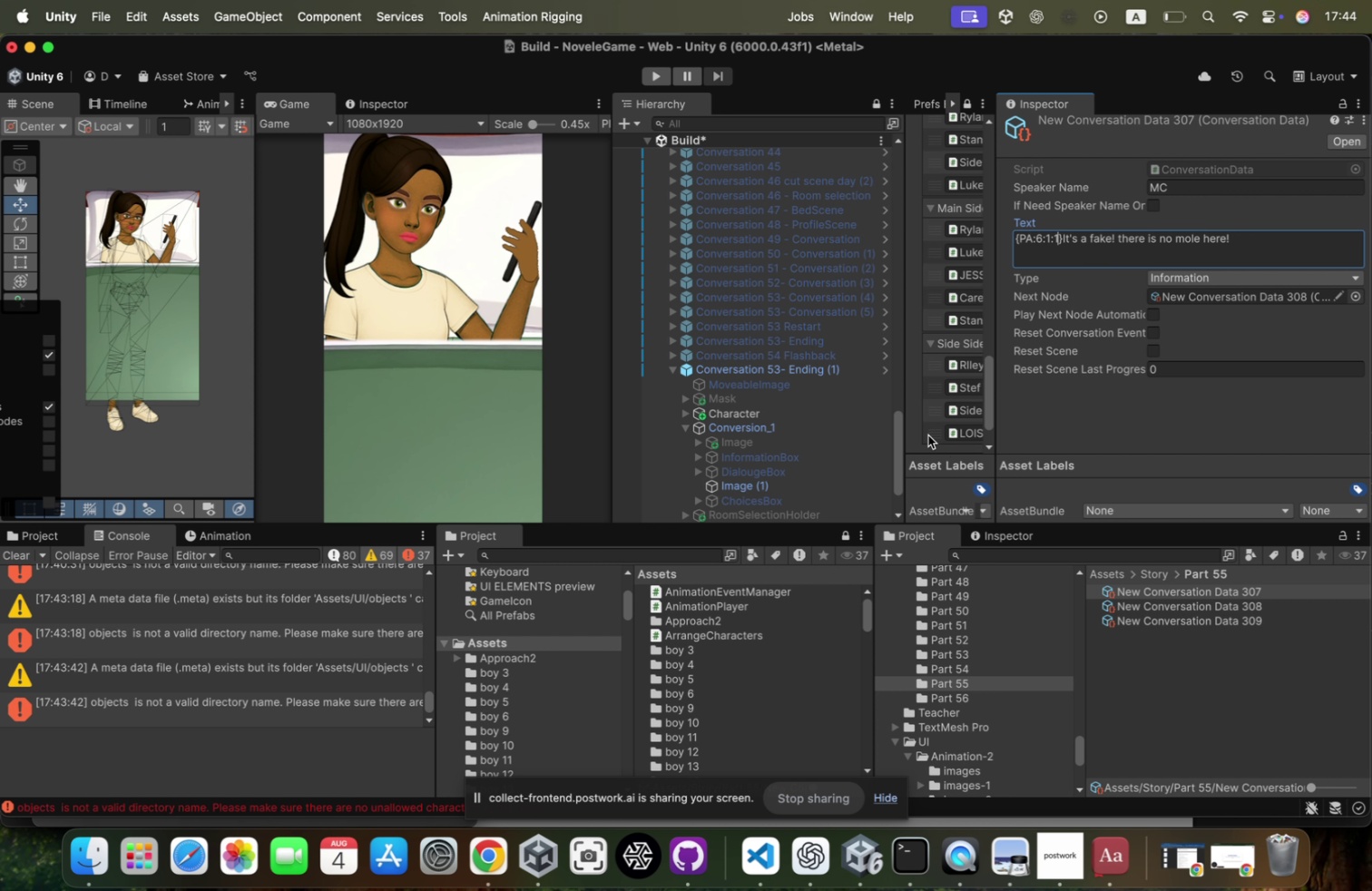 
key(6)
 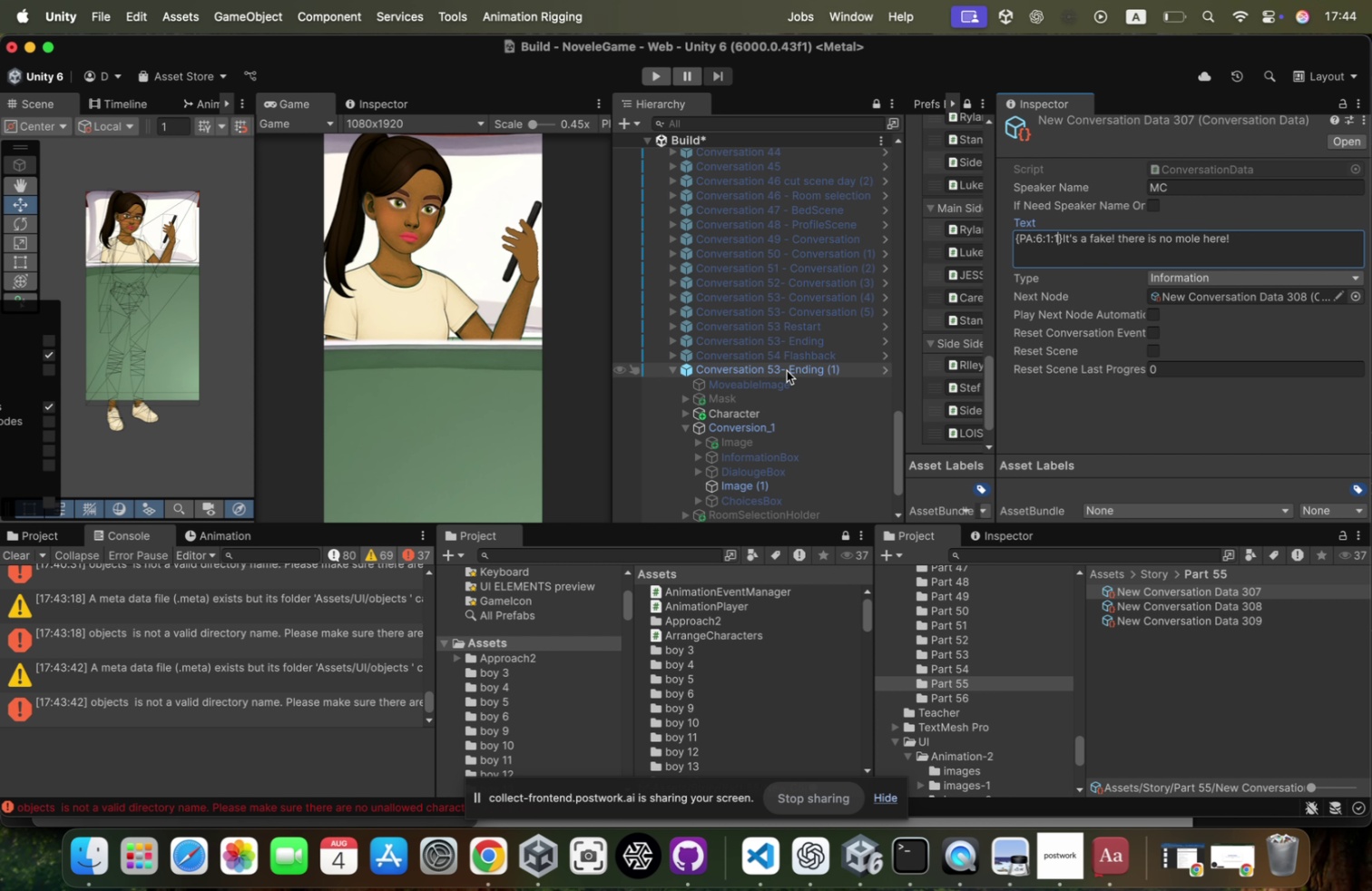 
key(ArrowRight)
 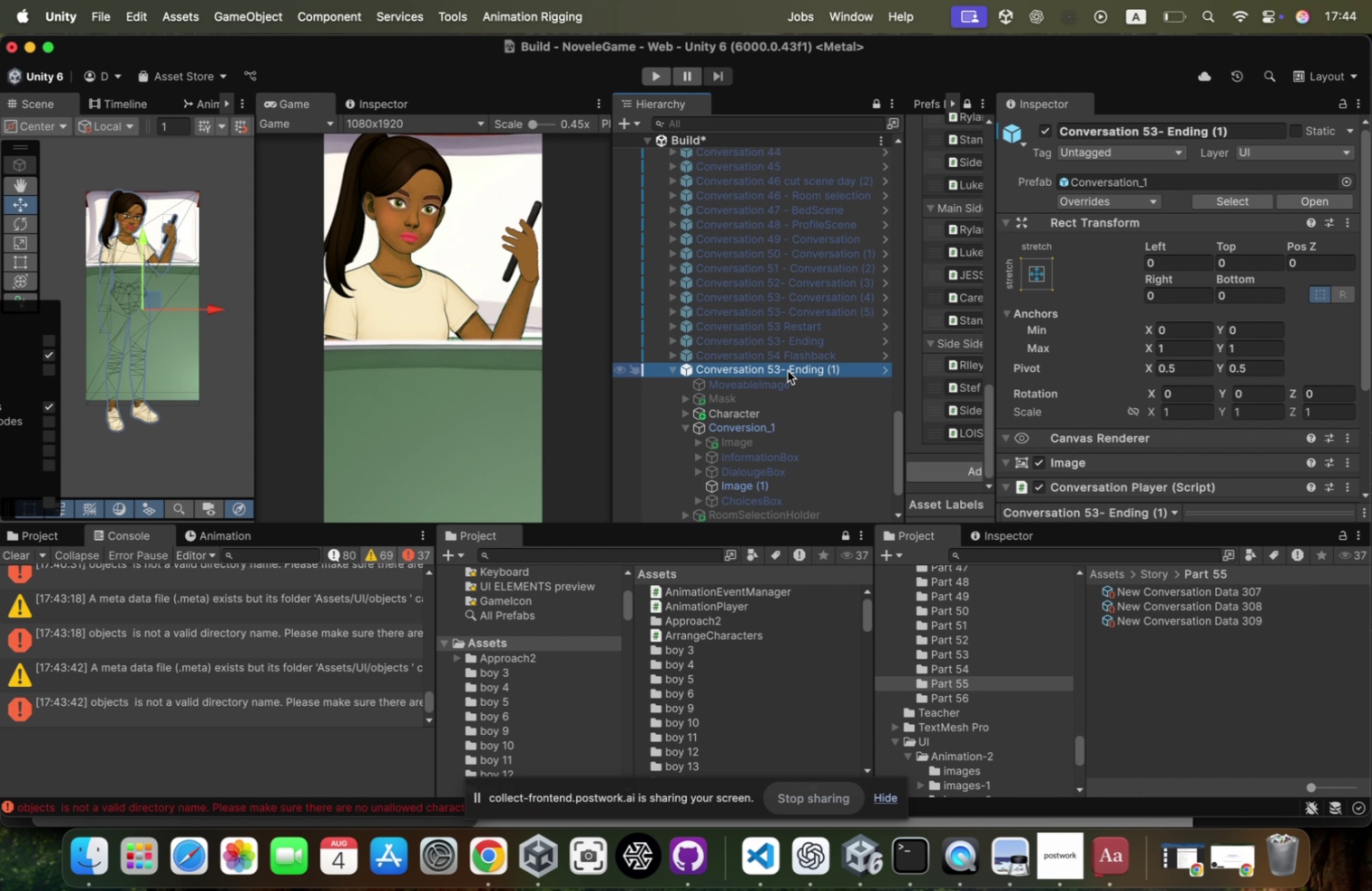 
key(ArrowRight)
 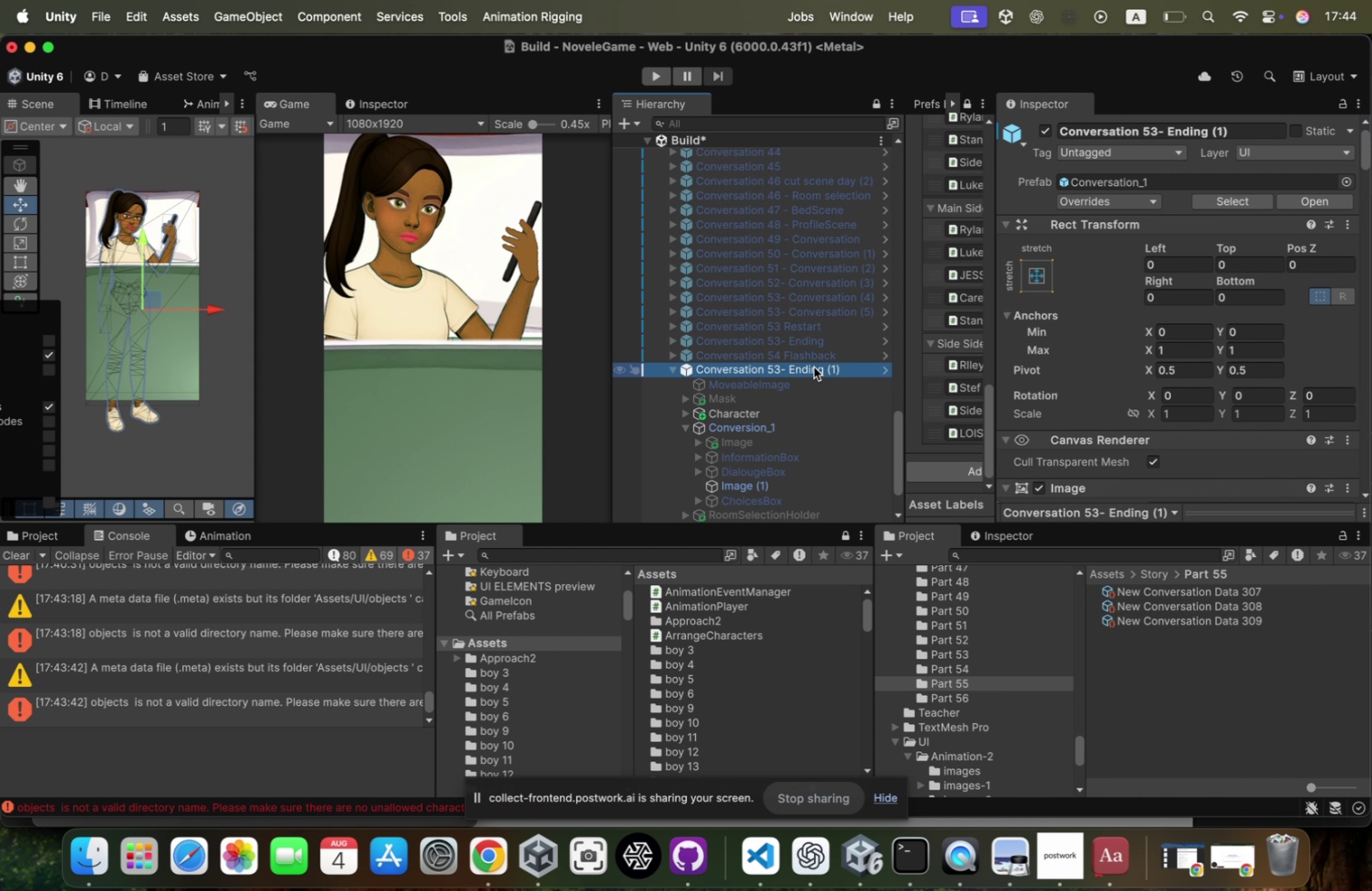 
key(Backspace)
 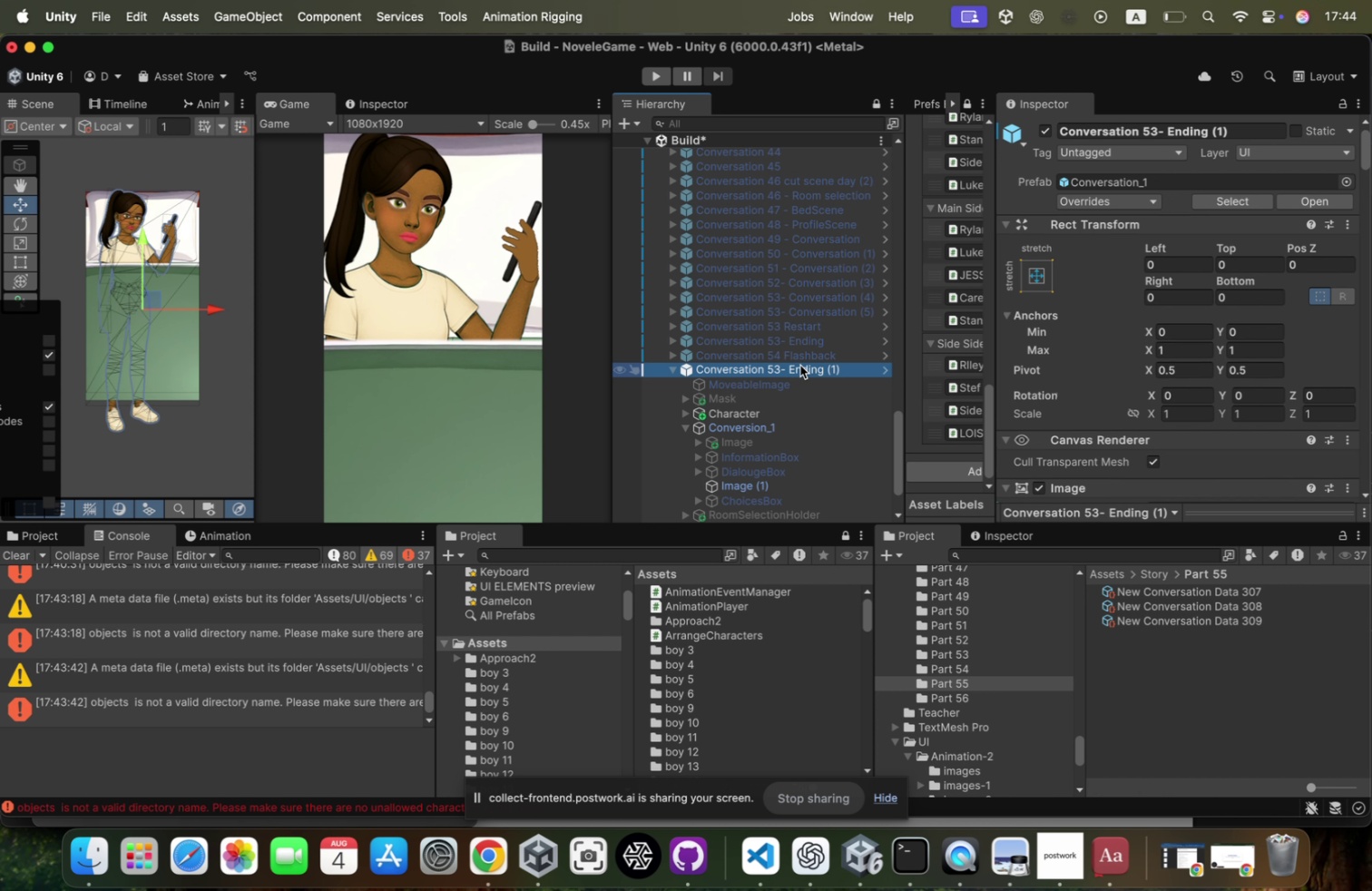 
key(1)
 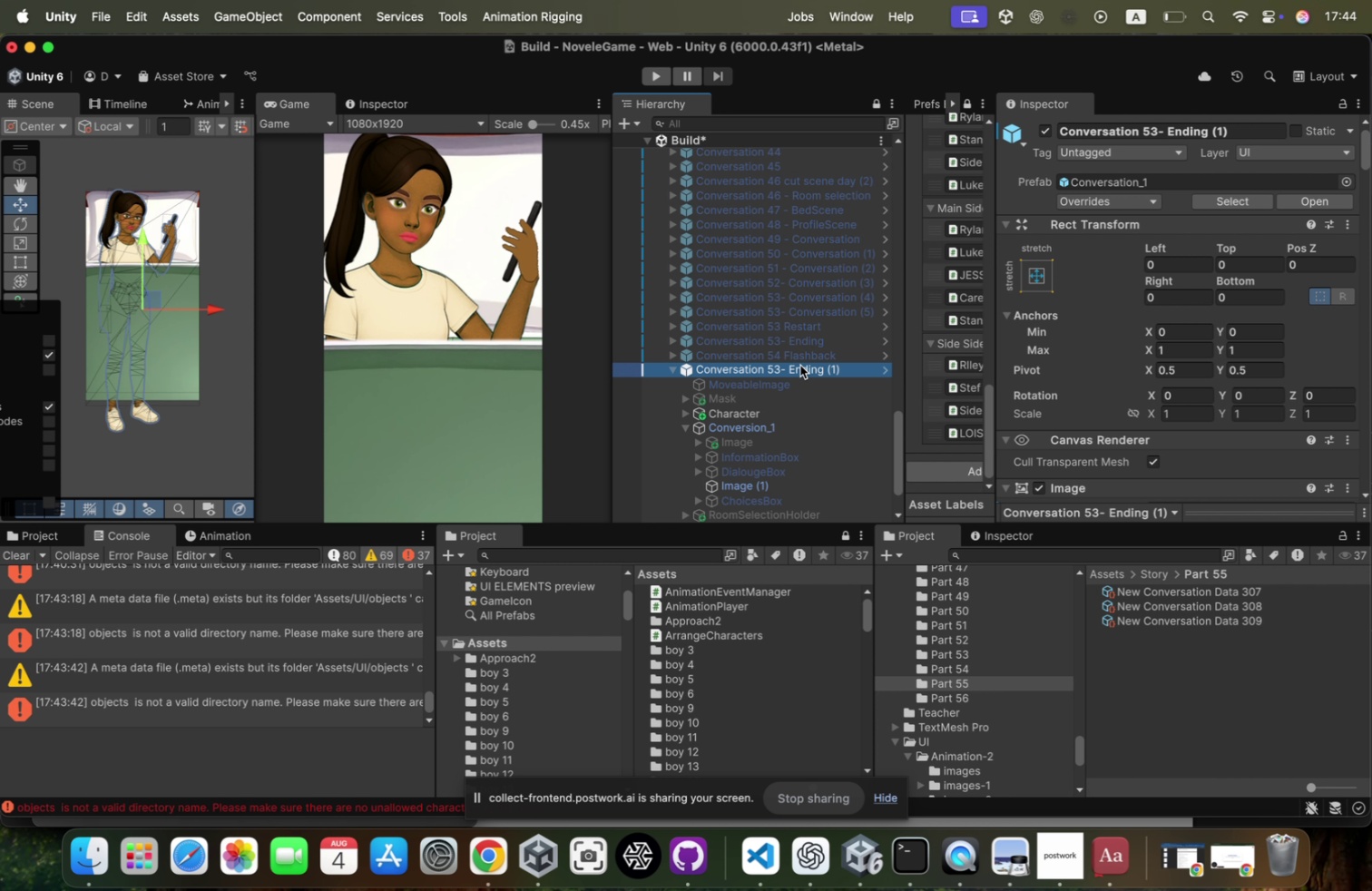 
key(ArrowRight)
 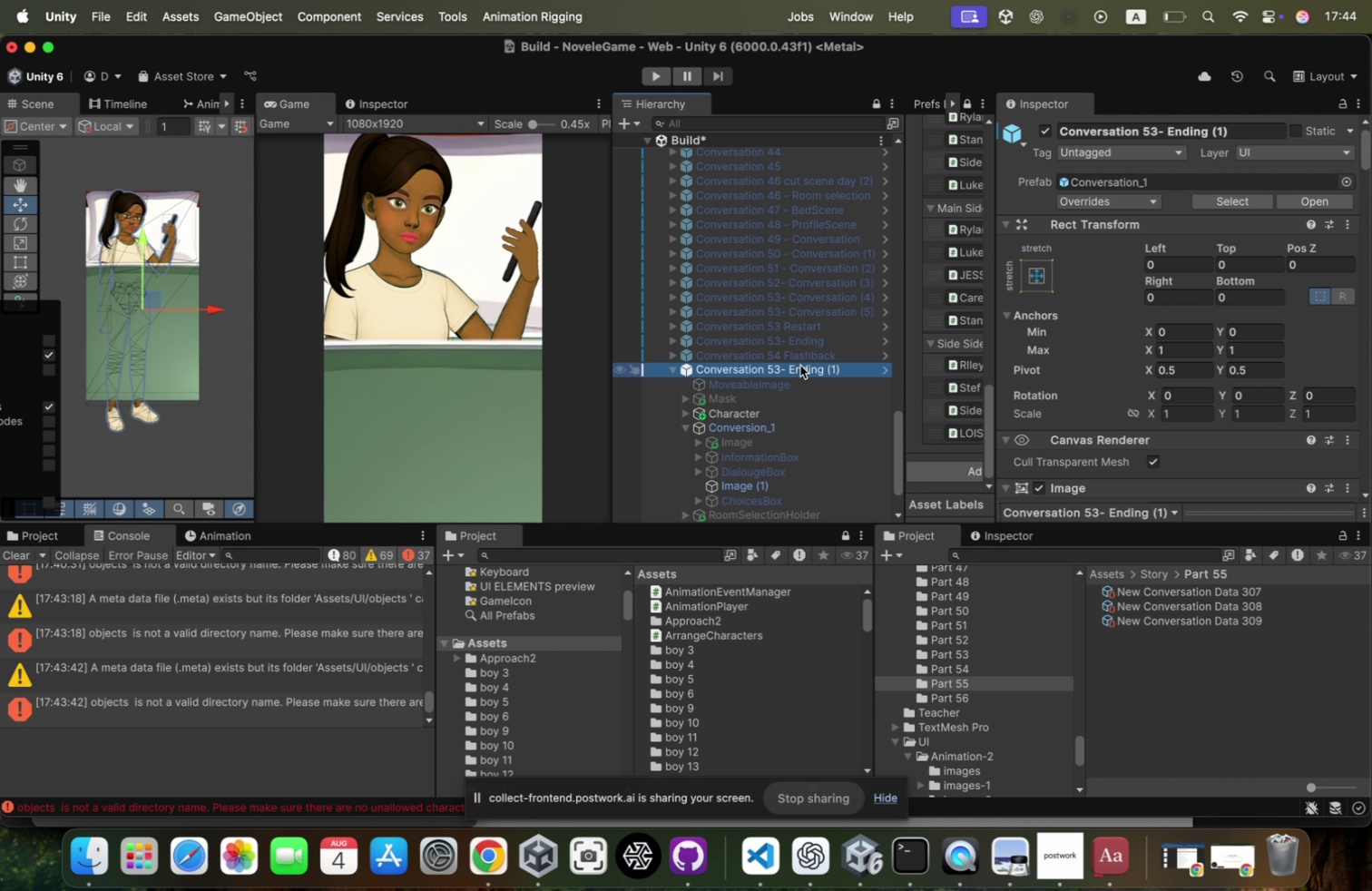 
key(ArrowRight)
 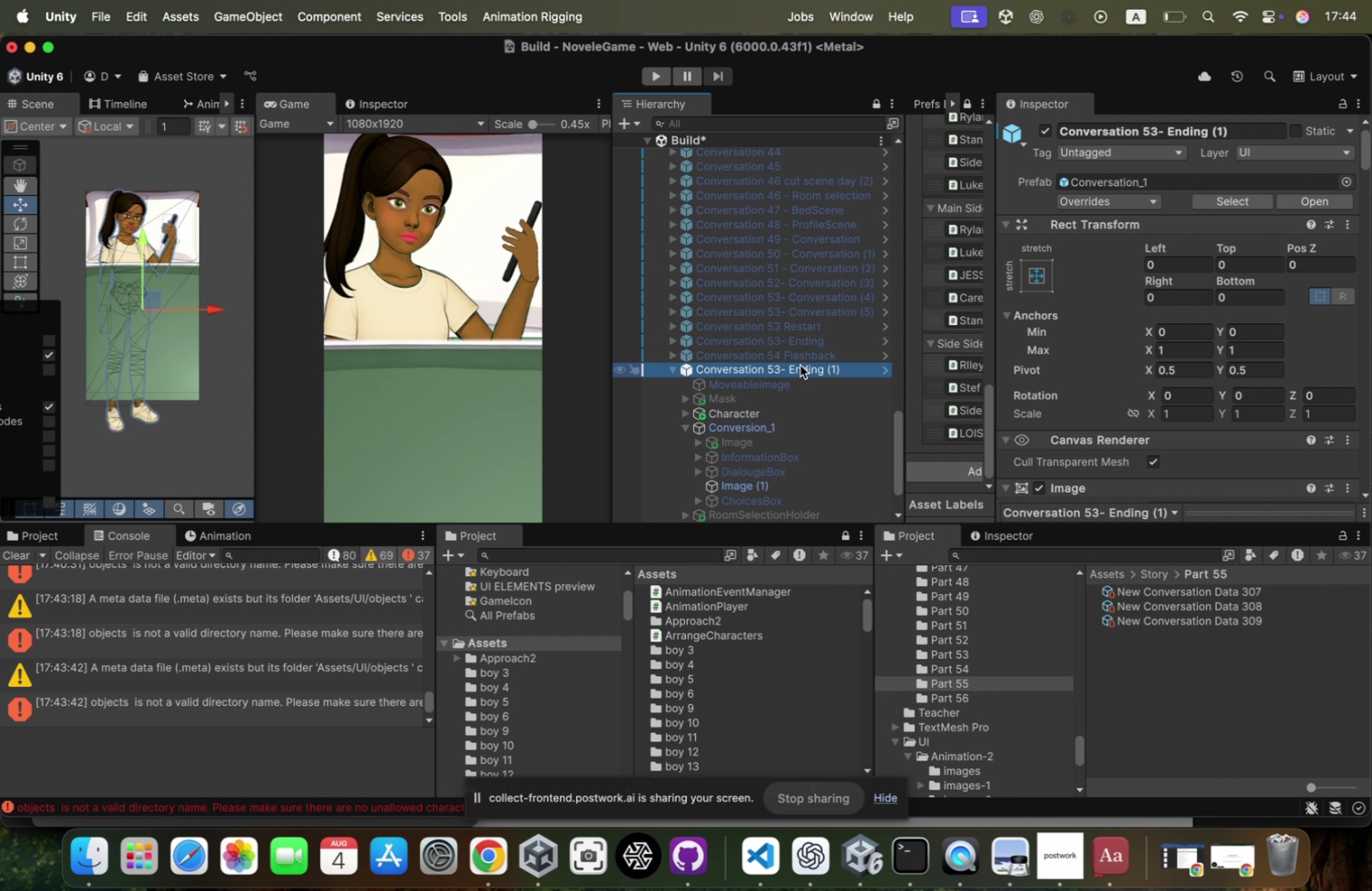 
key(Backspace)
 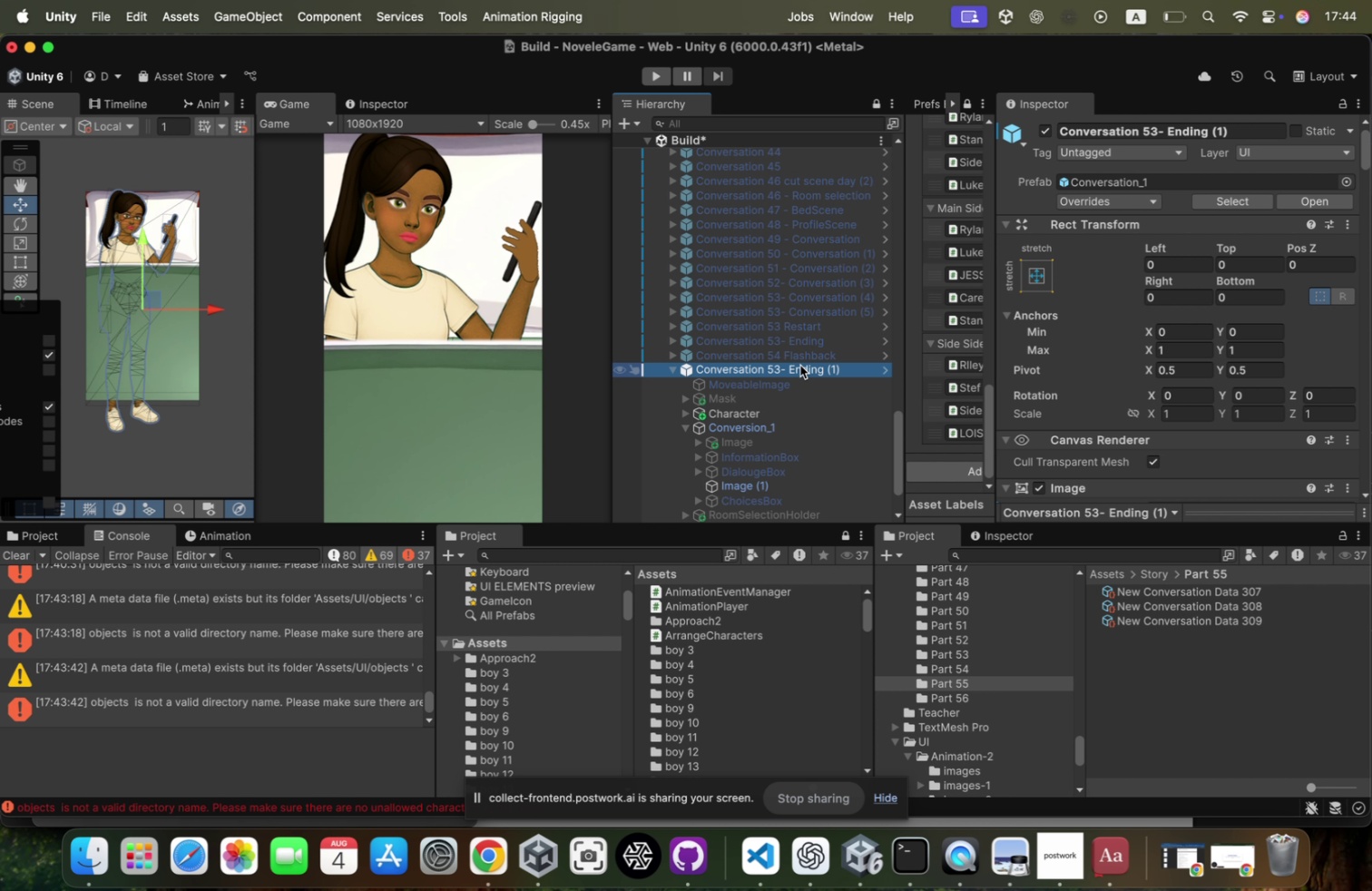 
key(1)
 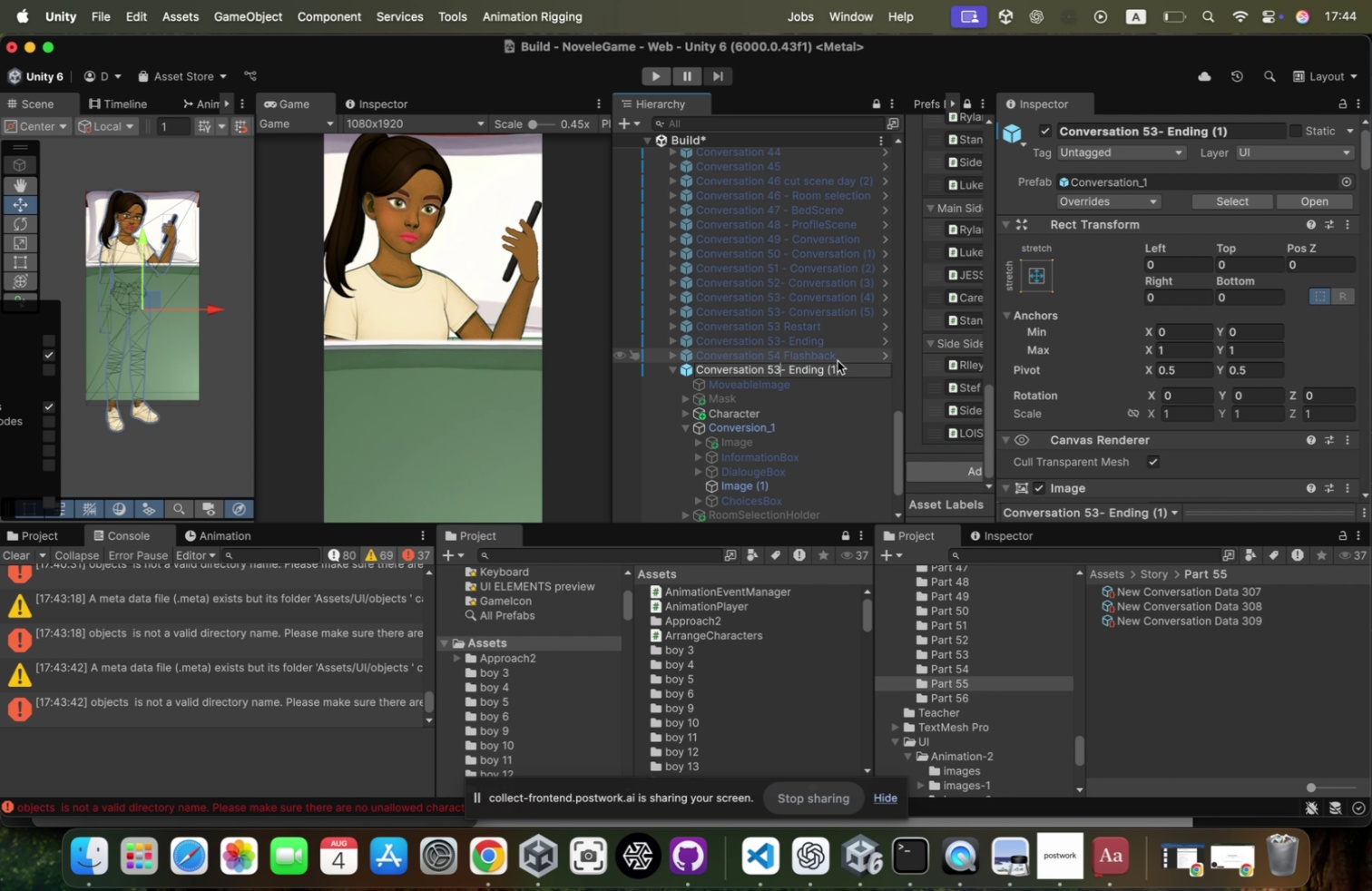 
left_click([800, 365])
 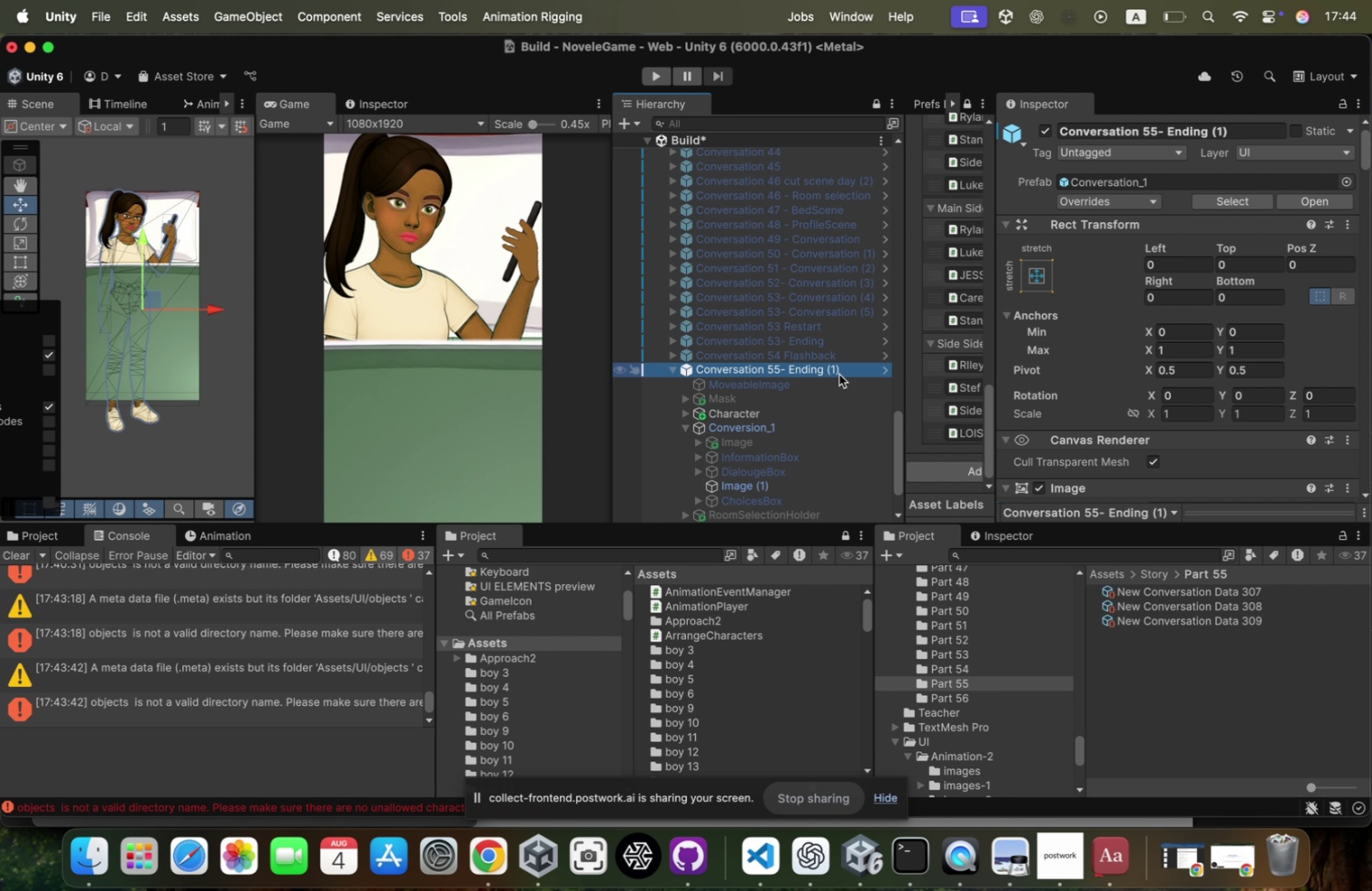 
left_click([783, 366])
 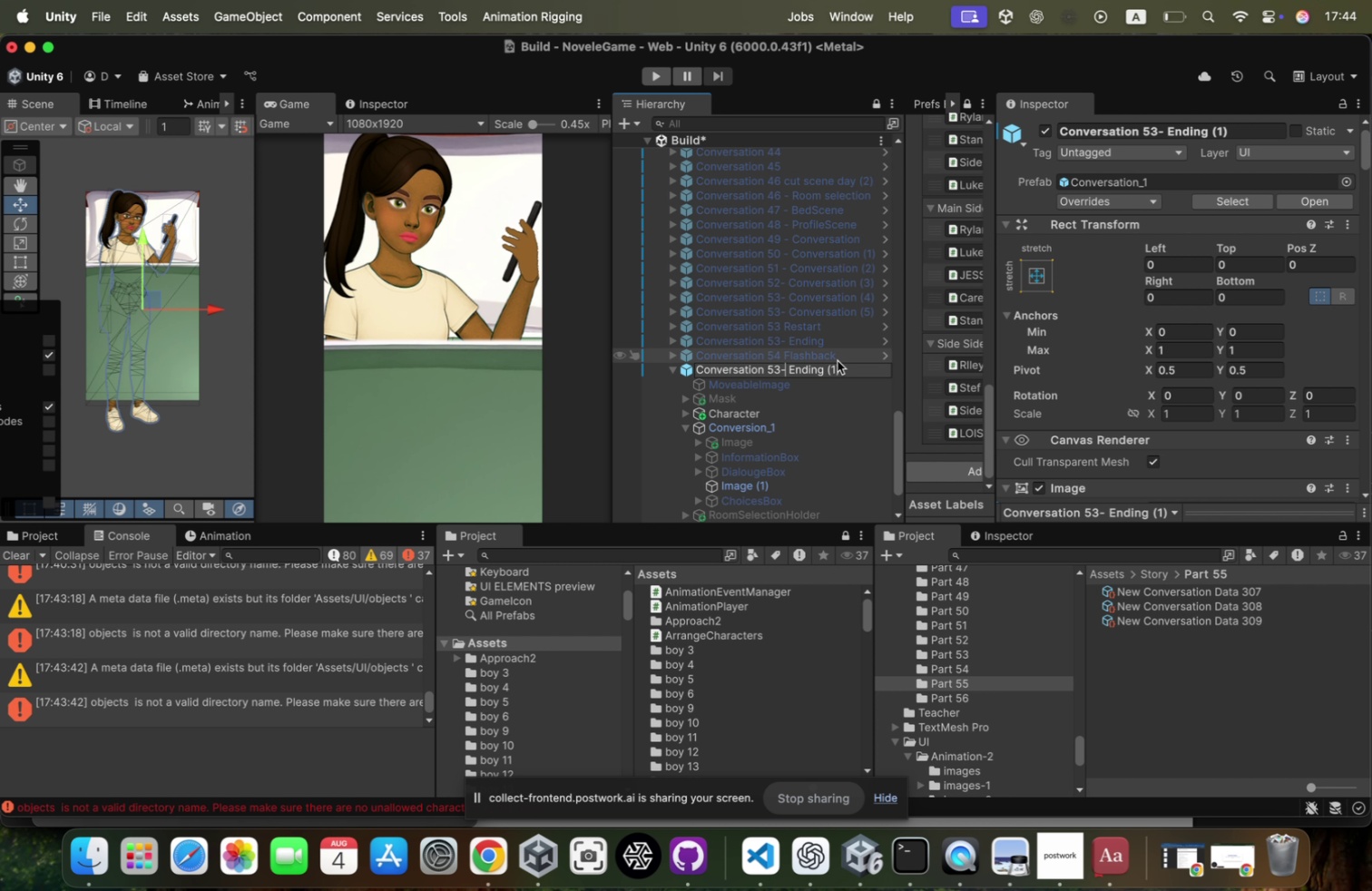 
key(ArrowLeft)
 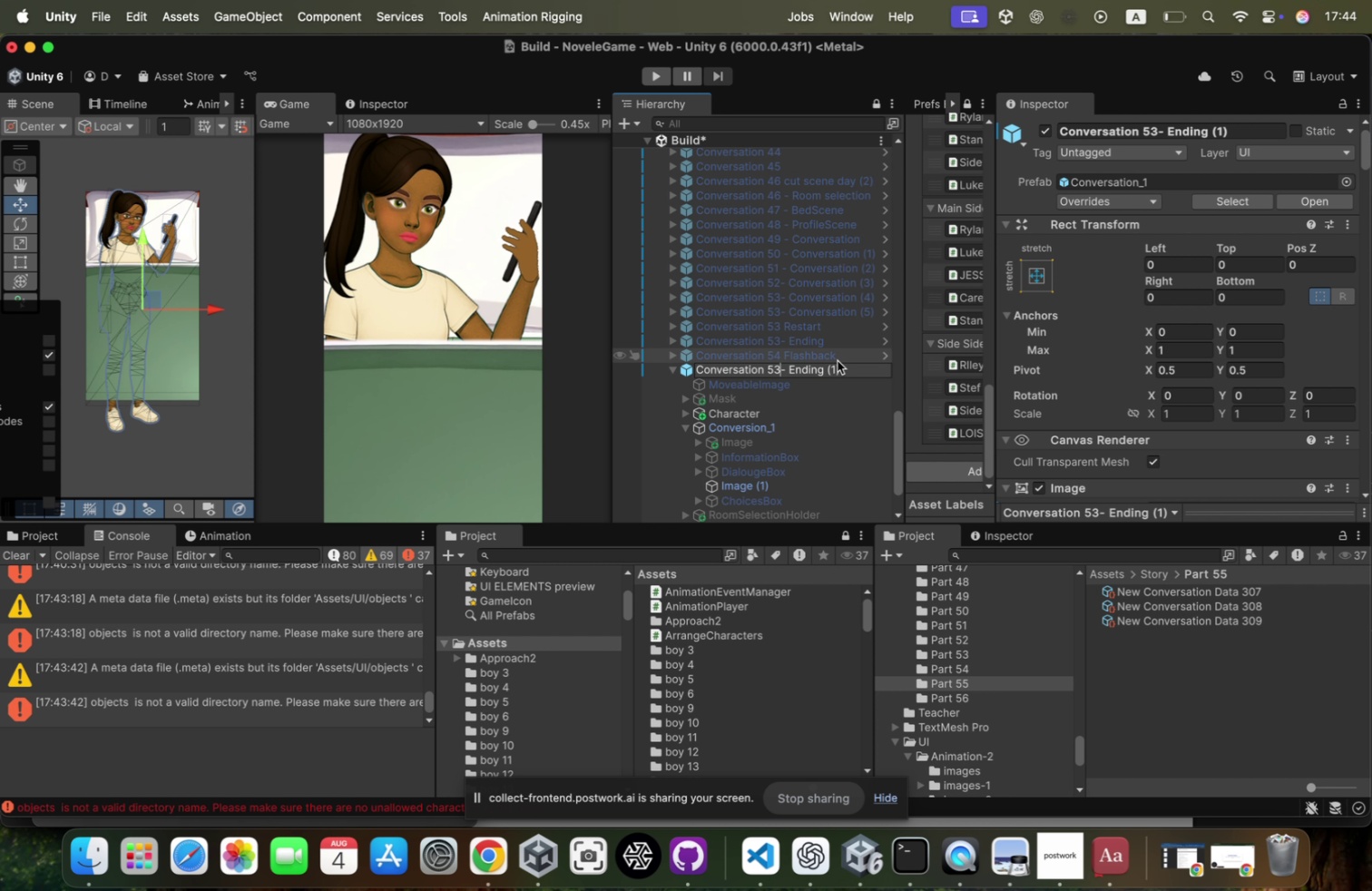 
key(Backspace)
 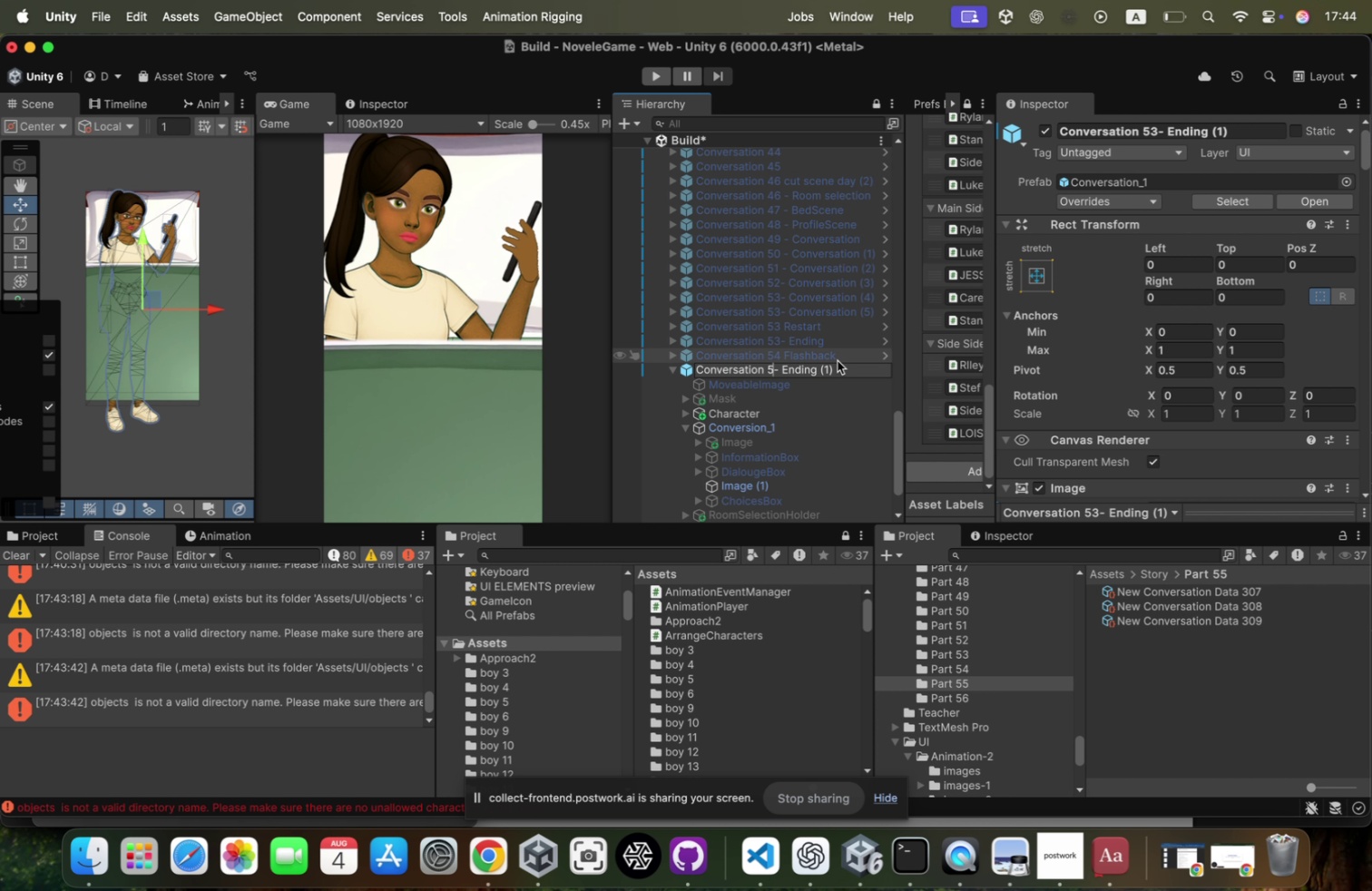 
key(5)
 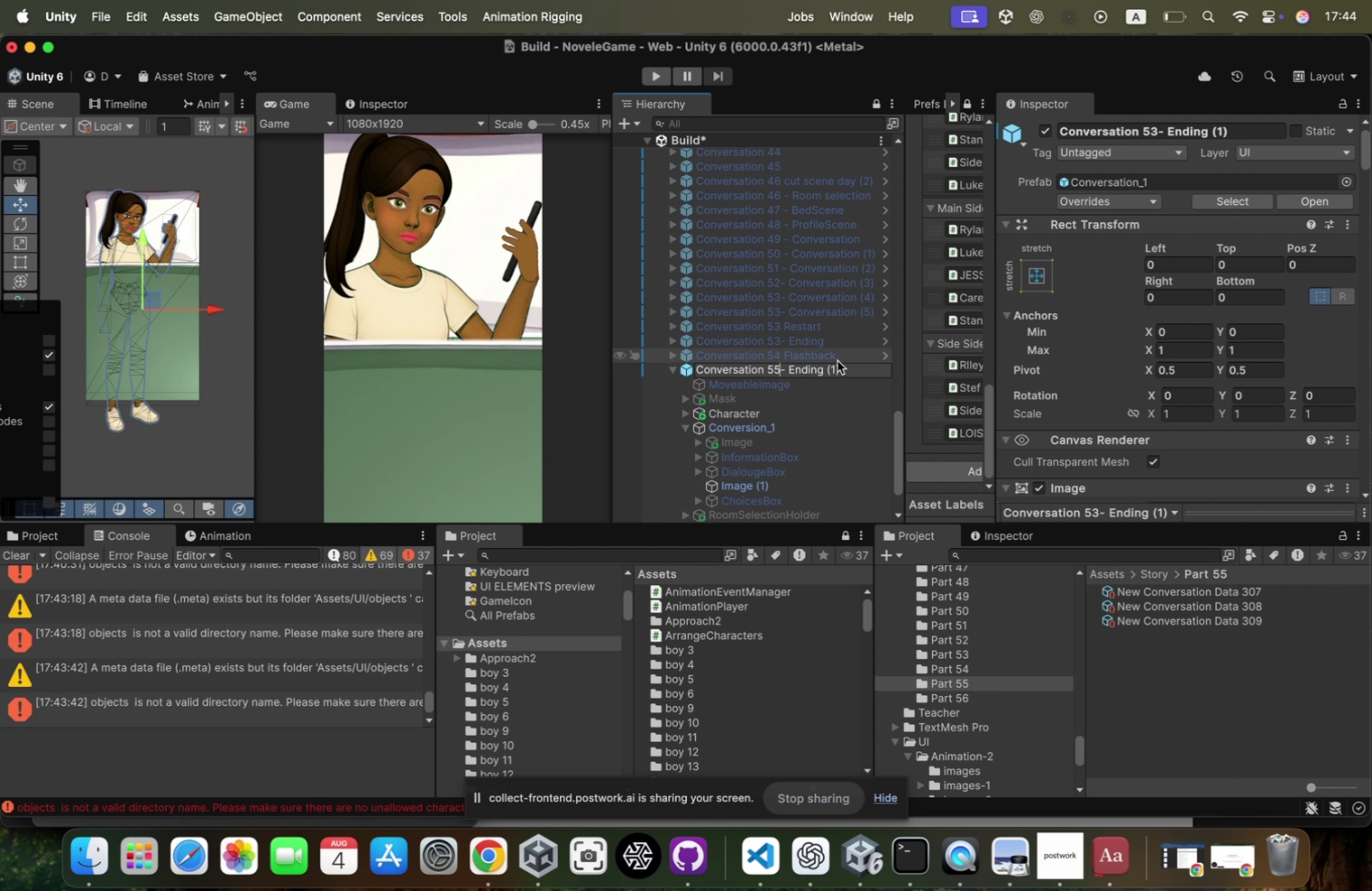 
key(Enter)
 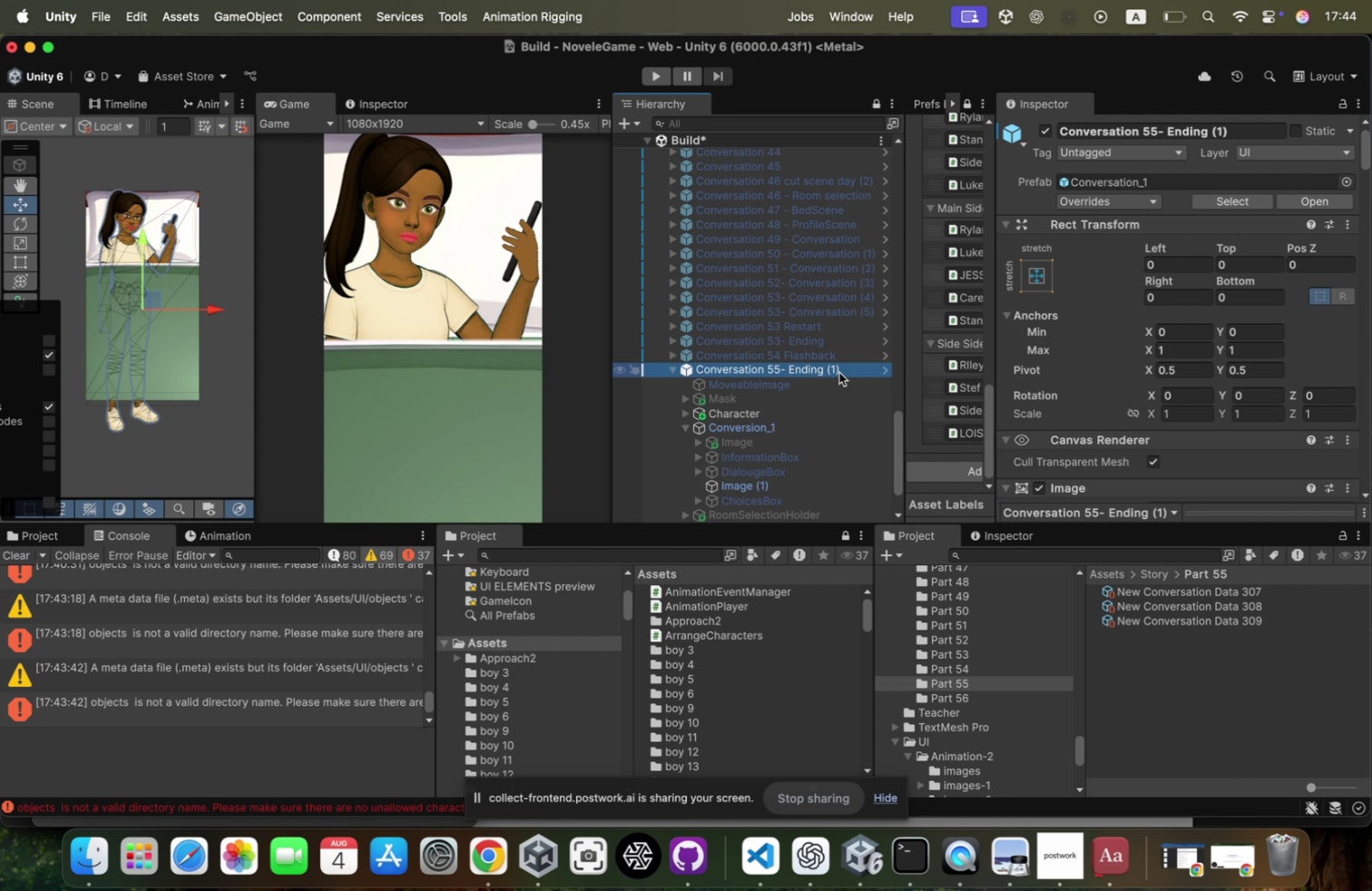 
left_click([839, 373])
 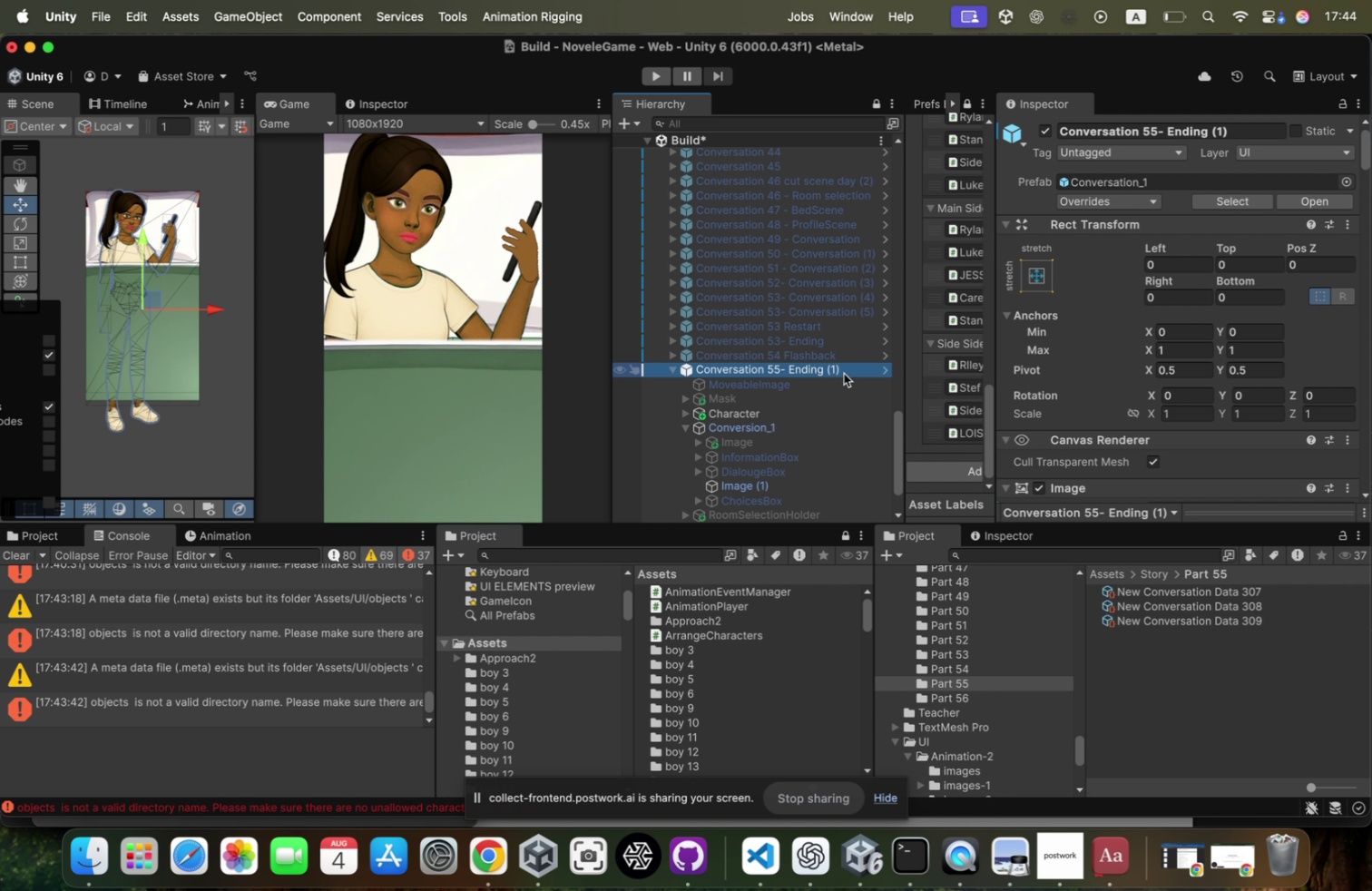 
key(ArrowRight)
 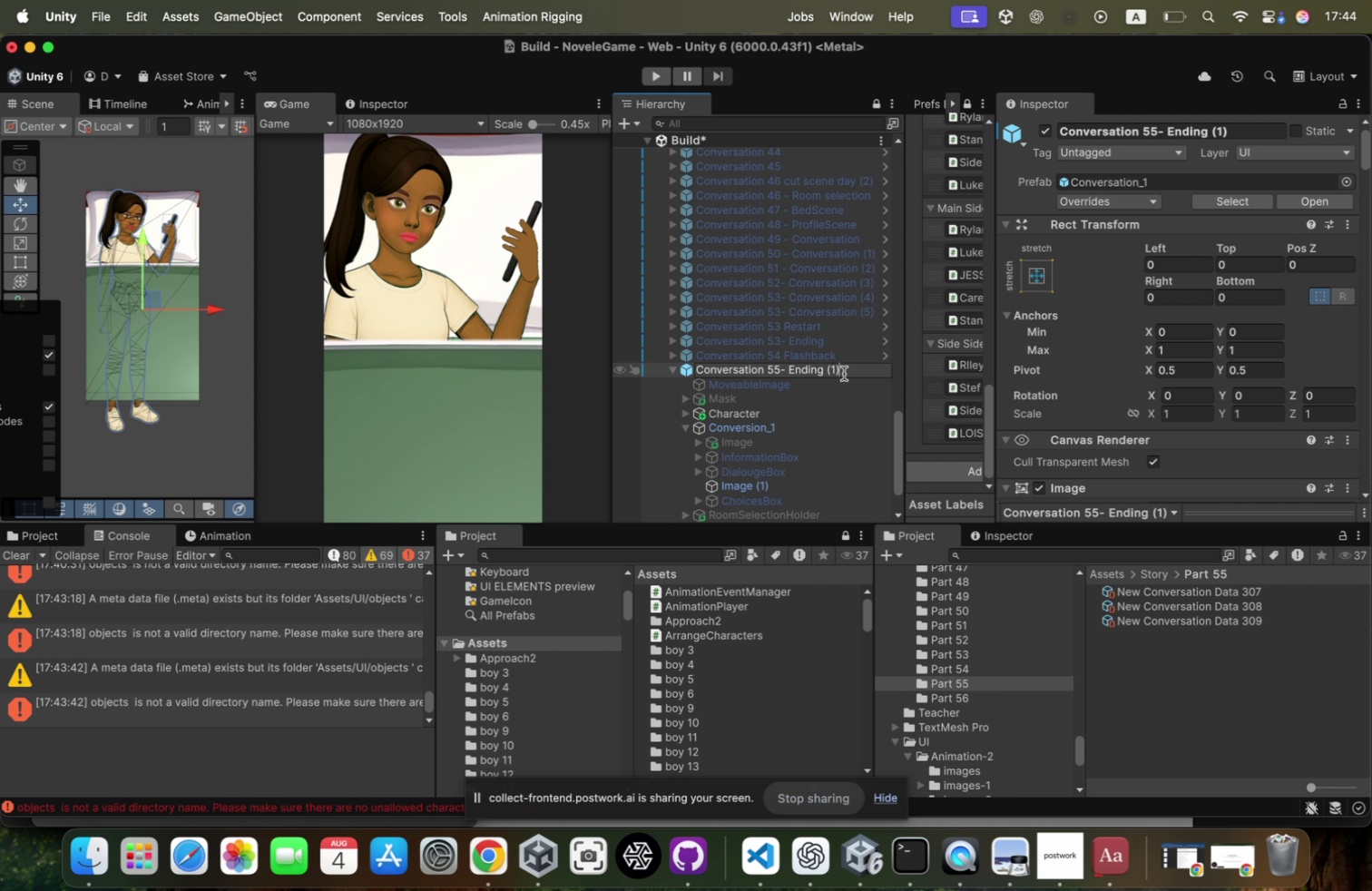 
key(Backspace)
 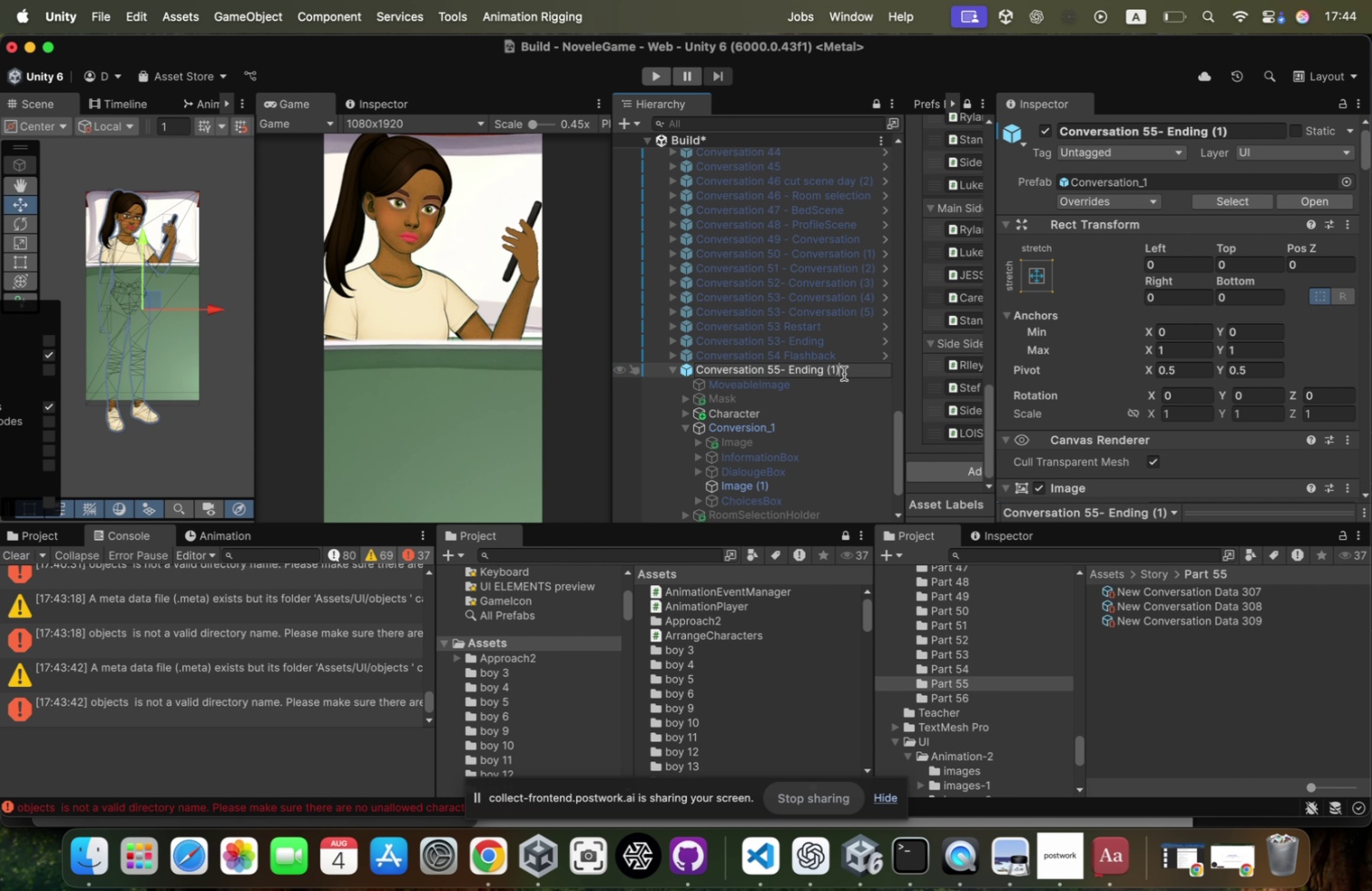 
key(Backspace)
 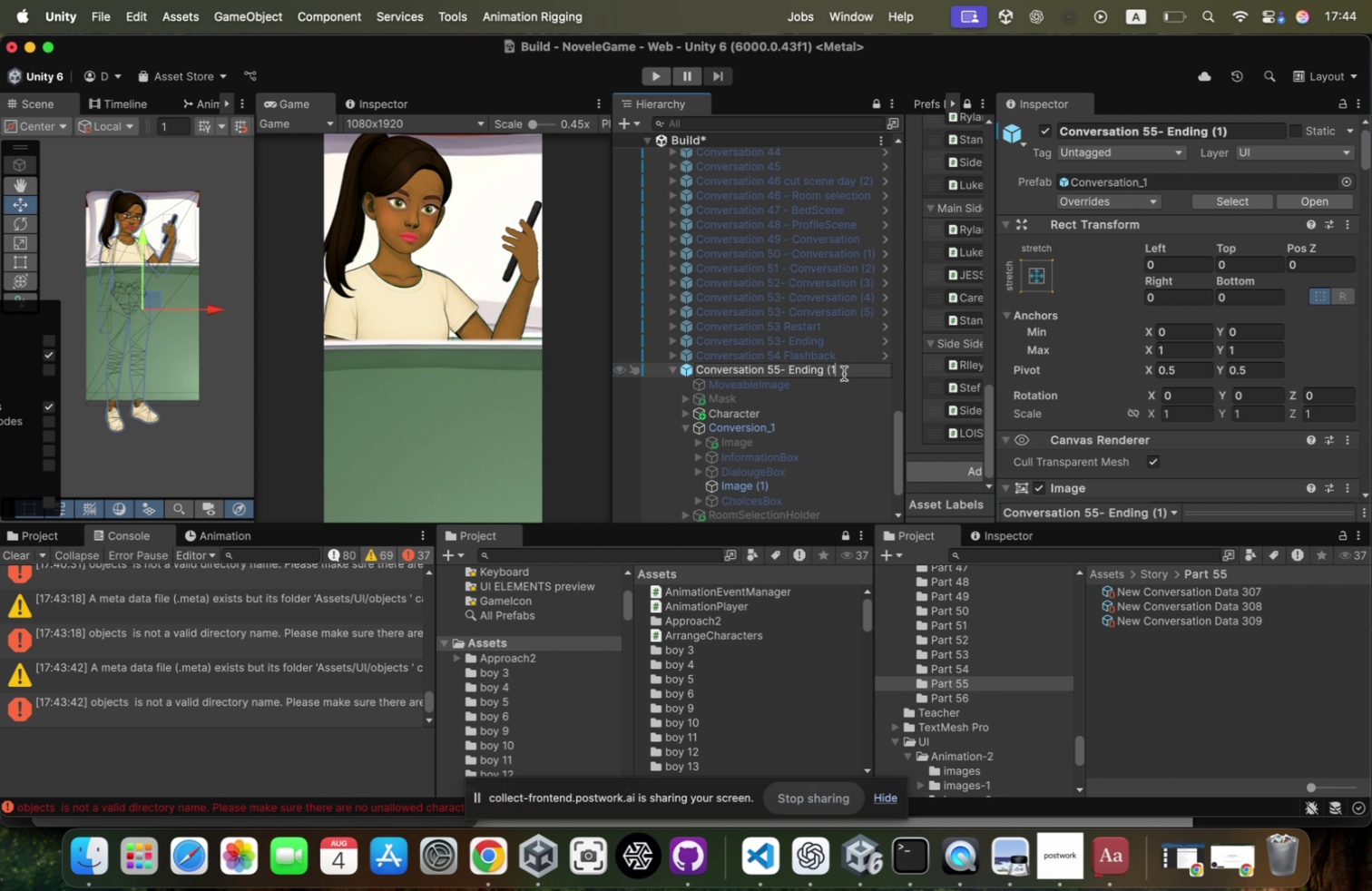 
key(Backspace)
 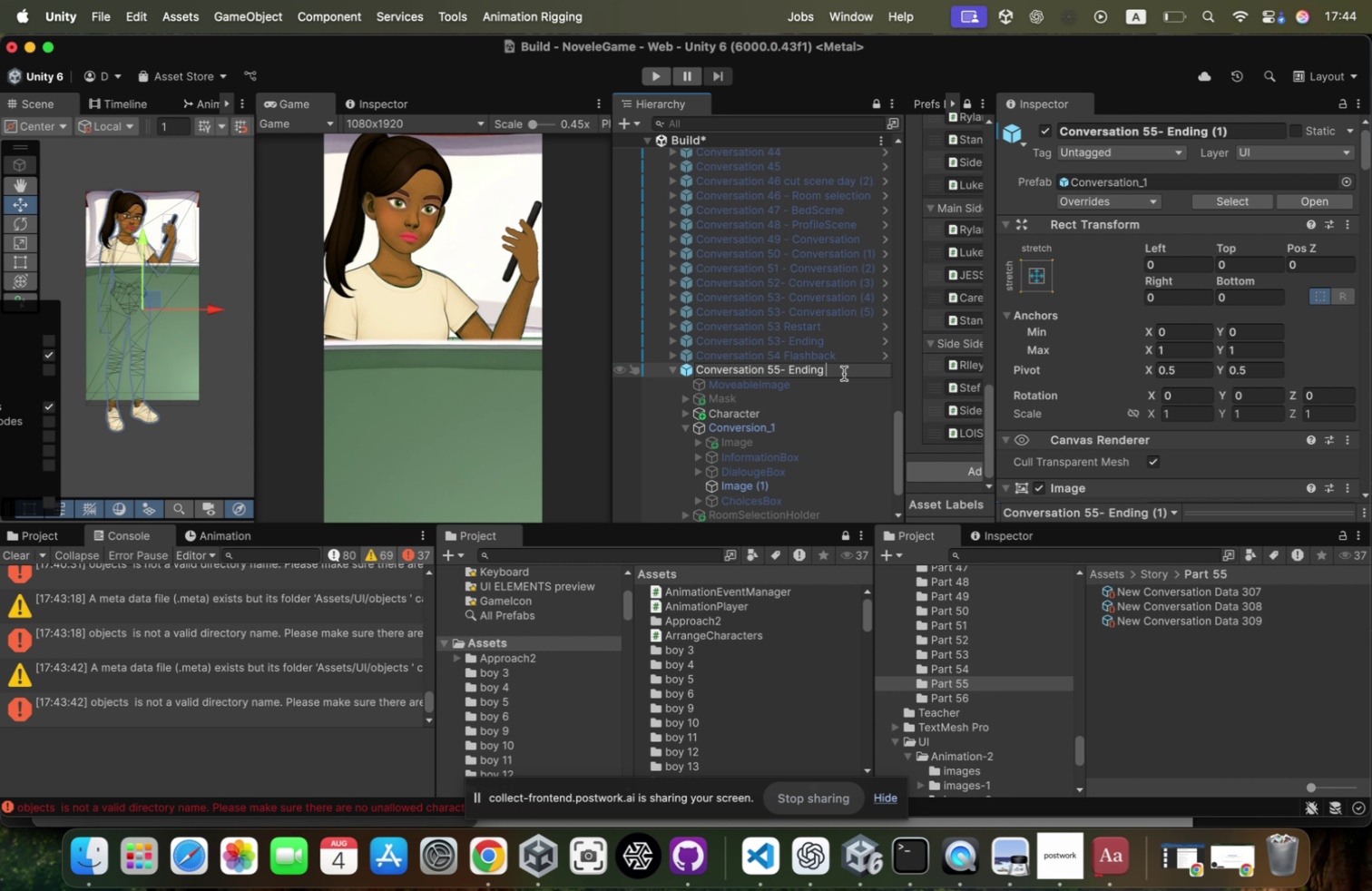 
key(Backspace)
 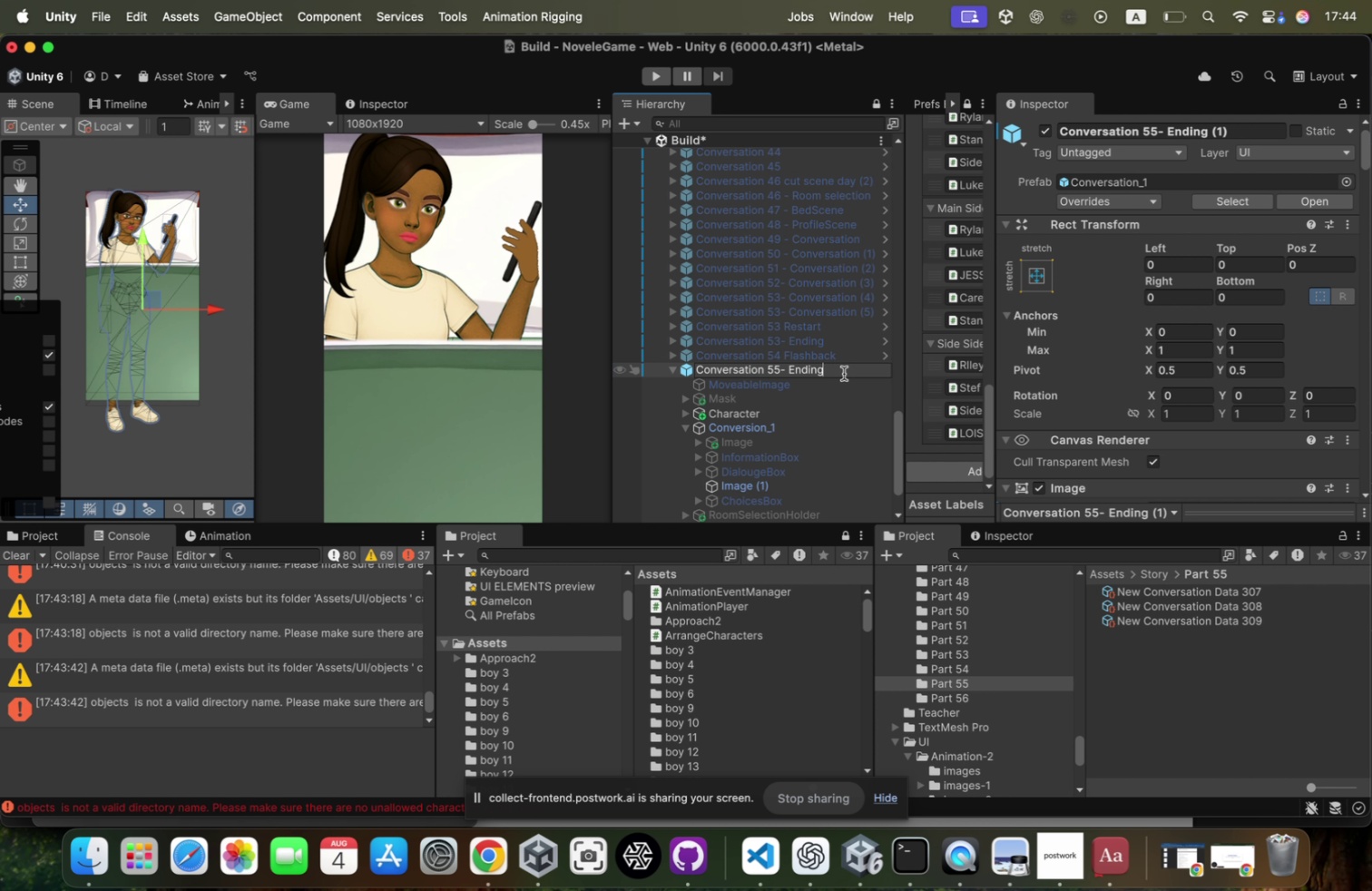 
key(Enter)
 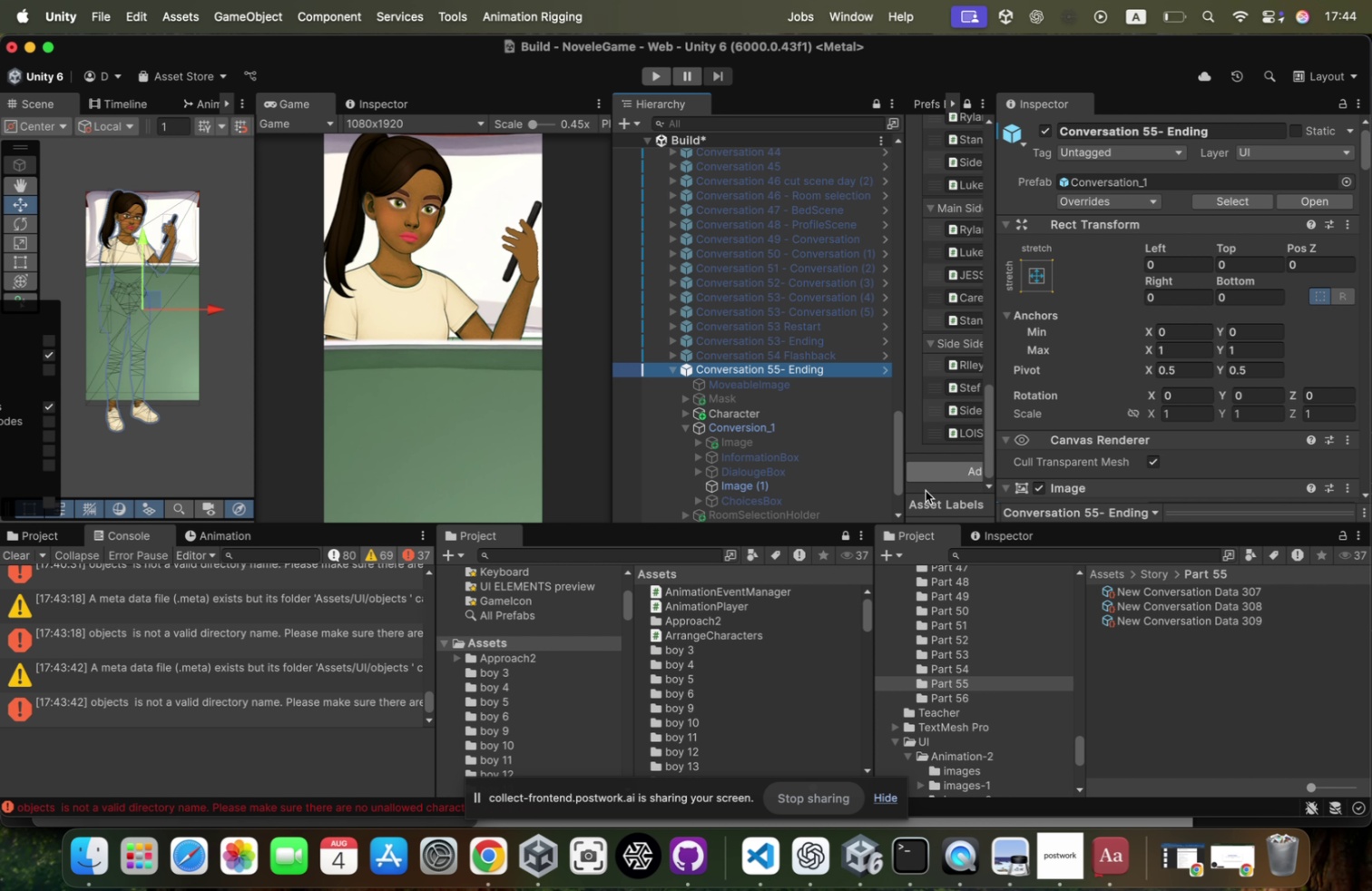 
left_click([984, 700])
 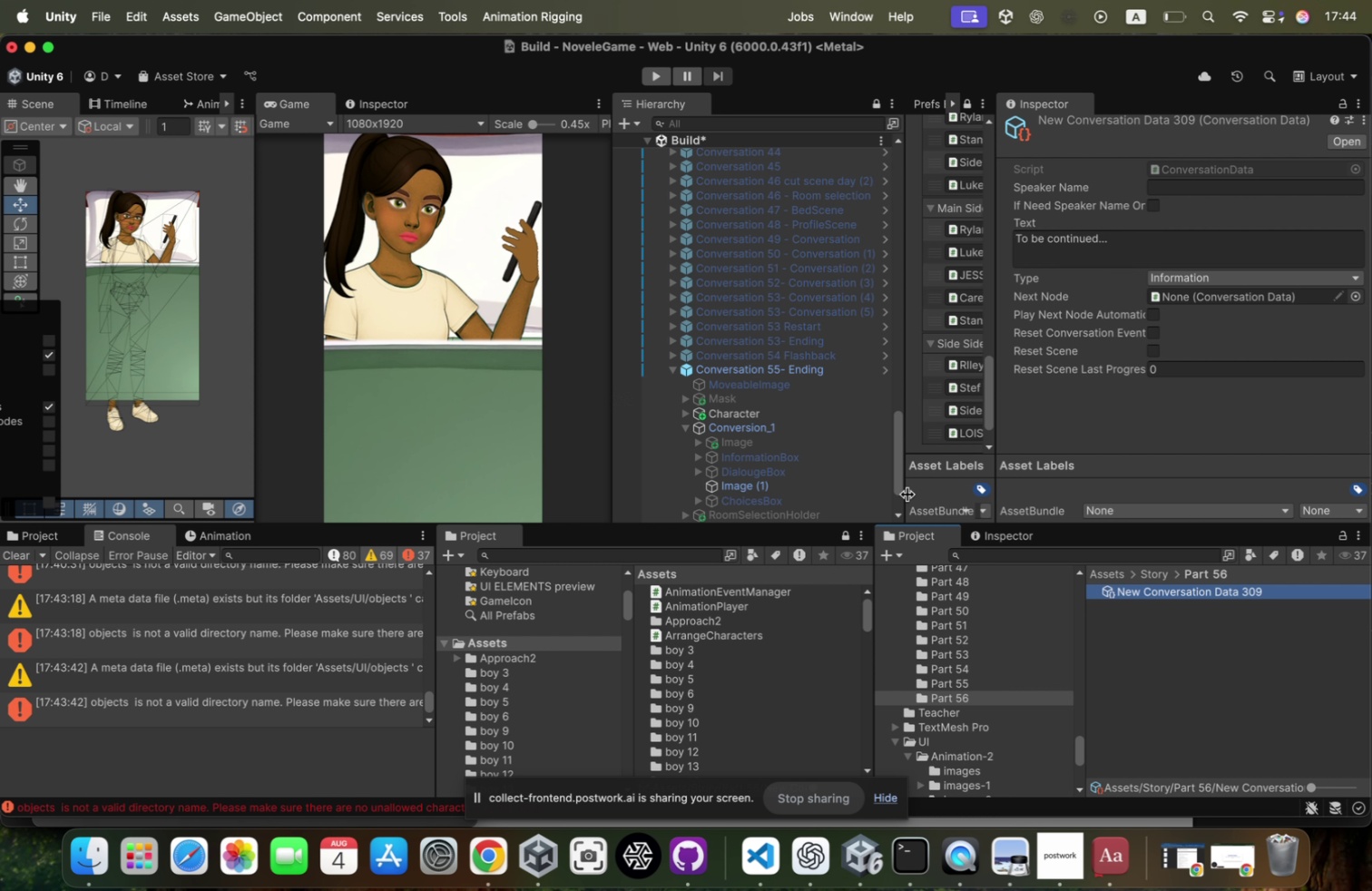 
wait(5.58)
 